 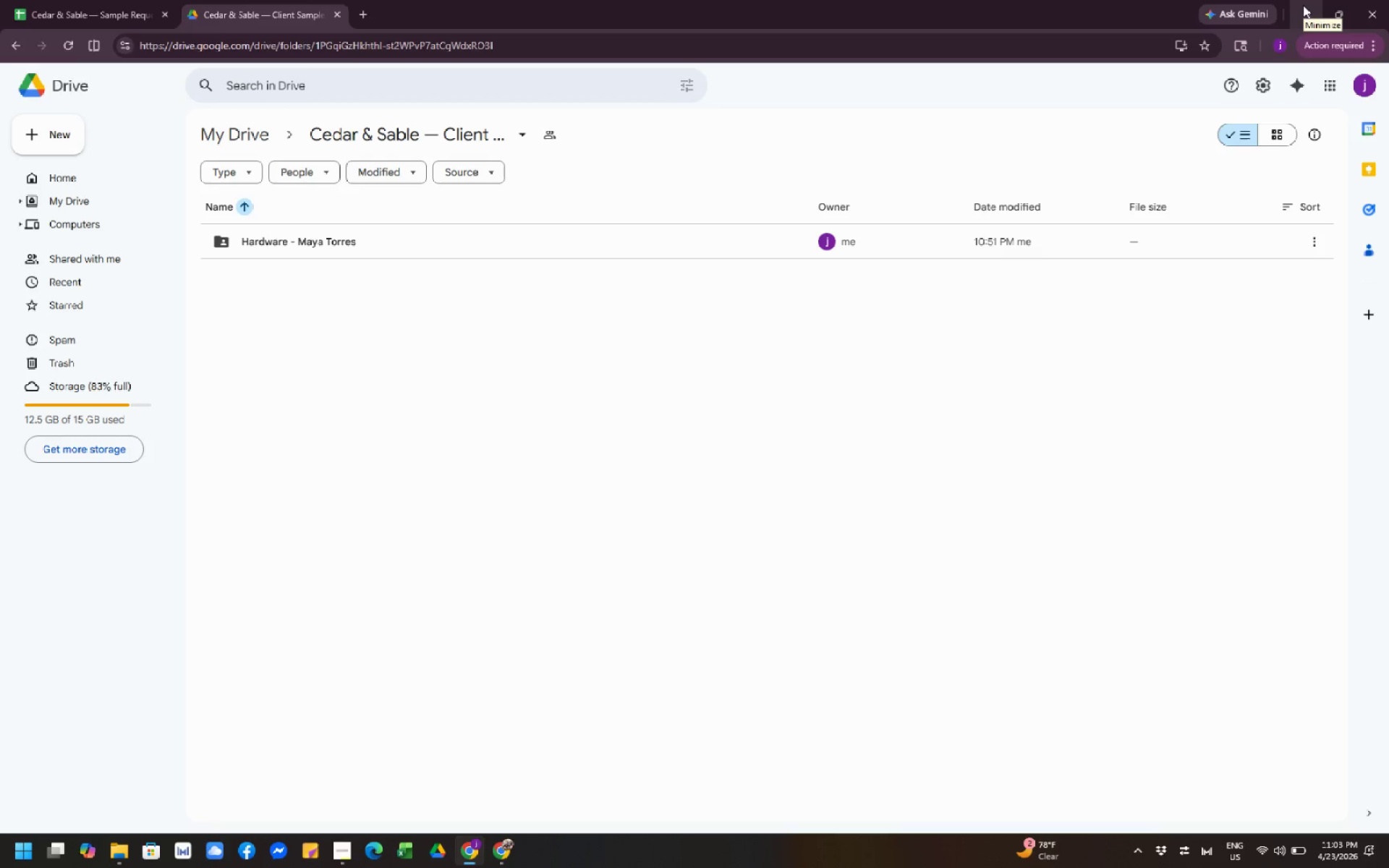 
left_click([63, 43])
 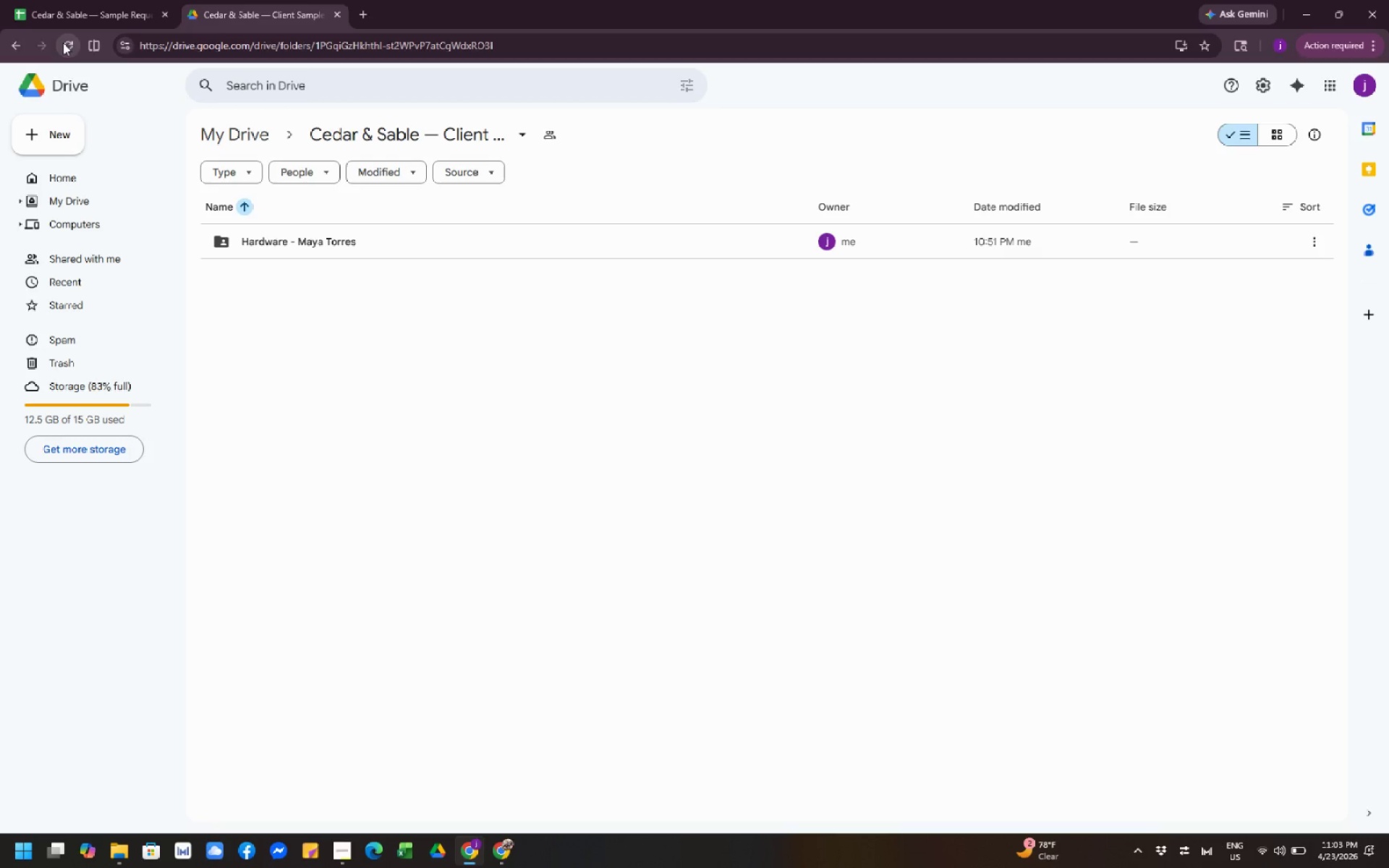 
wait(5.47)
 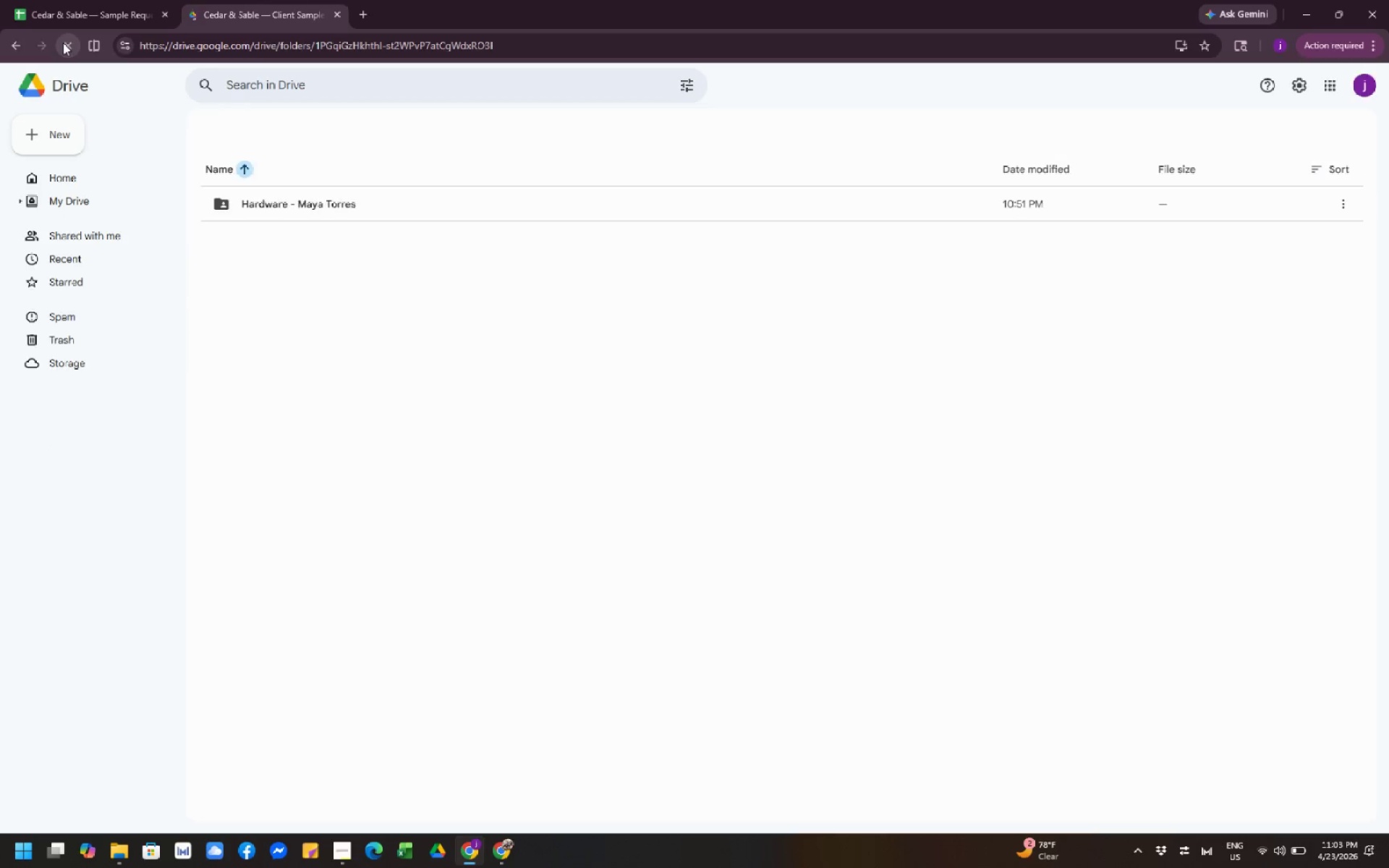 
left_click([109, 8])
 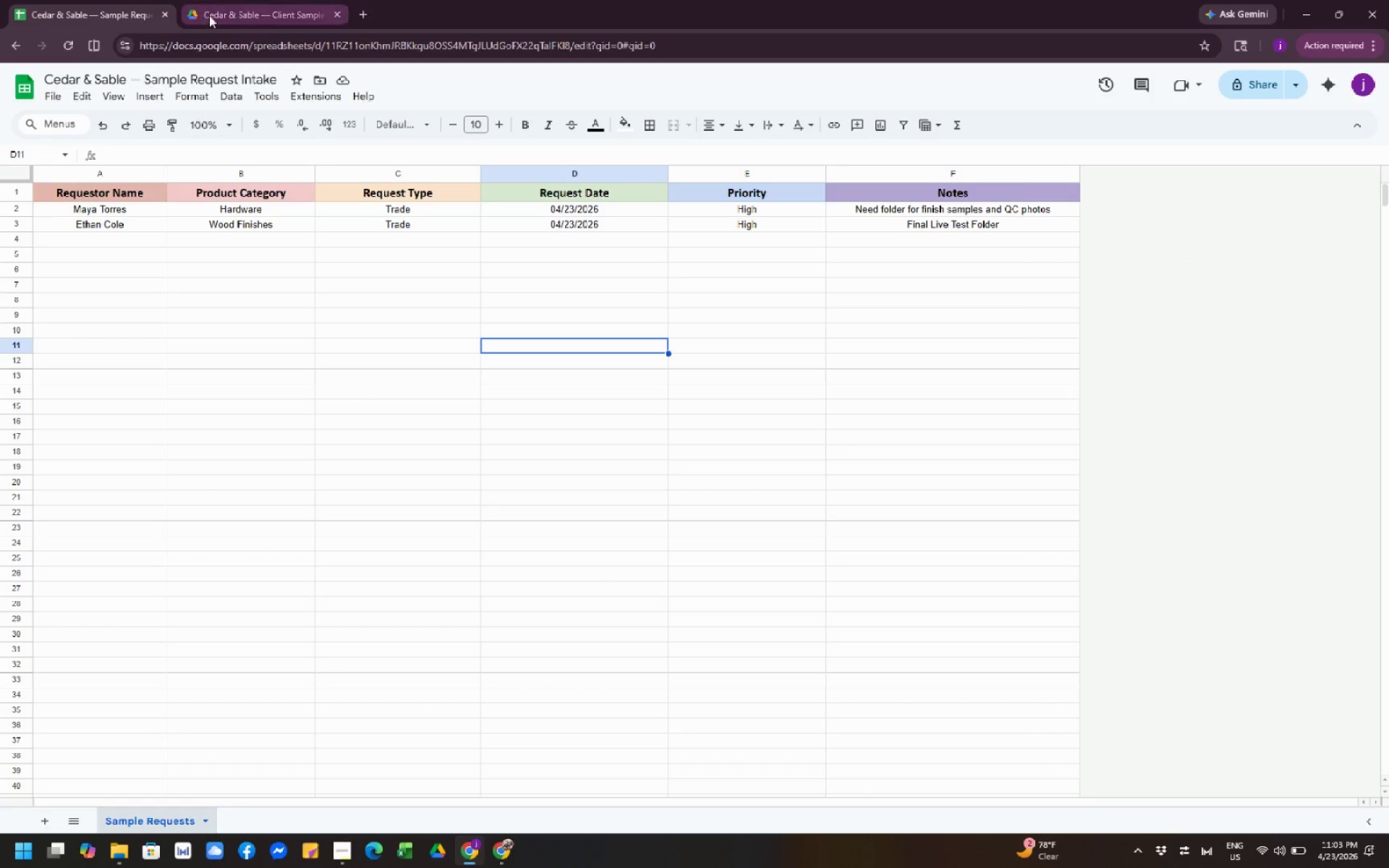 
left_click([219, 16])
 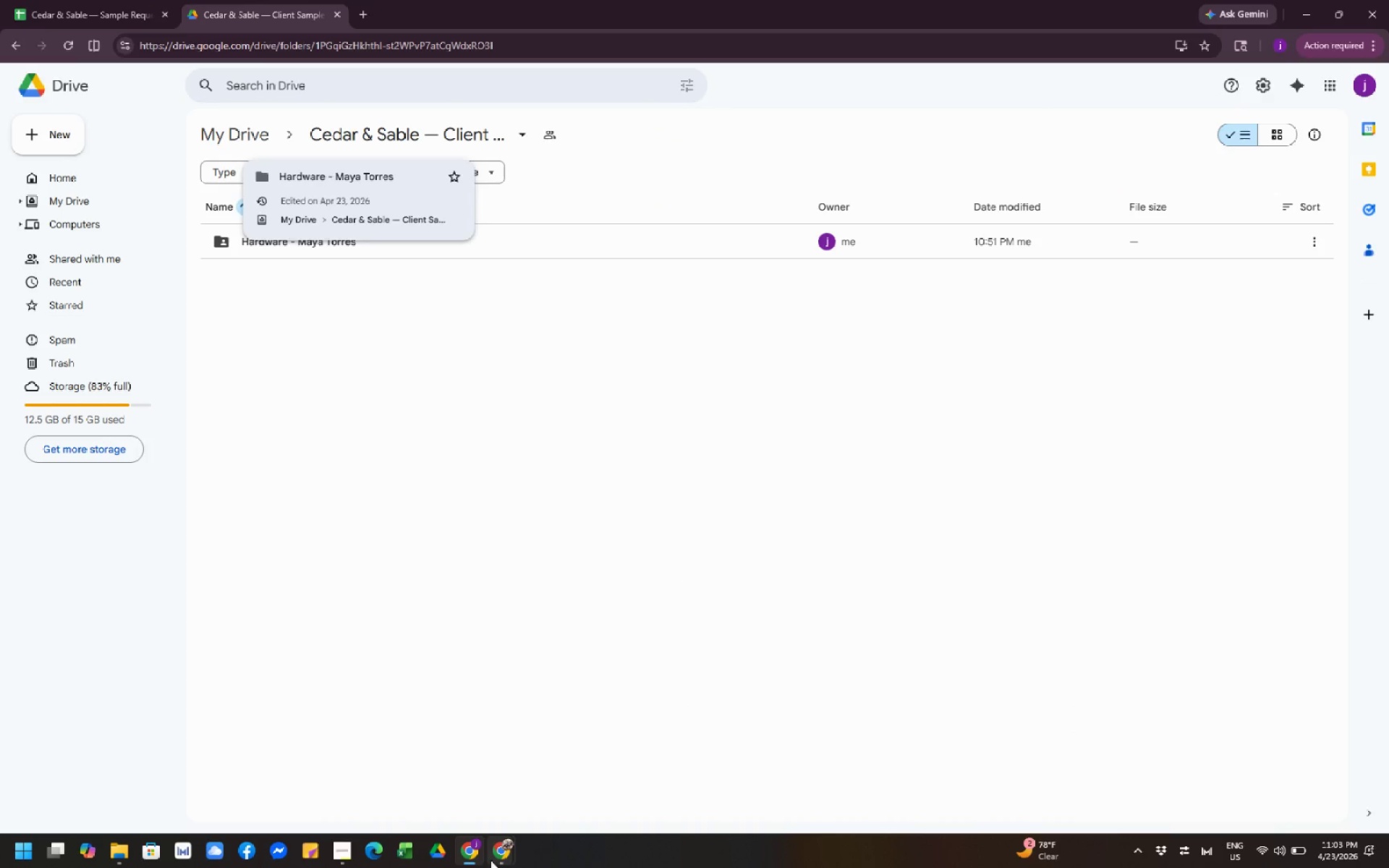 
left_click([493, 860])
 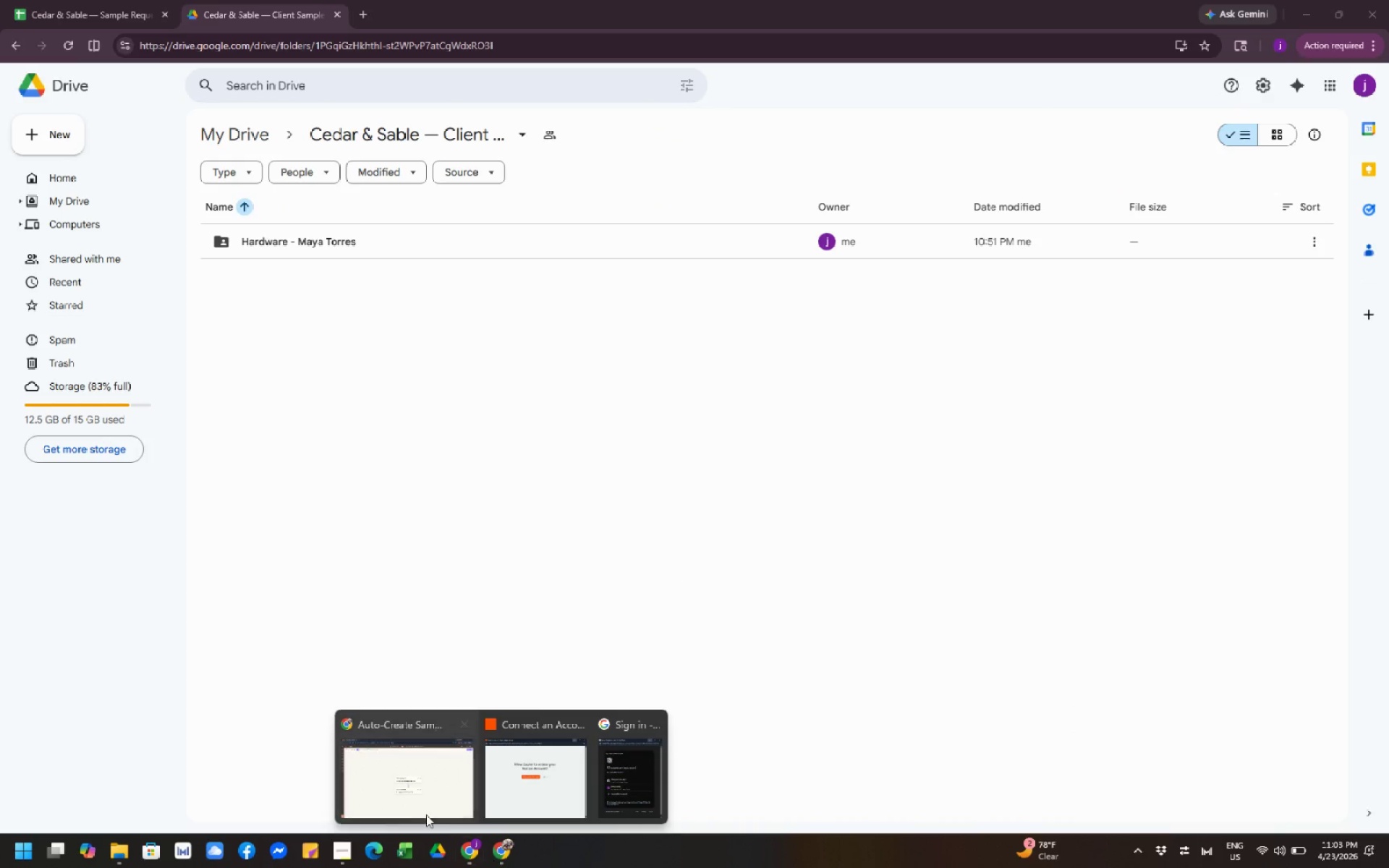 
left_click([413, 807])
 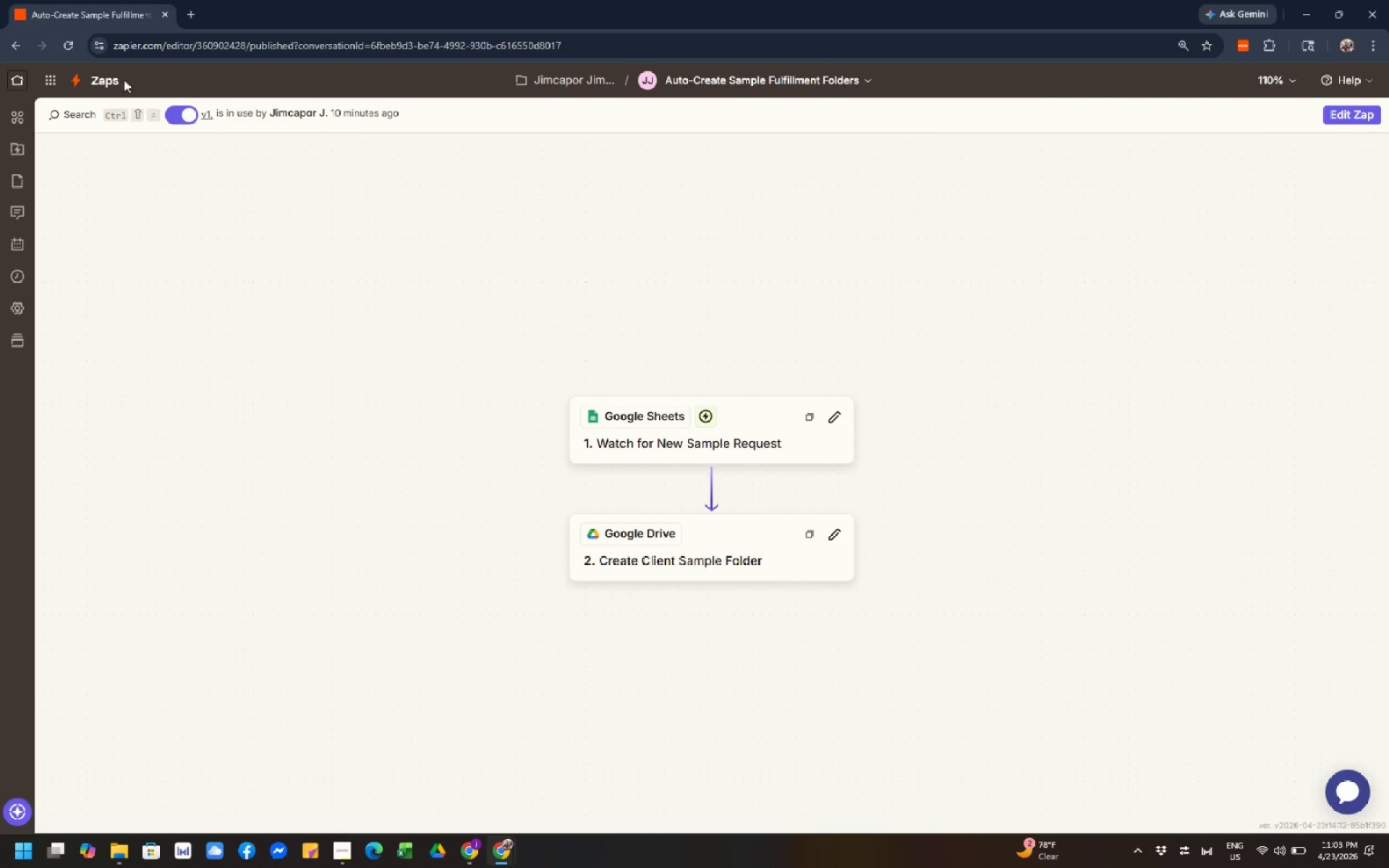 
left_click([75, 45])
 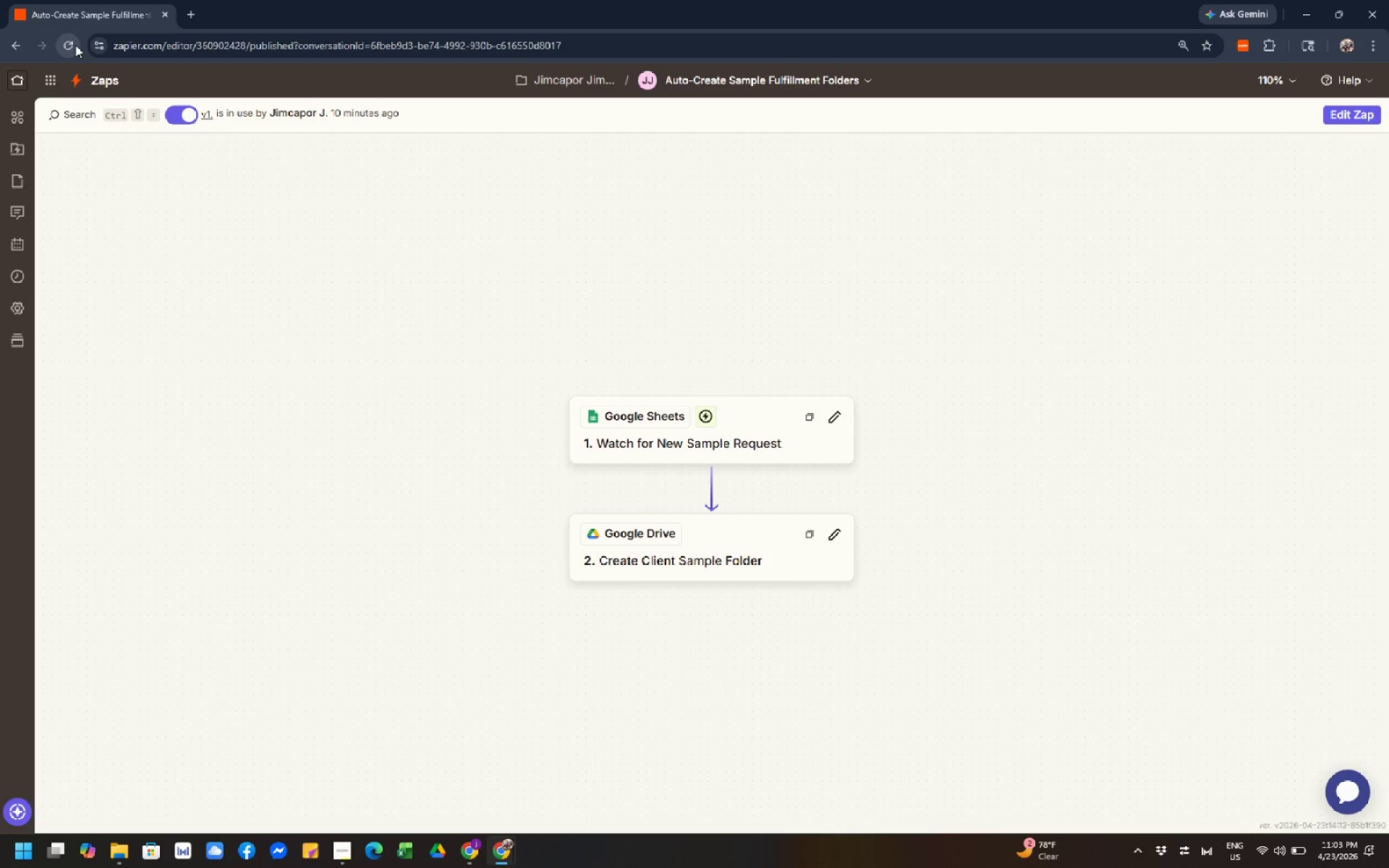 
wait(22.55)
 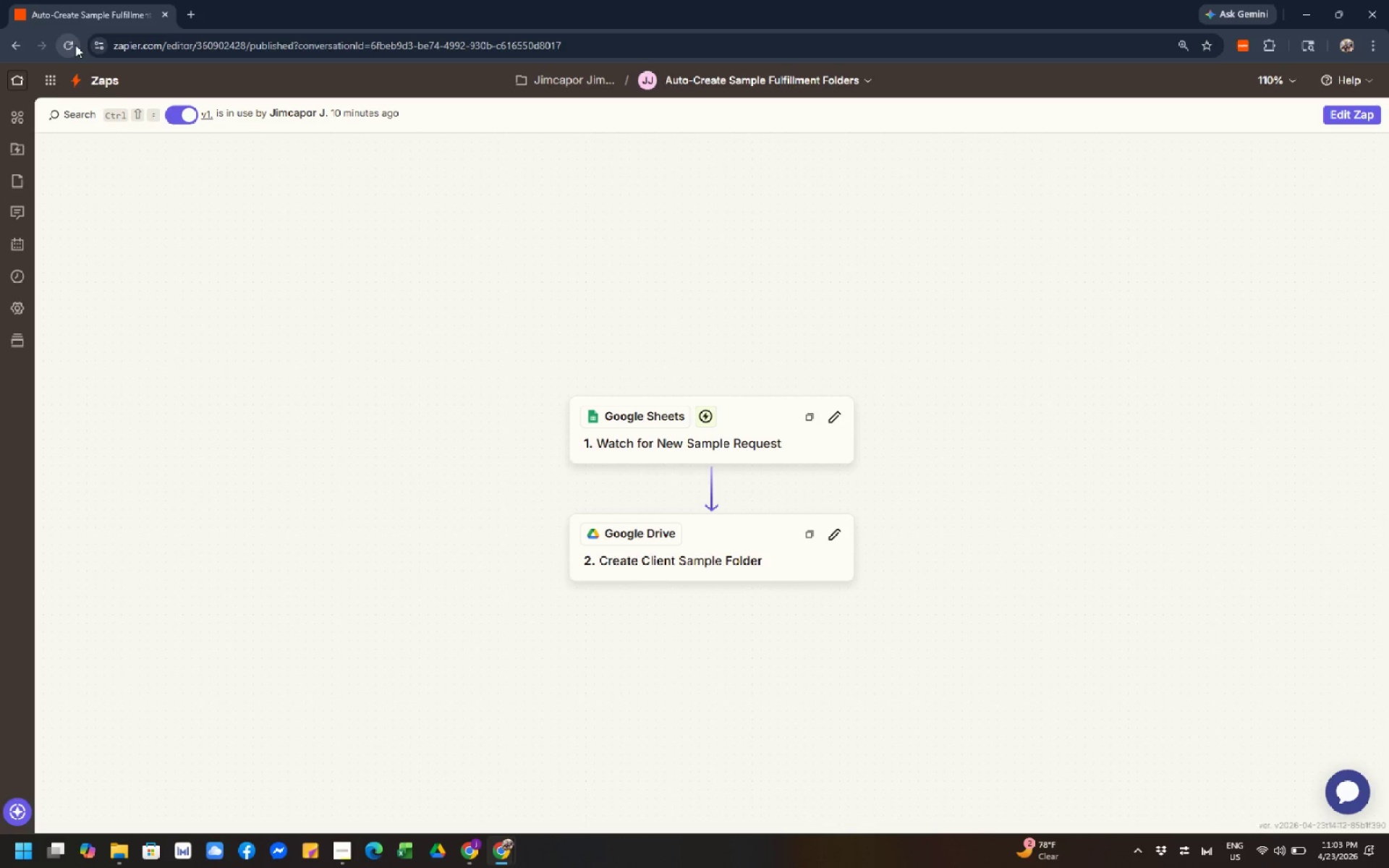 
left_click([75, 45])
 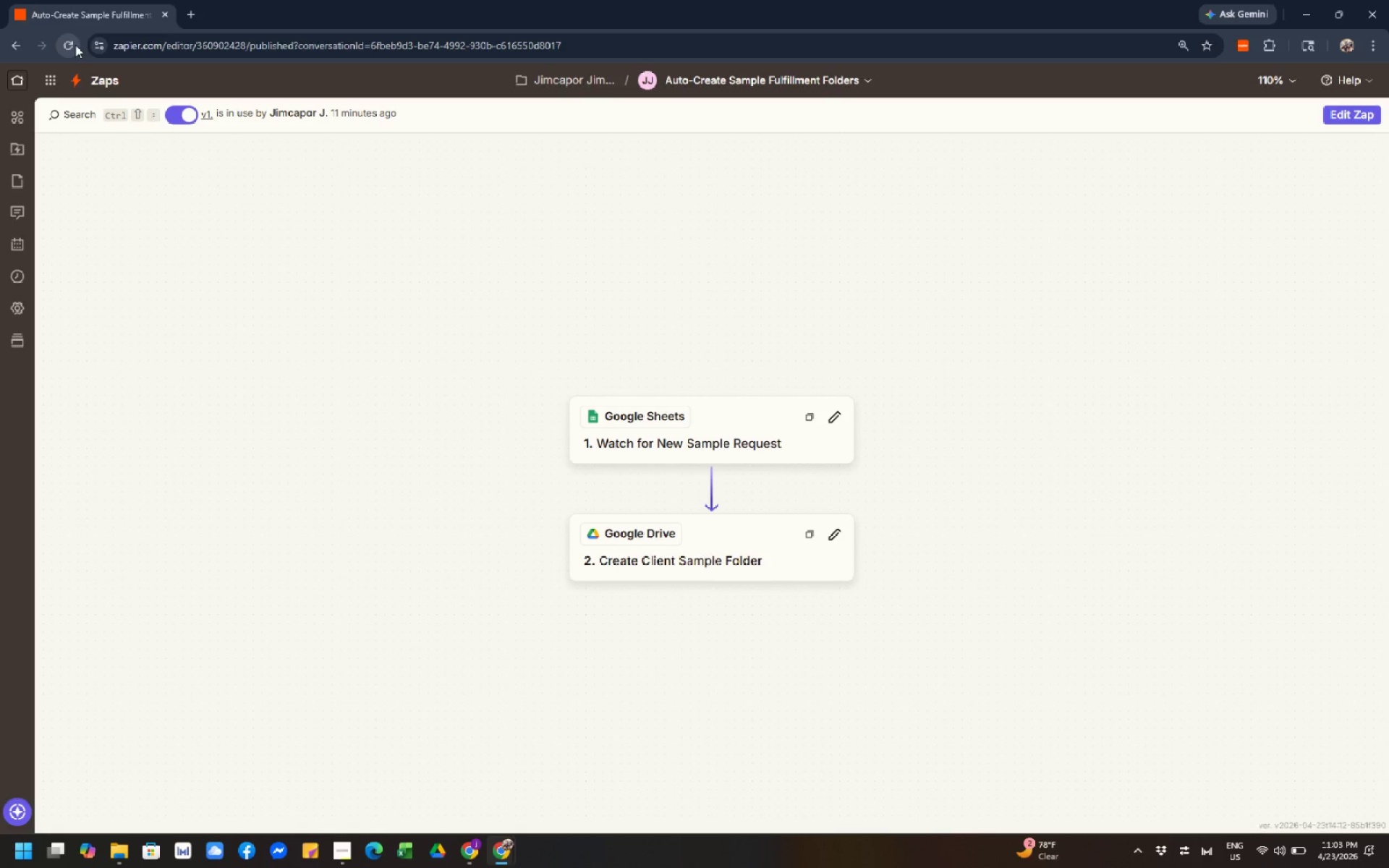 
wait(13.22)
 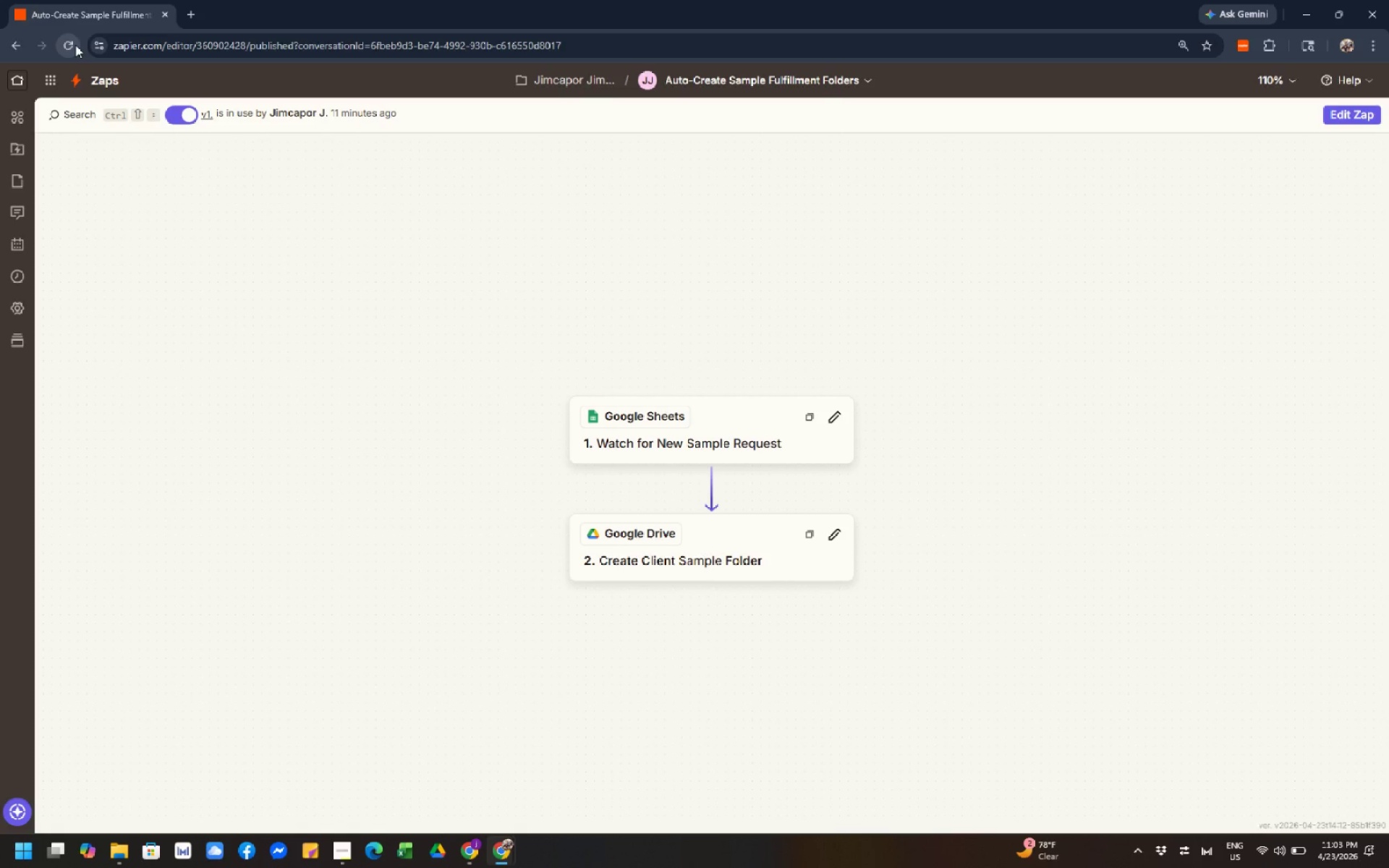 
left_click([477, 867])
 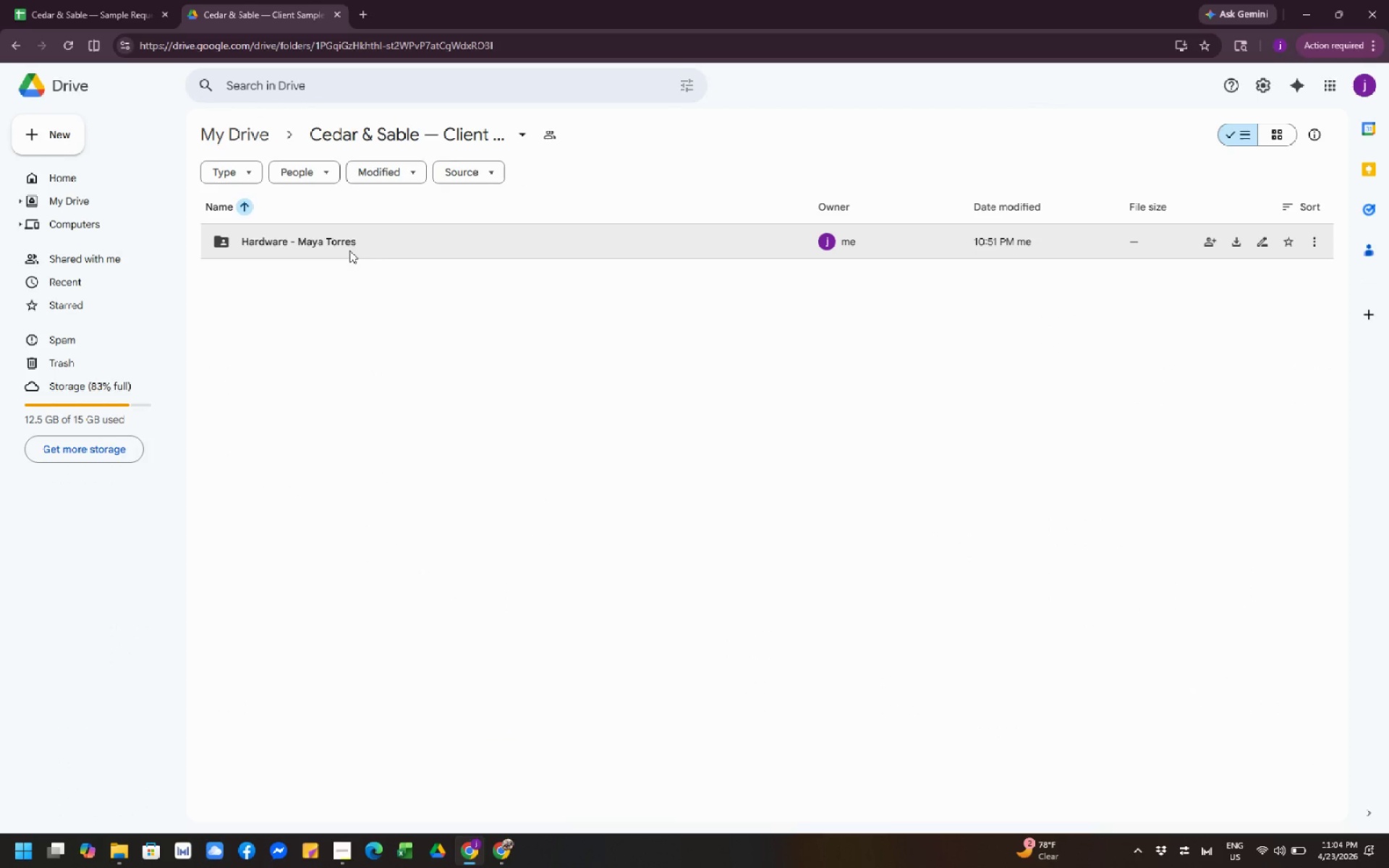 
double_click([349, 244])
 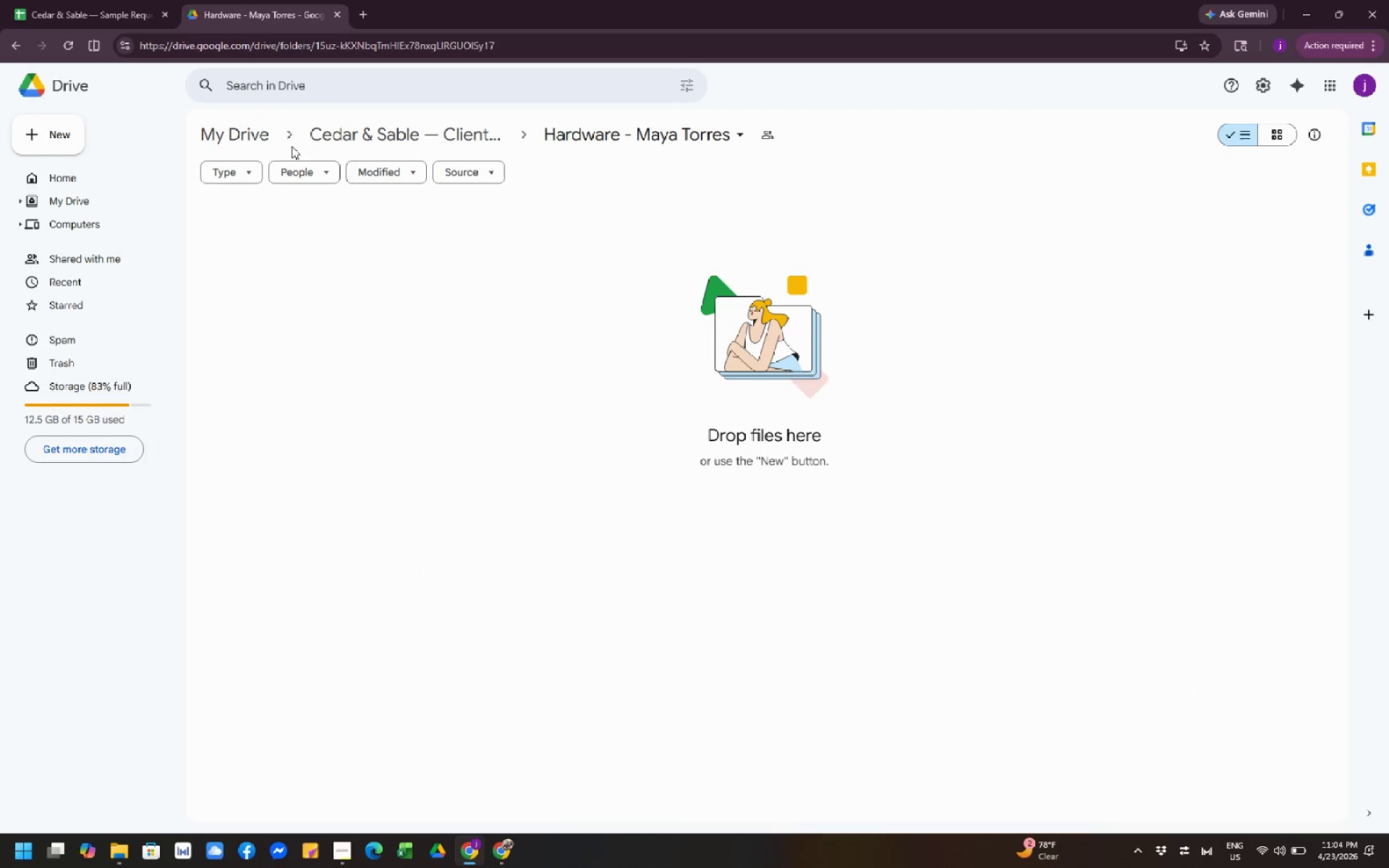 
left_click([316, 147])
 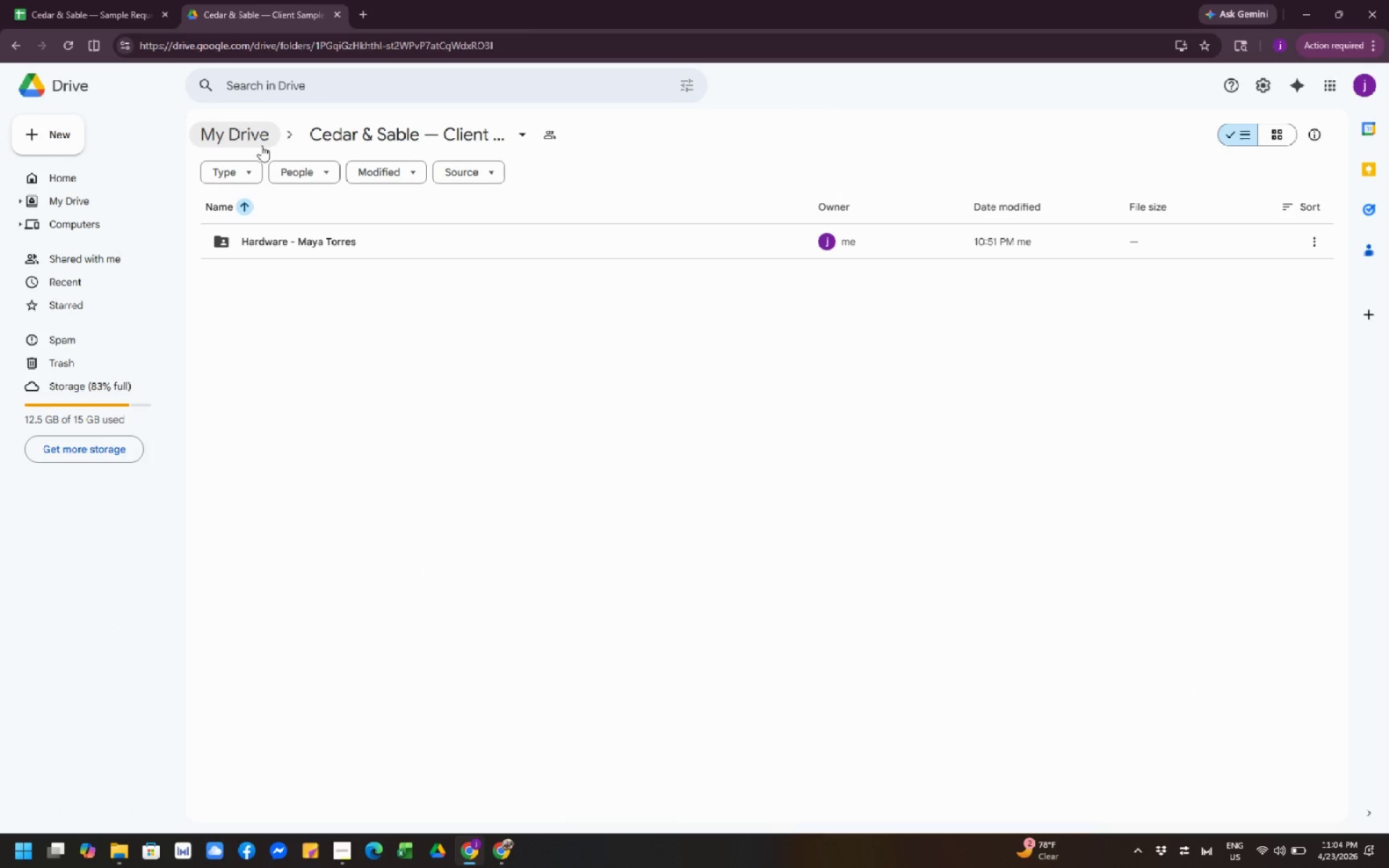 
left_click([245, 145])
 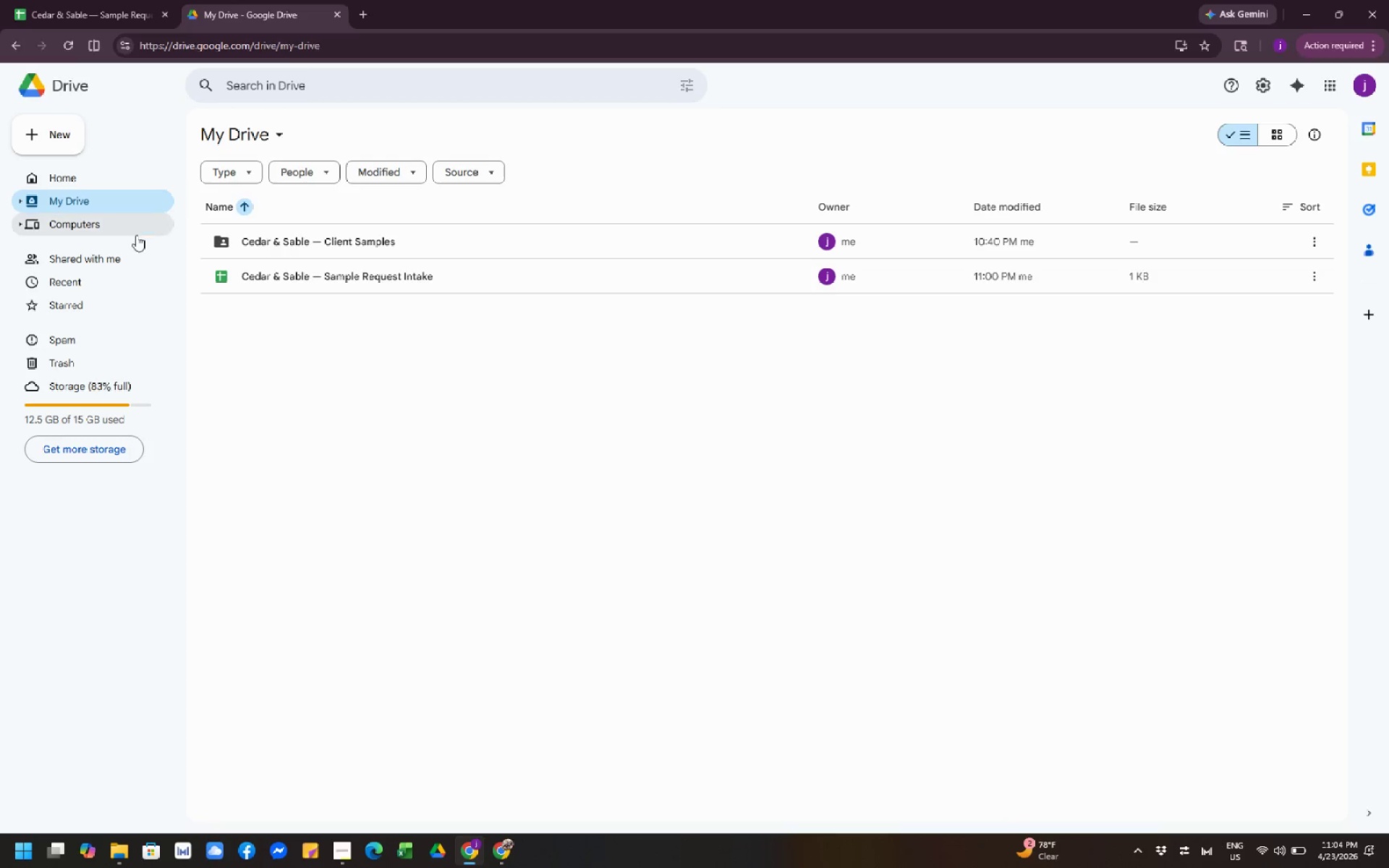 
left_click([74, 176])
 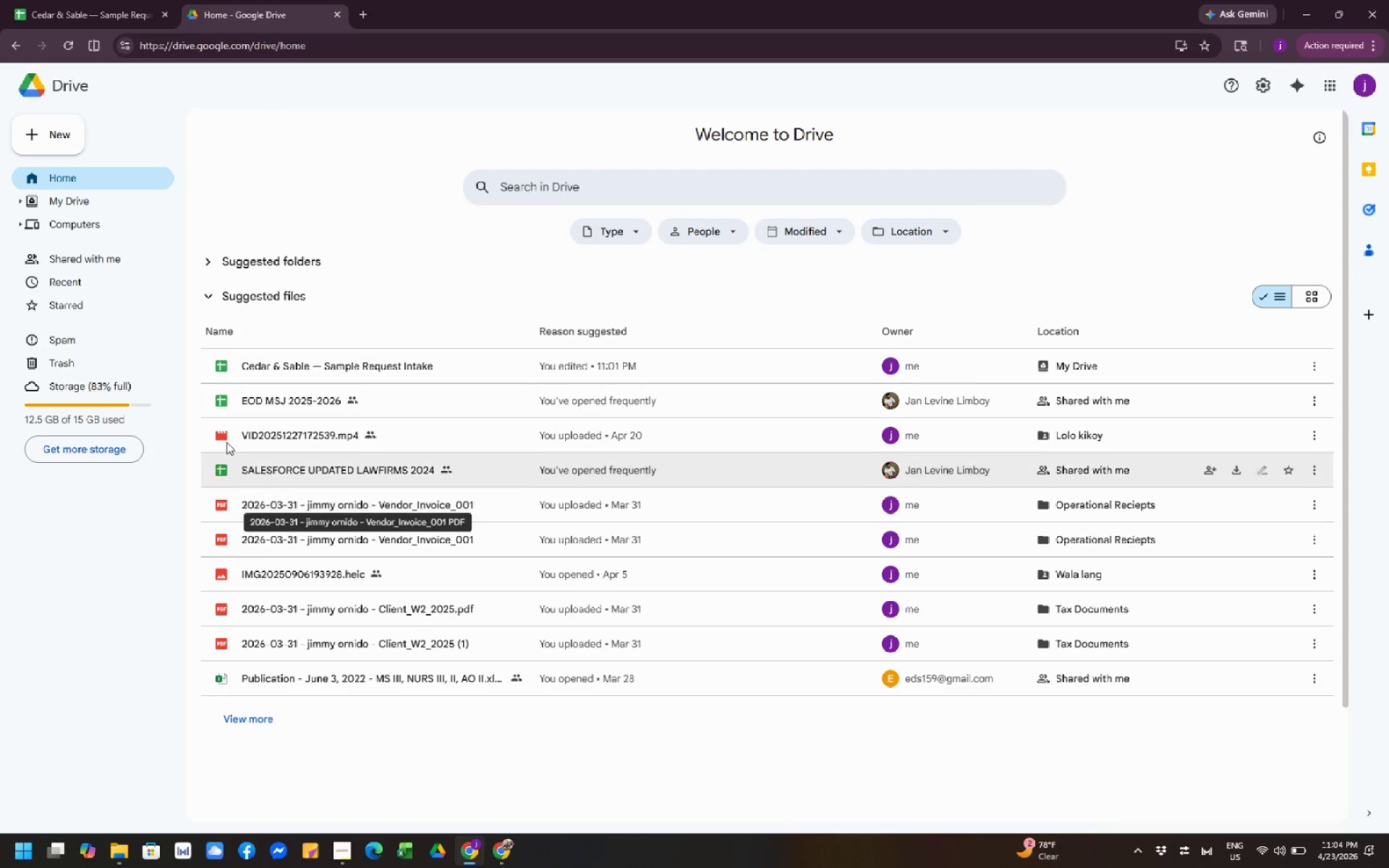 
wait(6.89)
 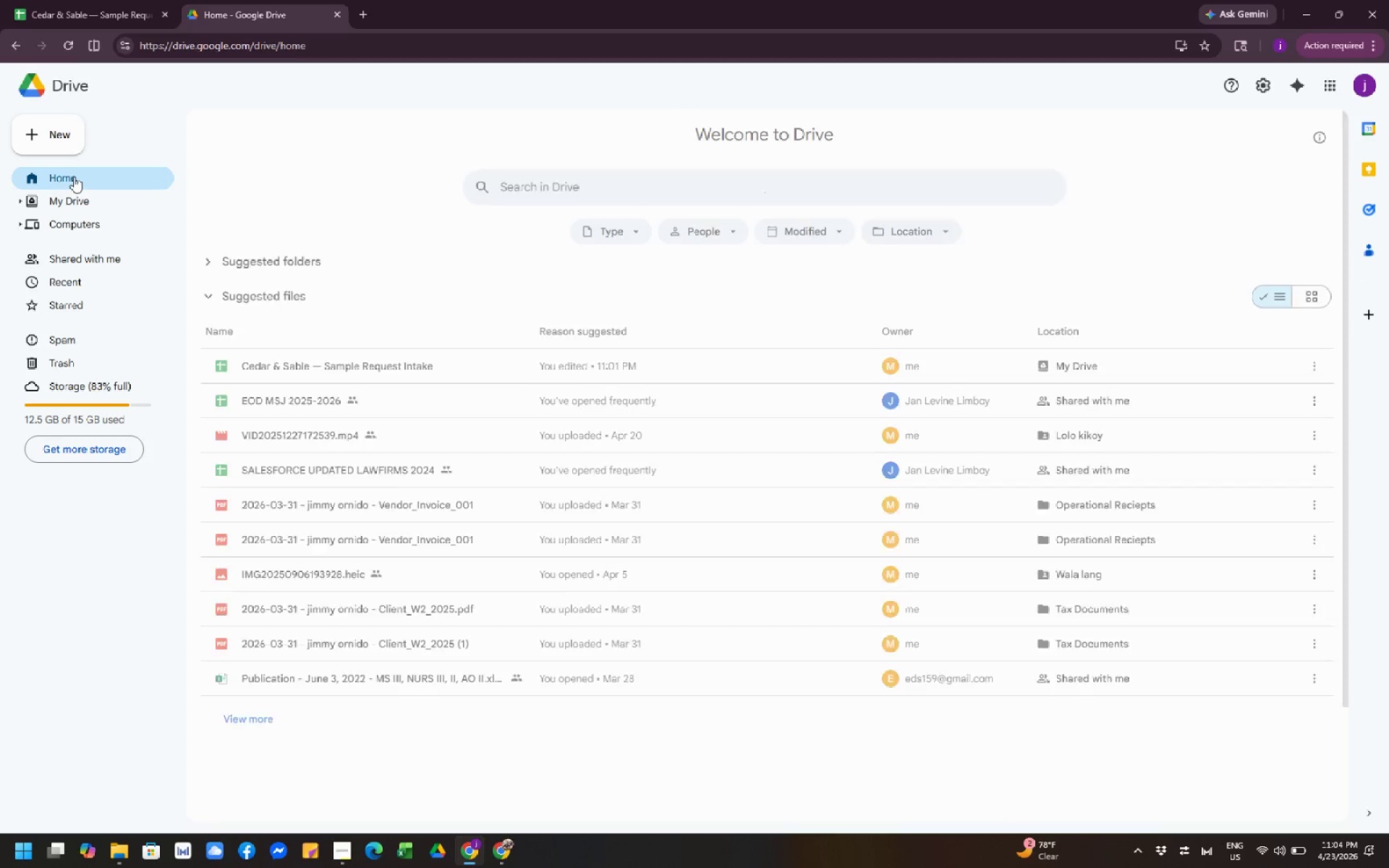 
left_click([70, 204])
 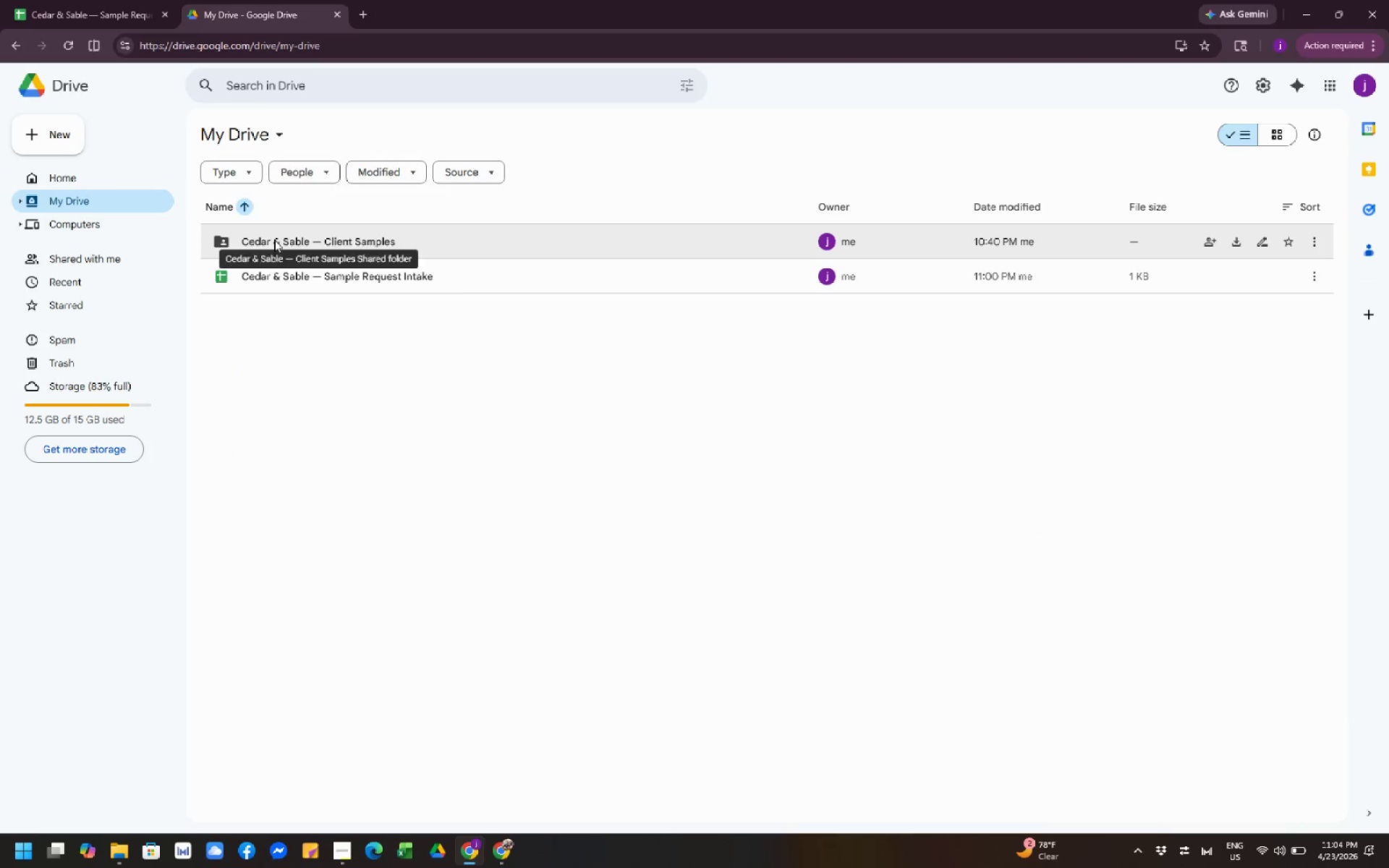 
double_click([276, 237])
 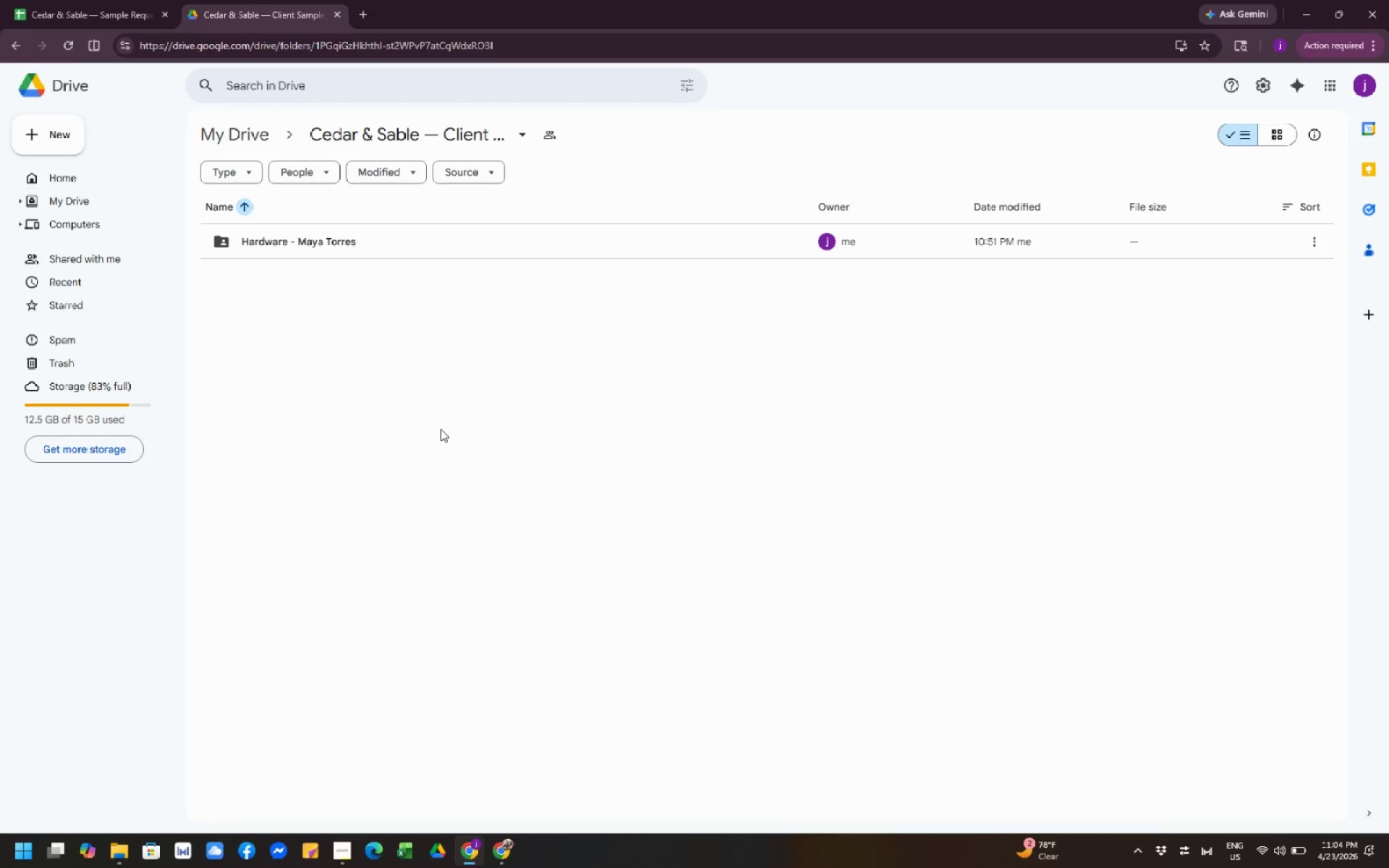 
left_click_drag(start_coordinate=[441, 429], to_coordinate=[436, 189])
 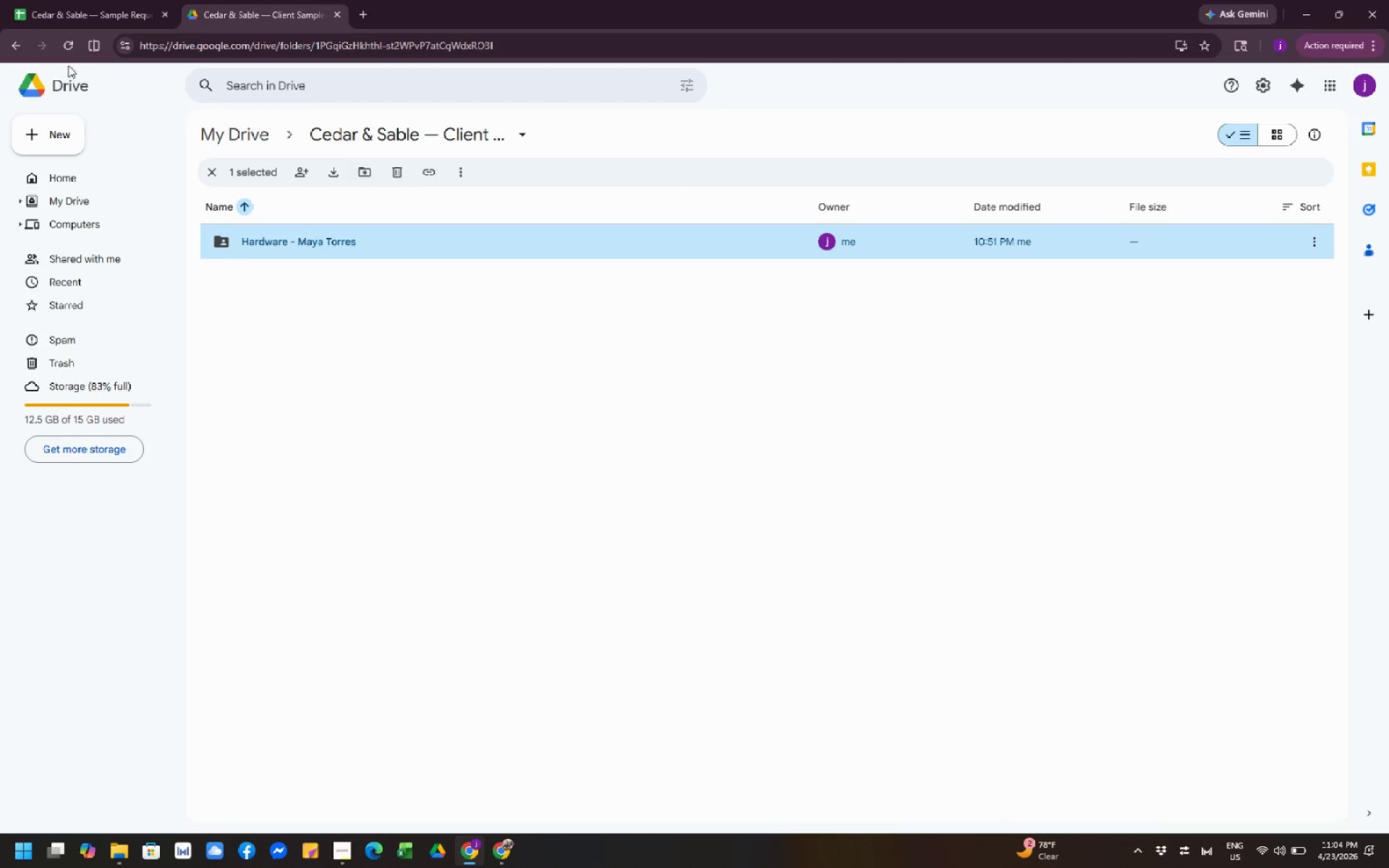 
left_click([62, 50])
 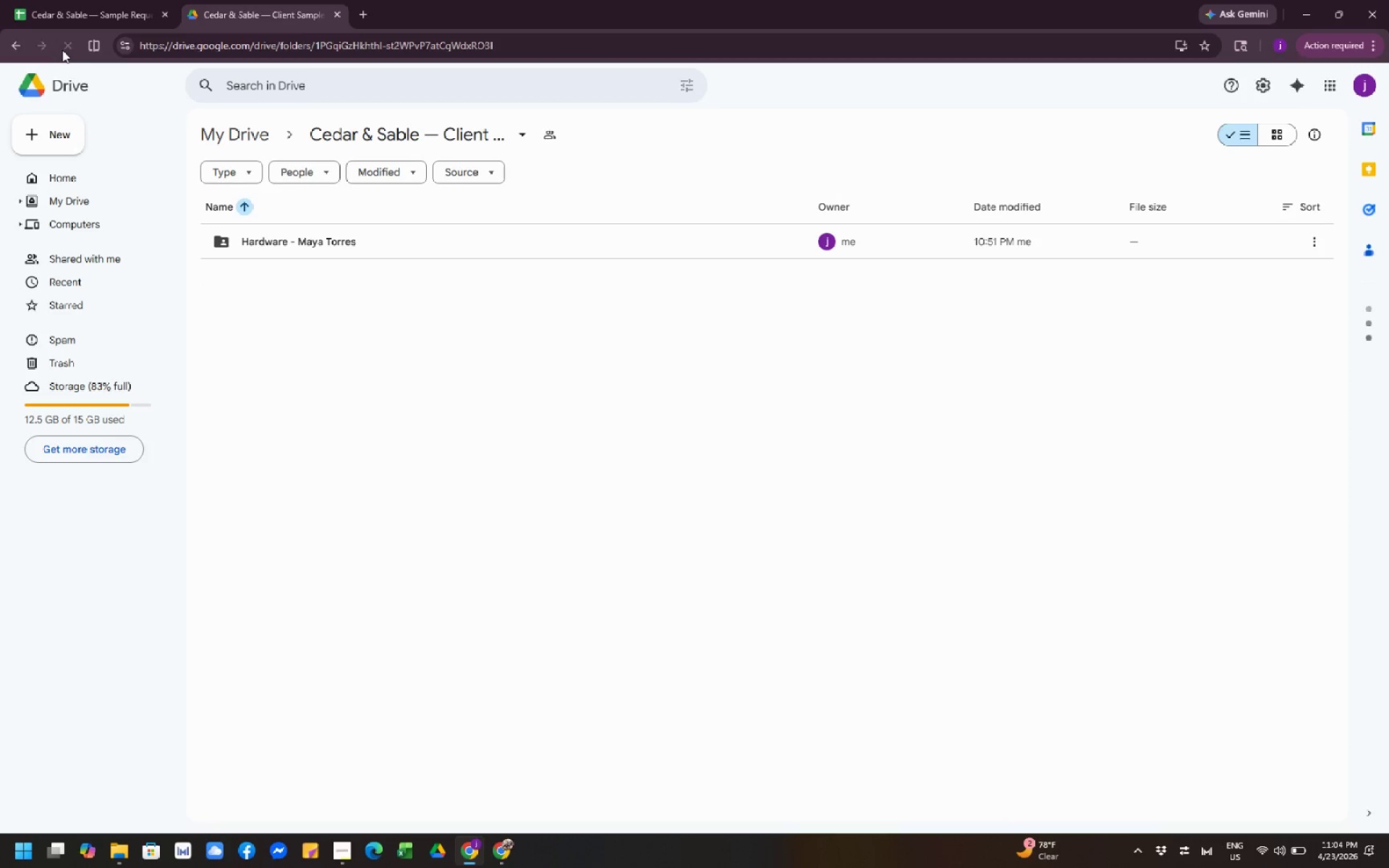 
wait(8.41)
 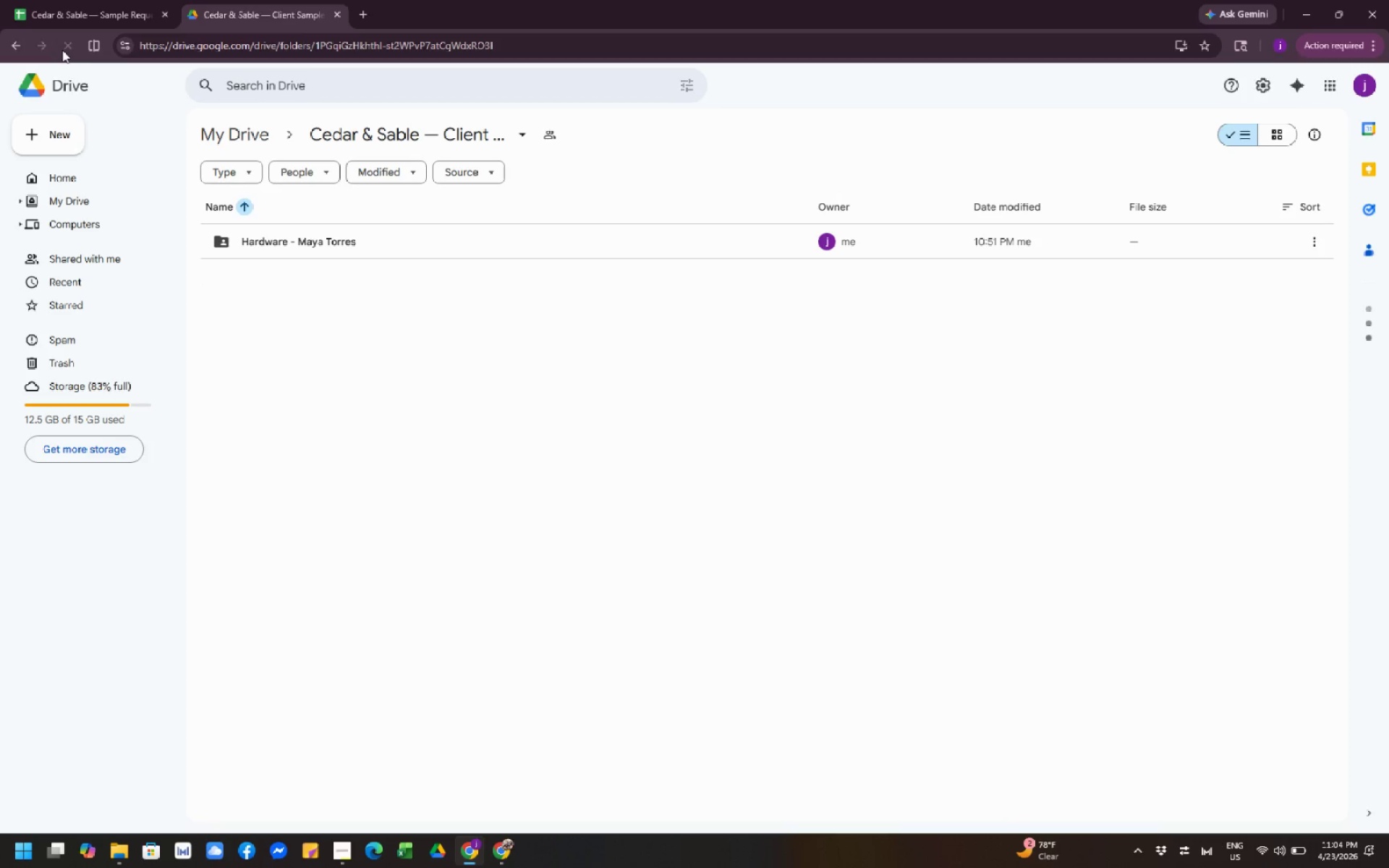 
left_click([42, 12])
 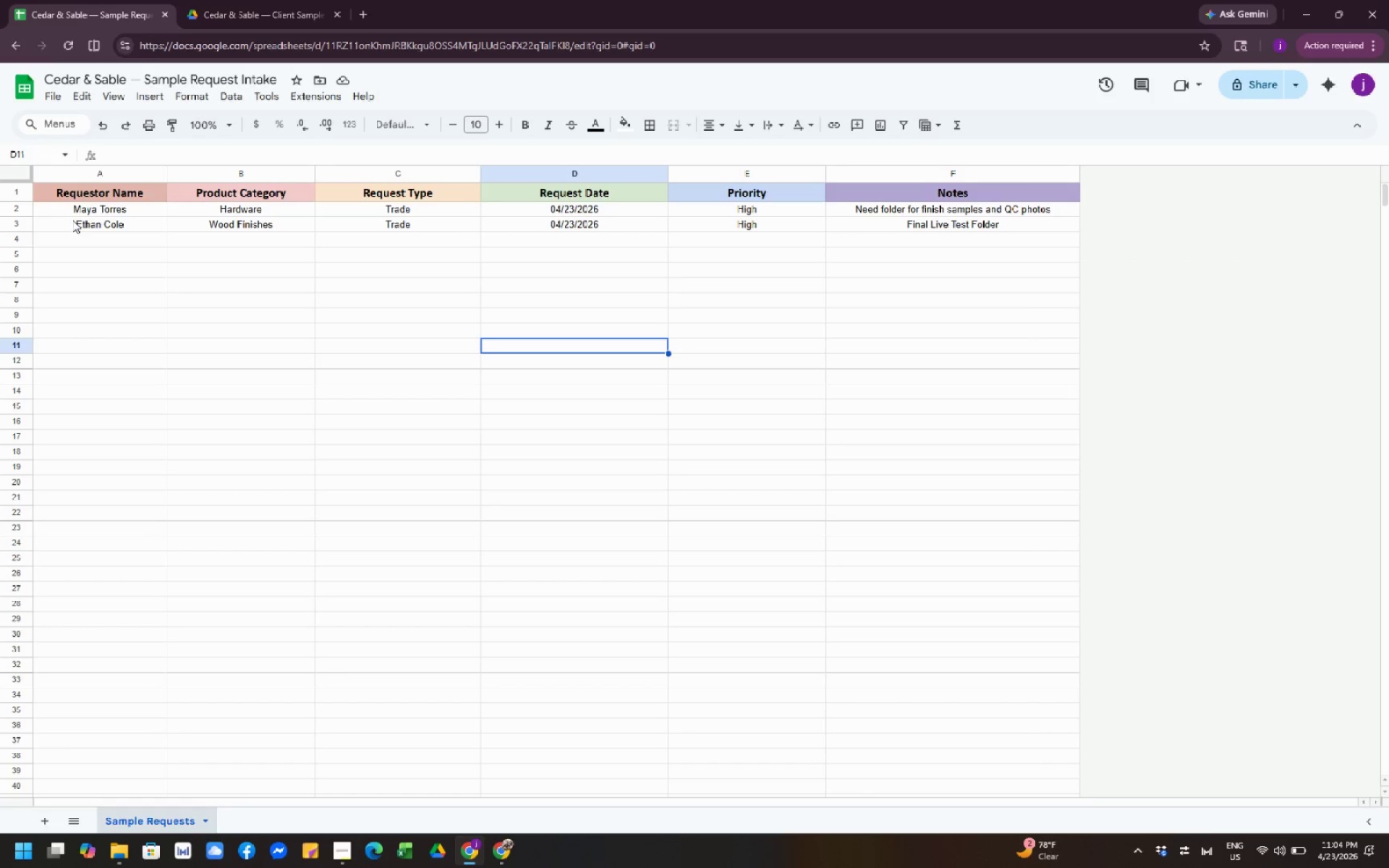 
left_click_drag(start_coordinate=[72, 220], to_coordinate=[955, 228])
 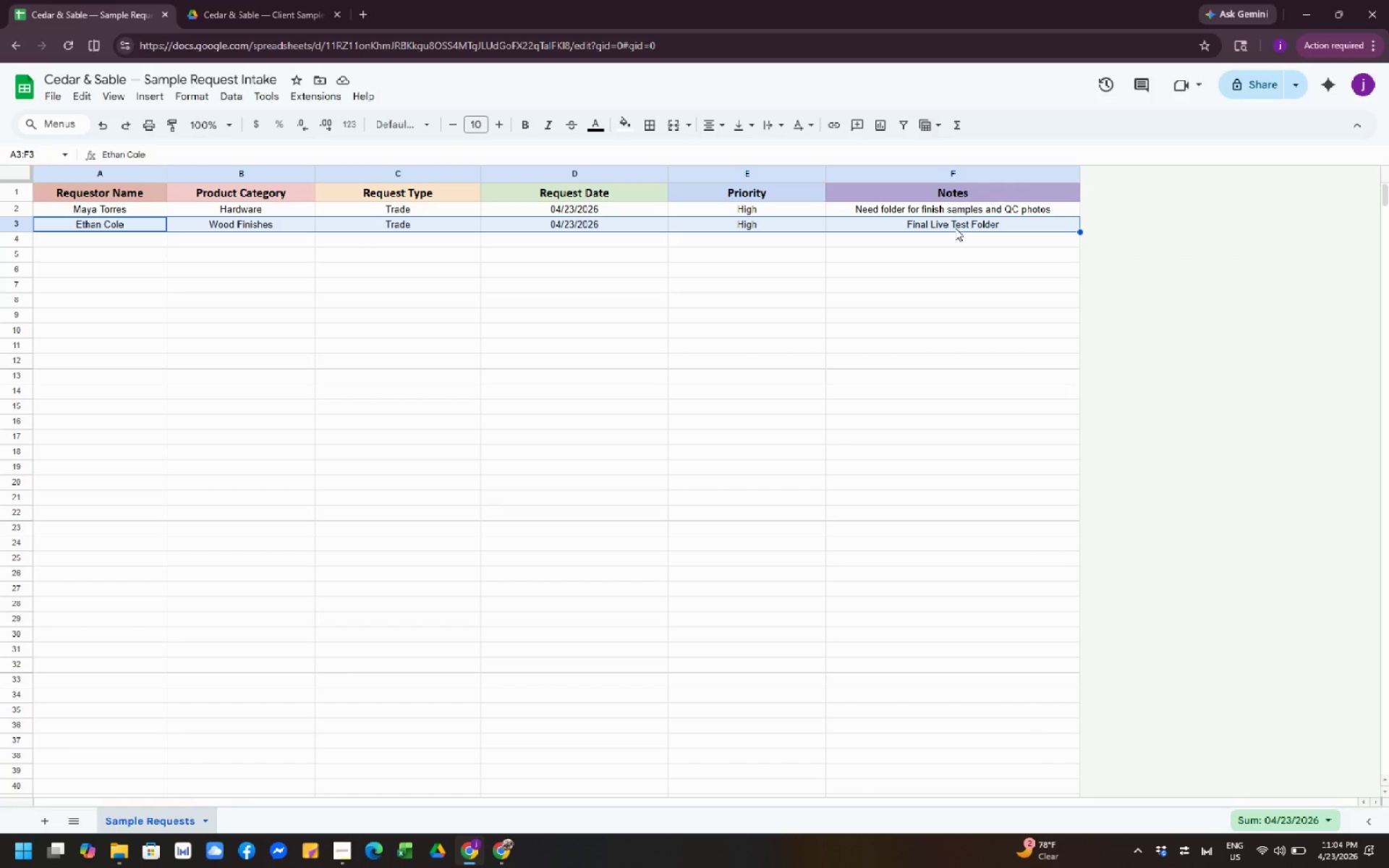 
key(Control+C)
 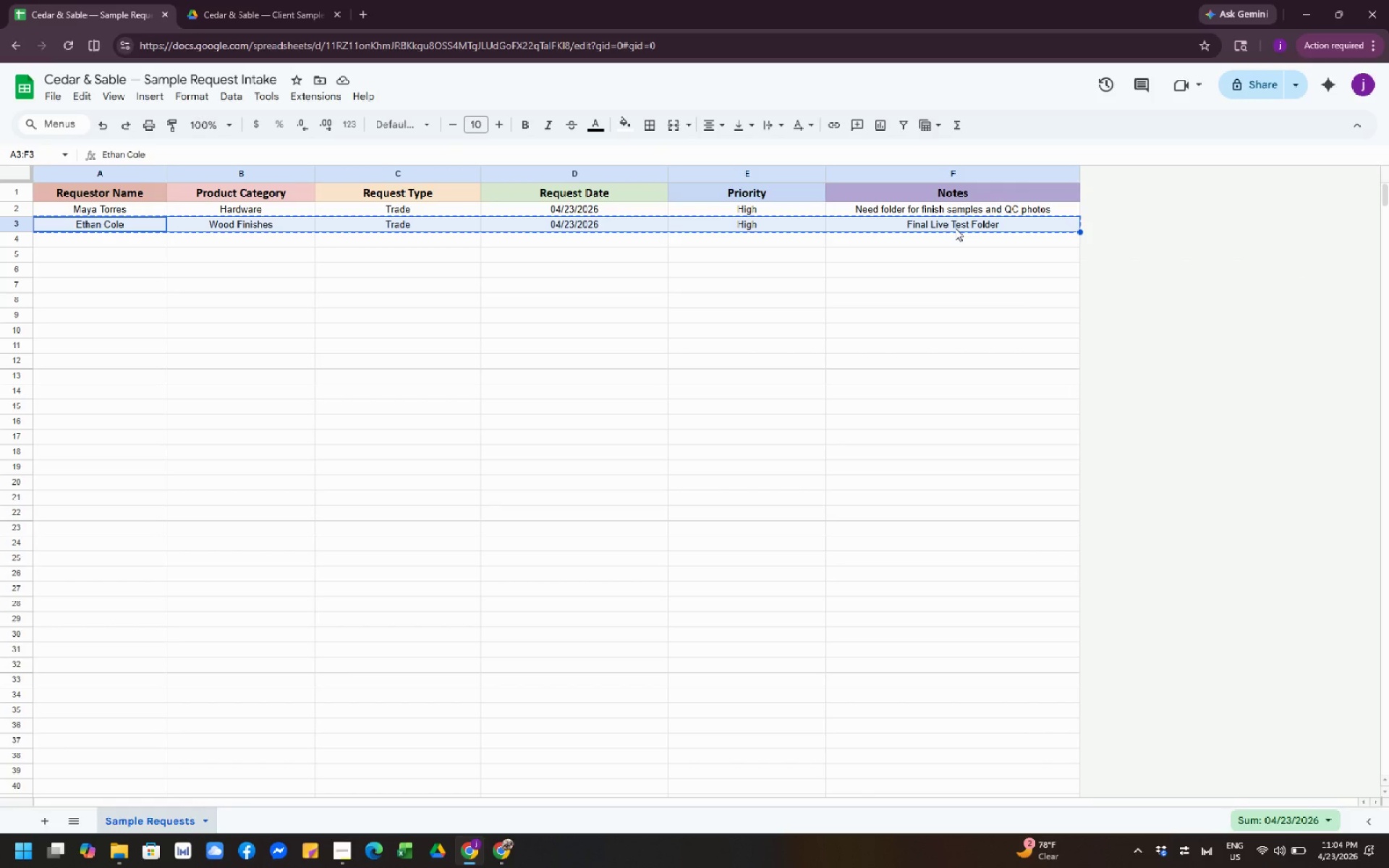 
key(Backspace)
 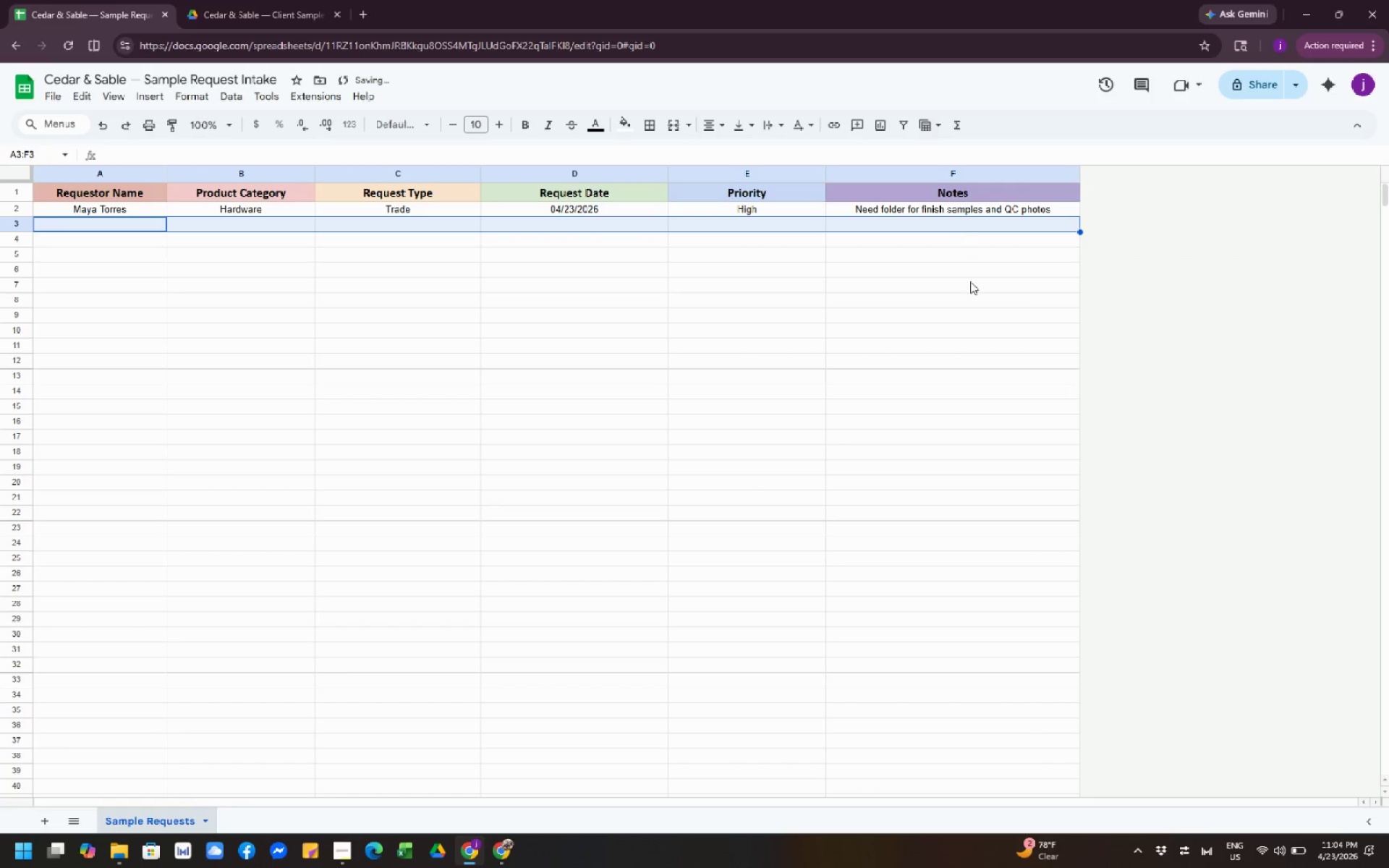 
left_click([975, 299])
 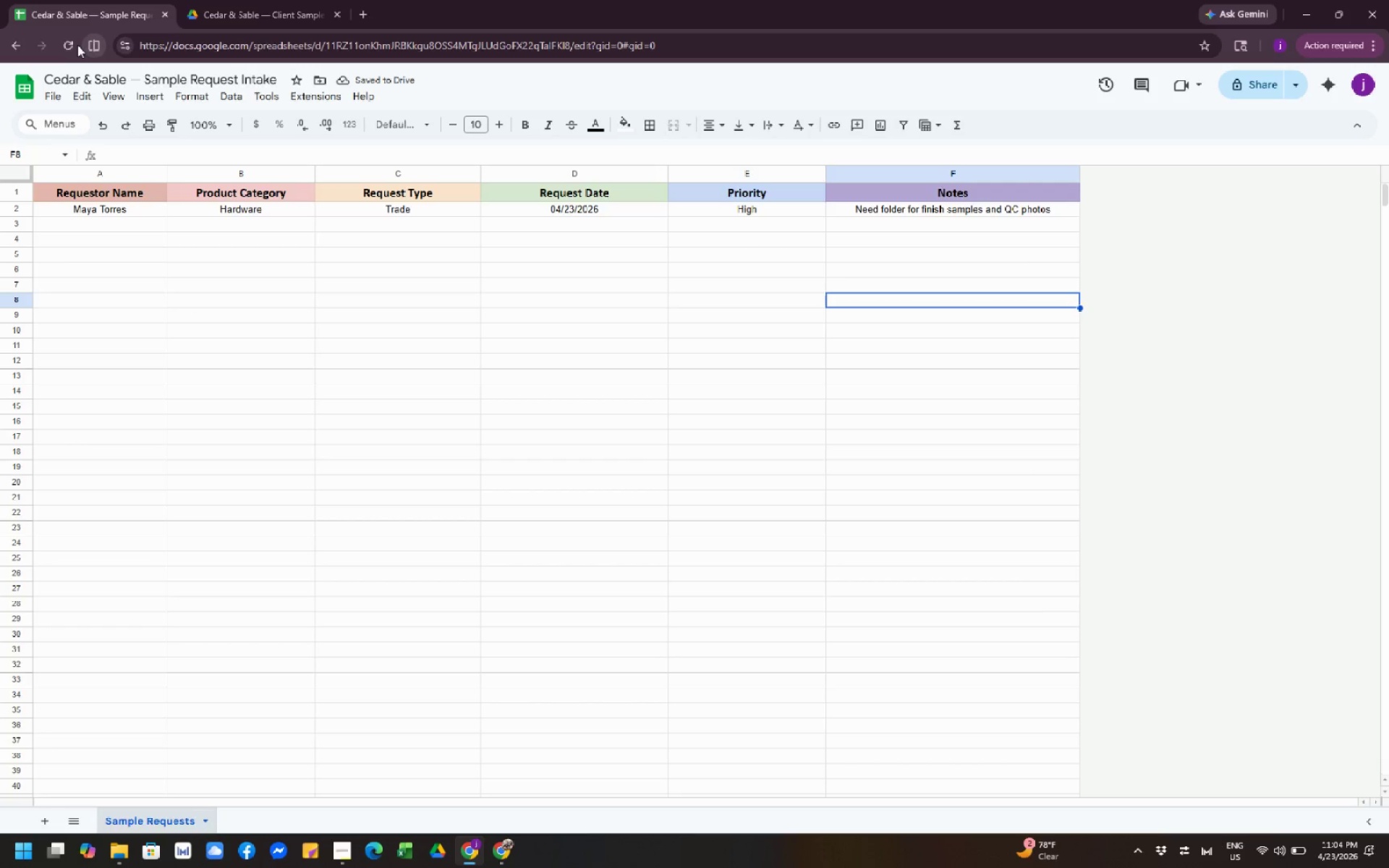 
left_click([71, 43])
 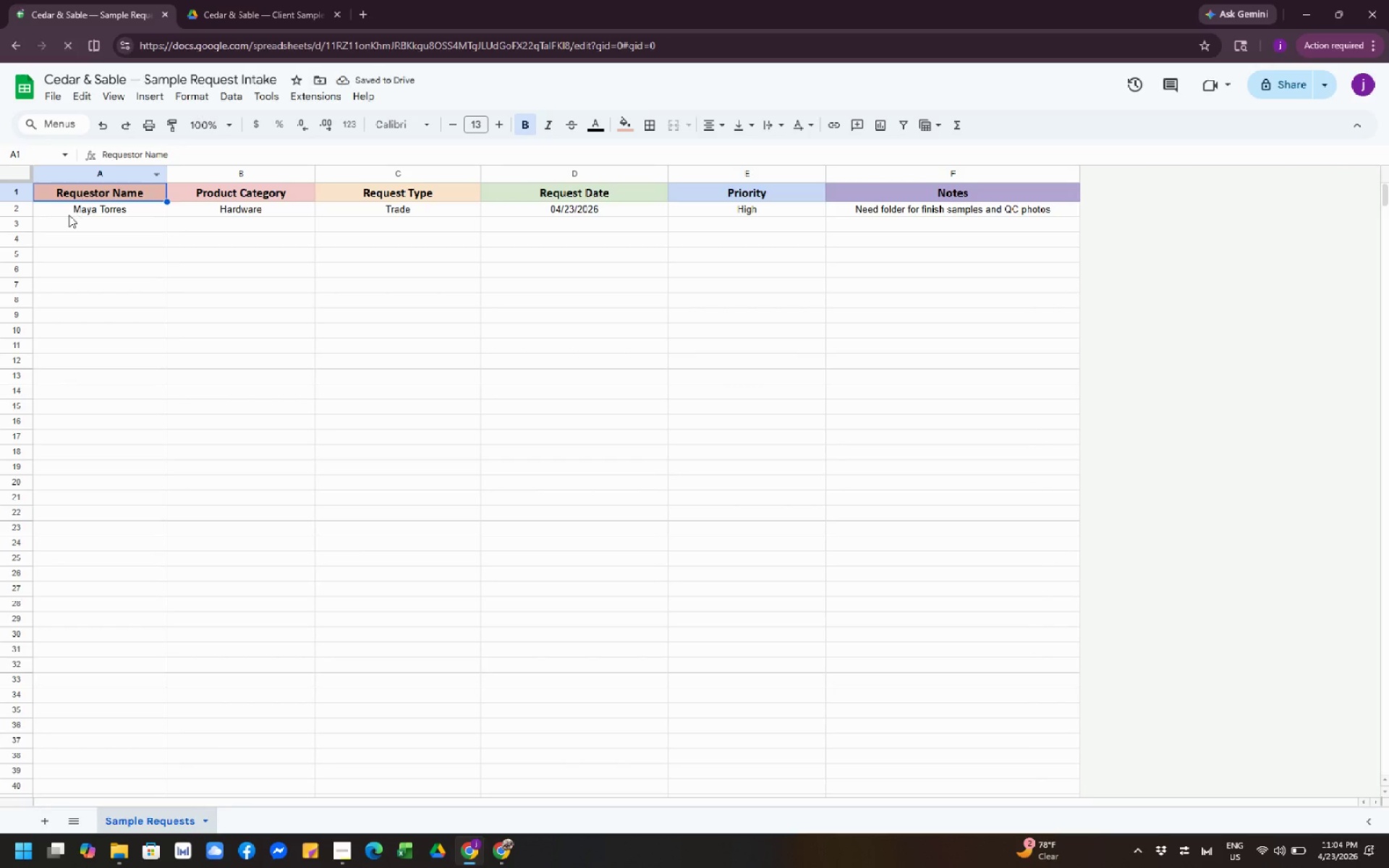 
left_click([71, 229])
 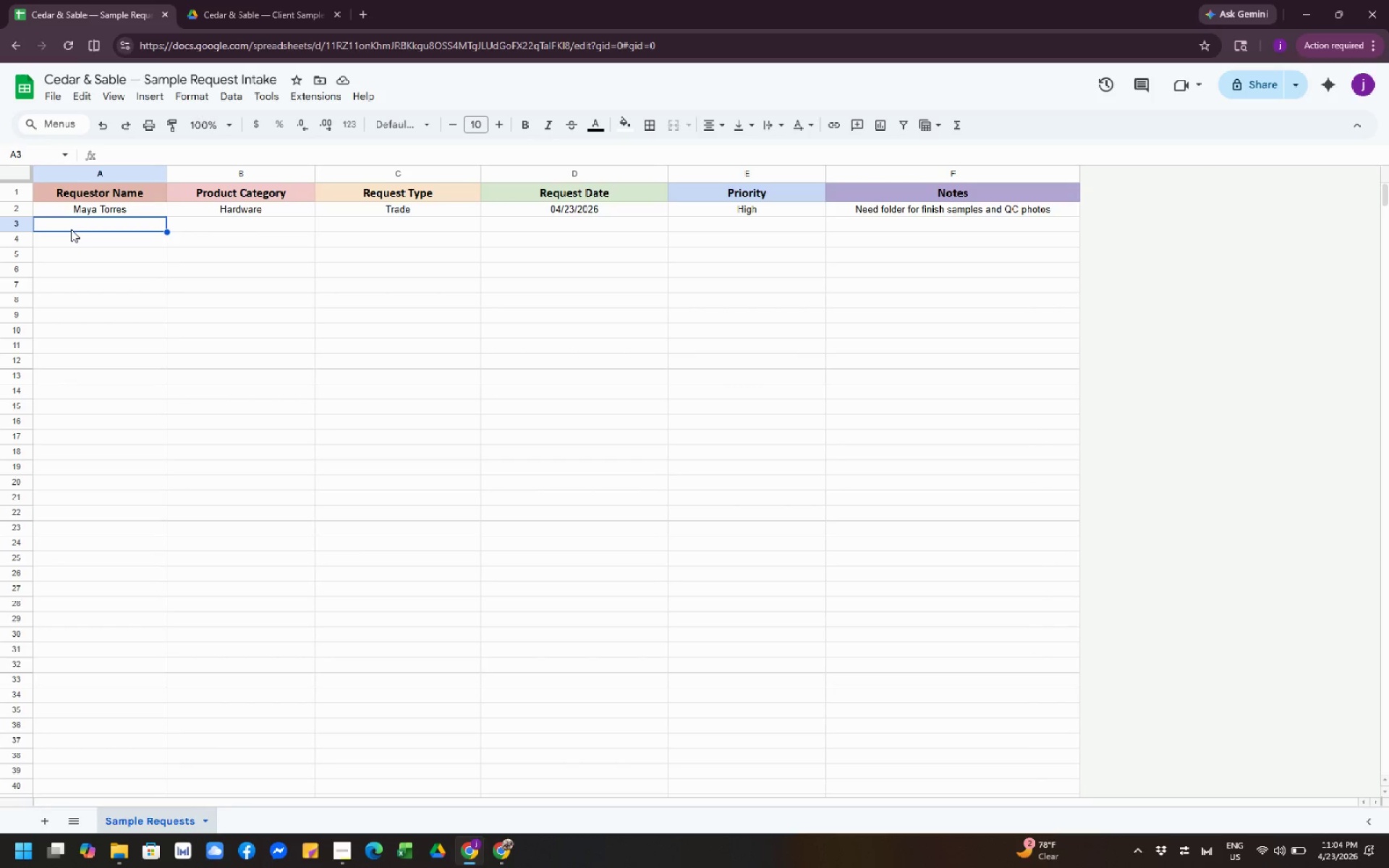 
key(Control+V)
 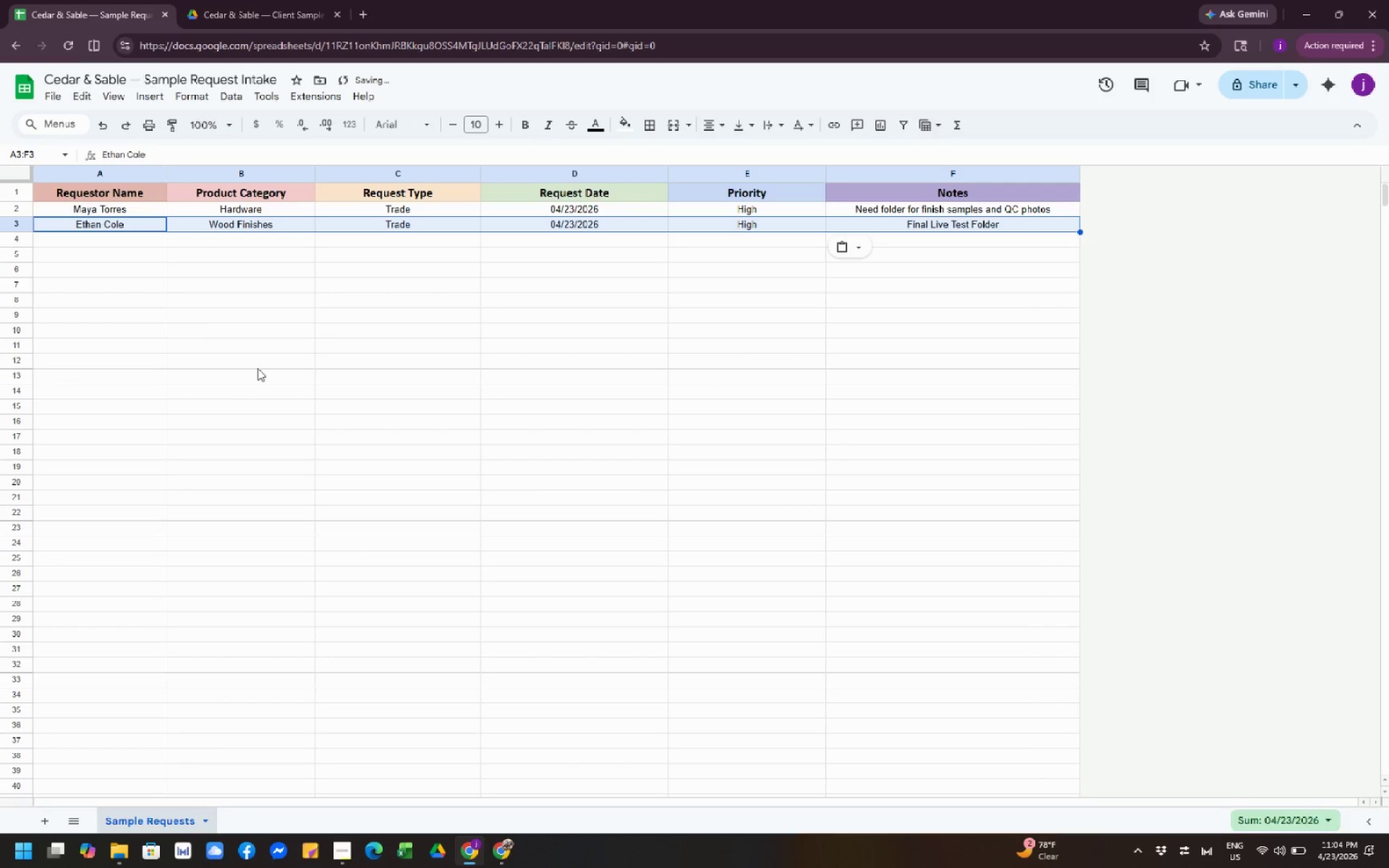 
left_click([311, 415])
 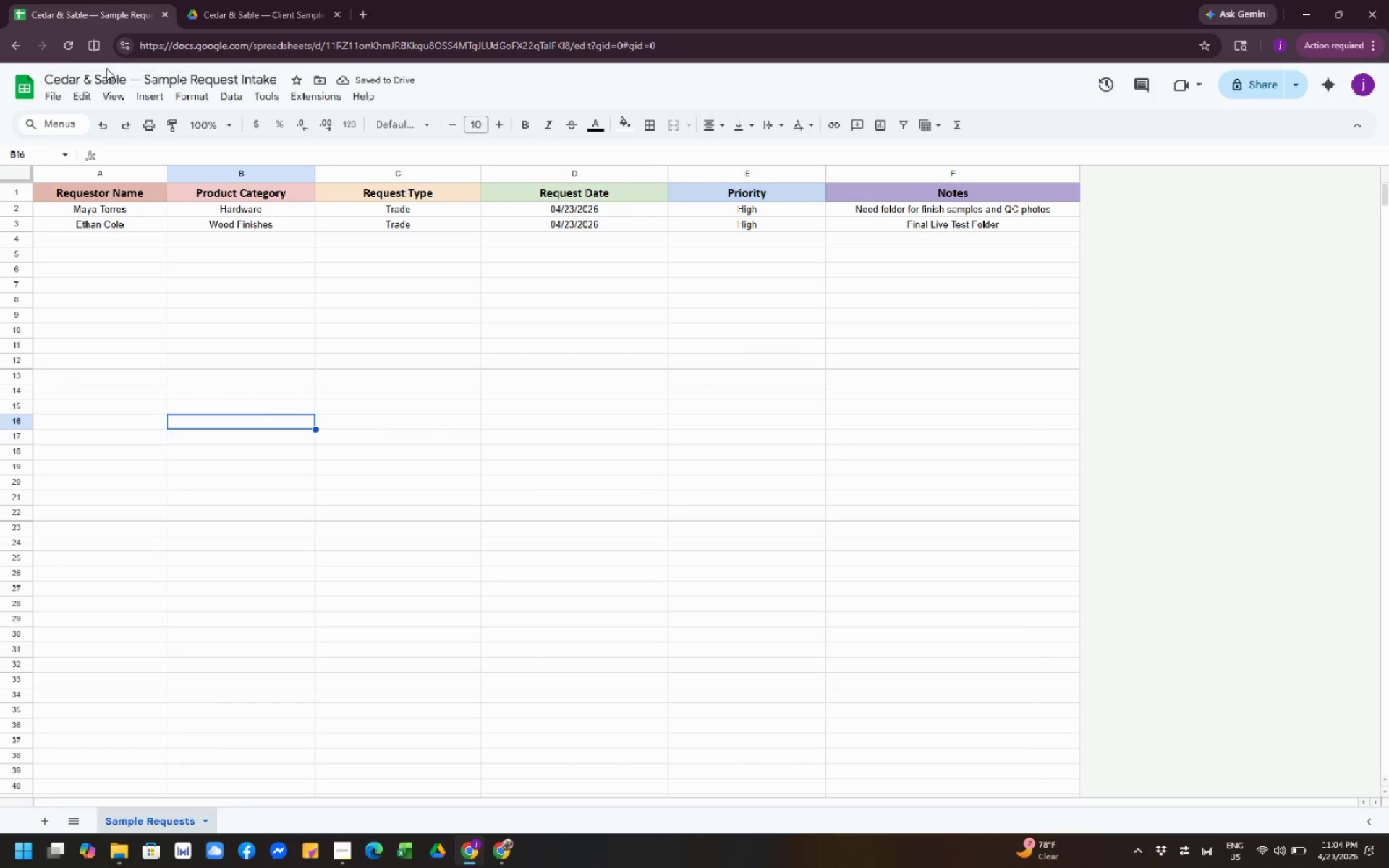 
left_click([61, 37])
 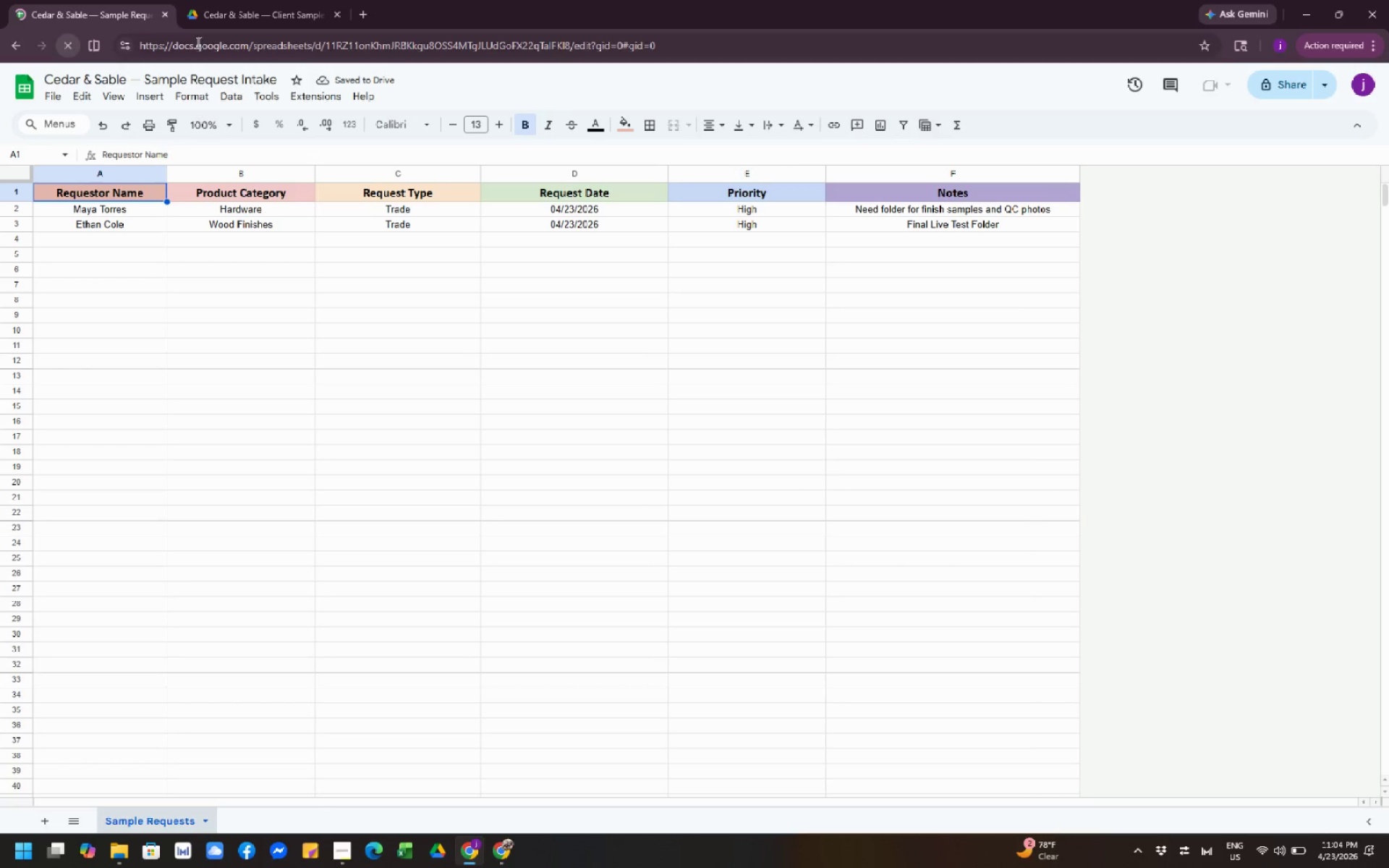 
left_click([255, 12])
 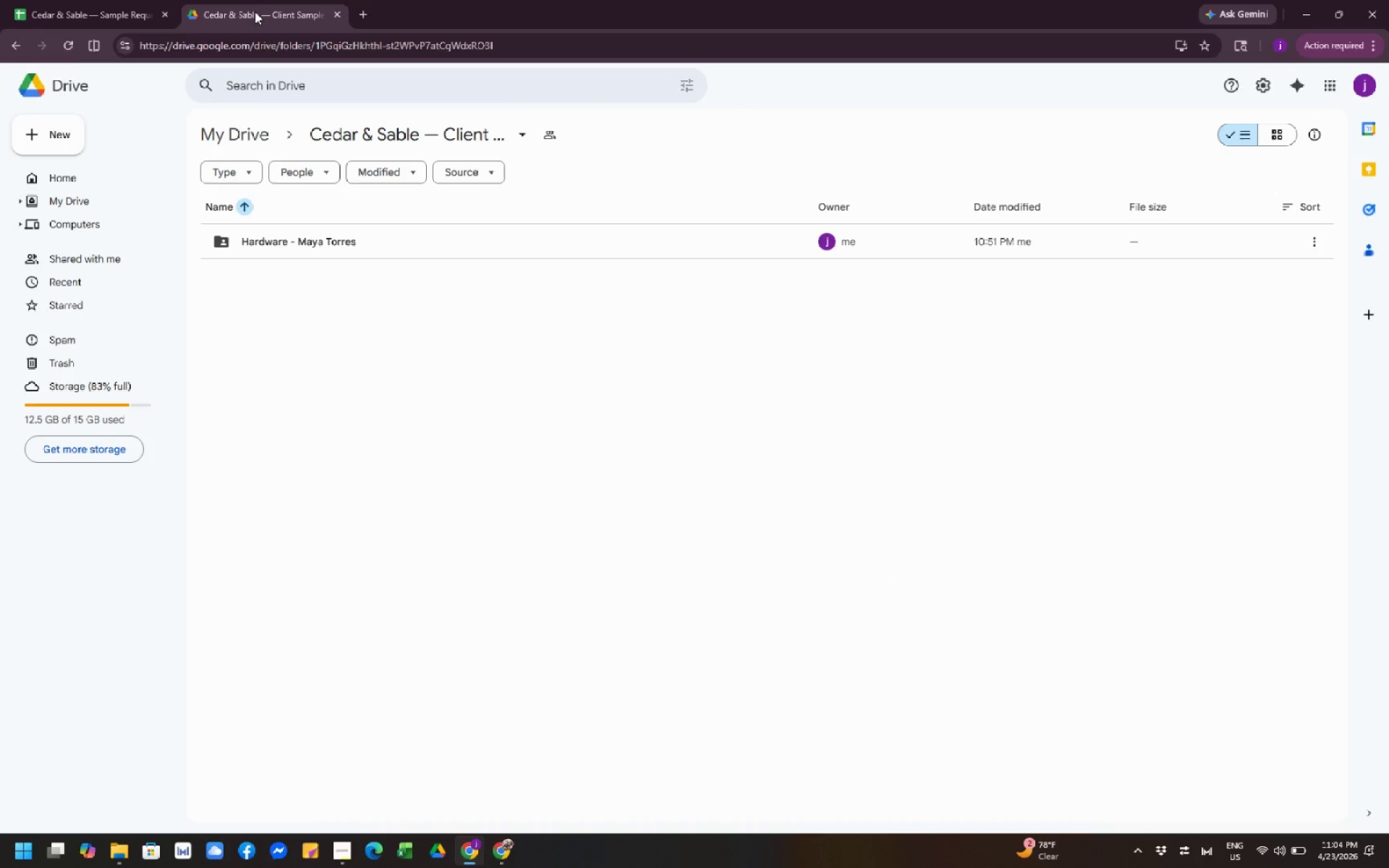 
wait(5.52)
 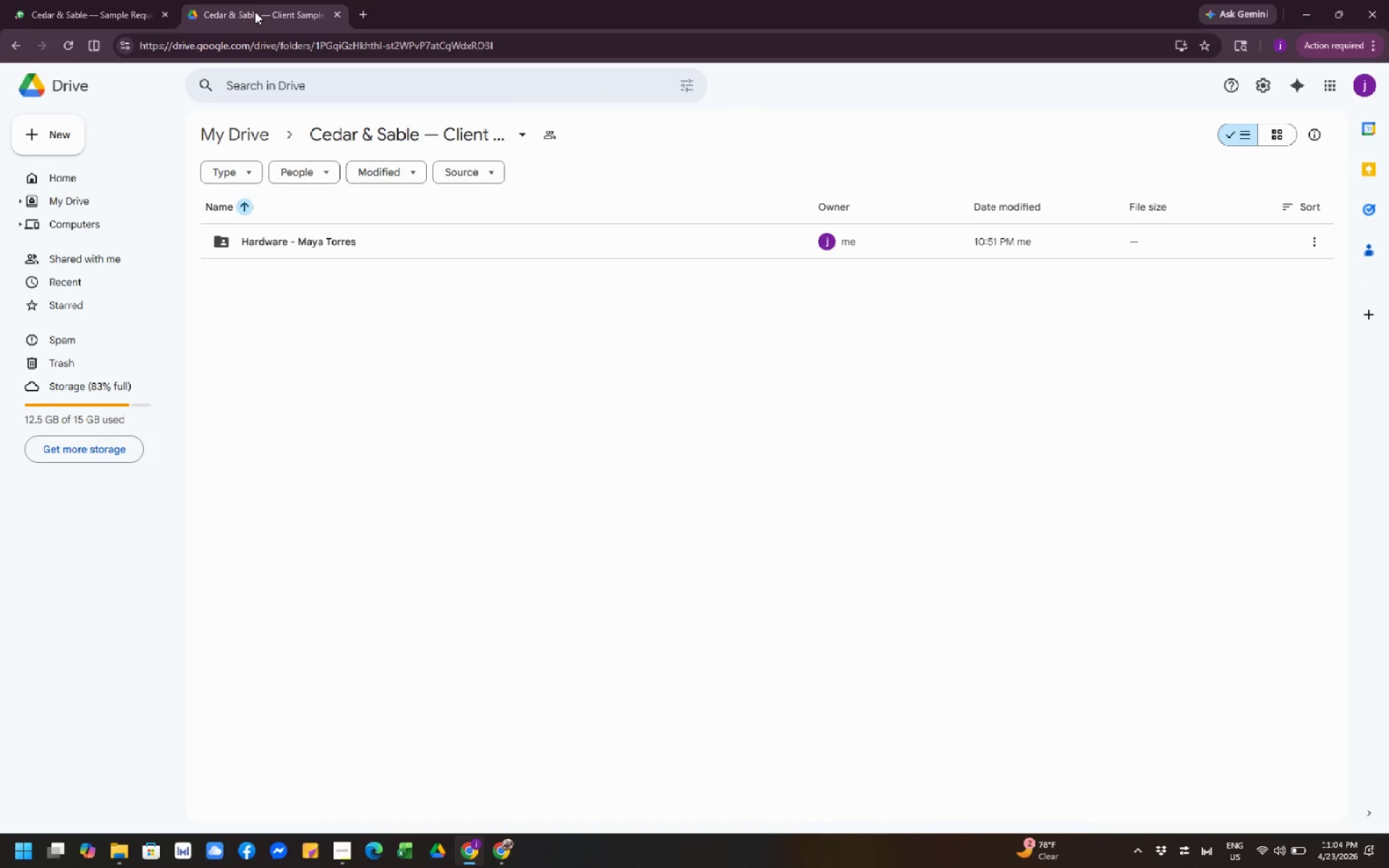 
left_click([127, 9])
 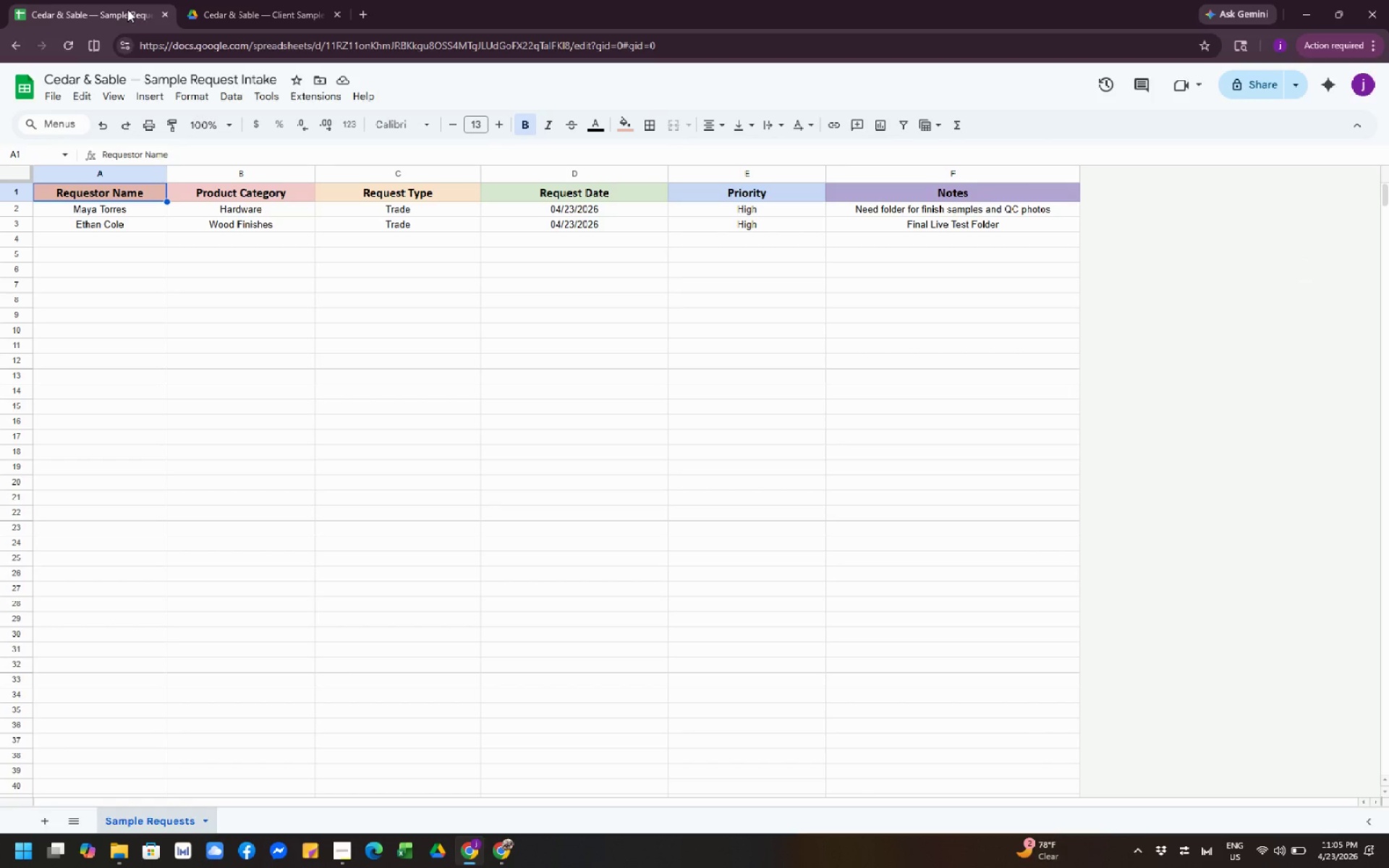 
wait(8.59)
 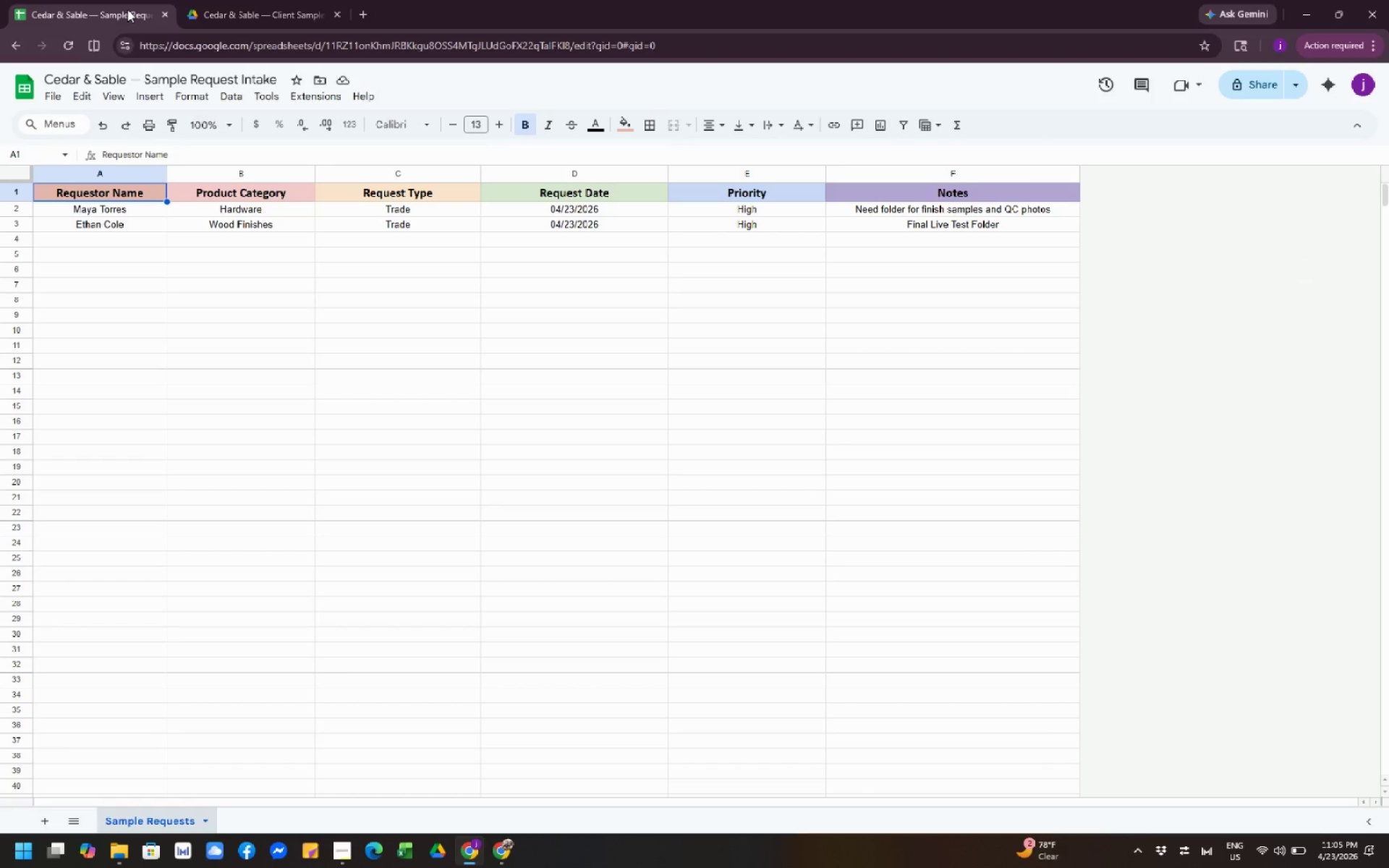 
left_click([266, 0])
 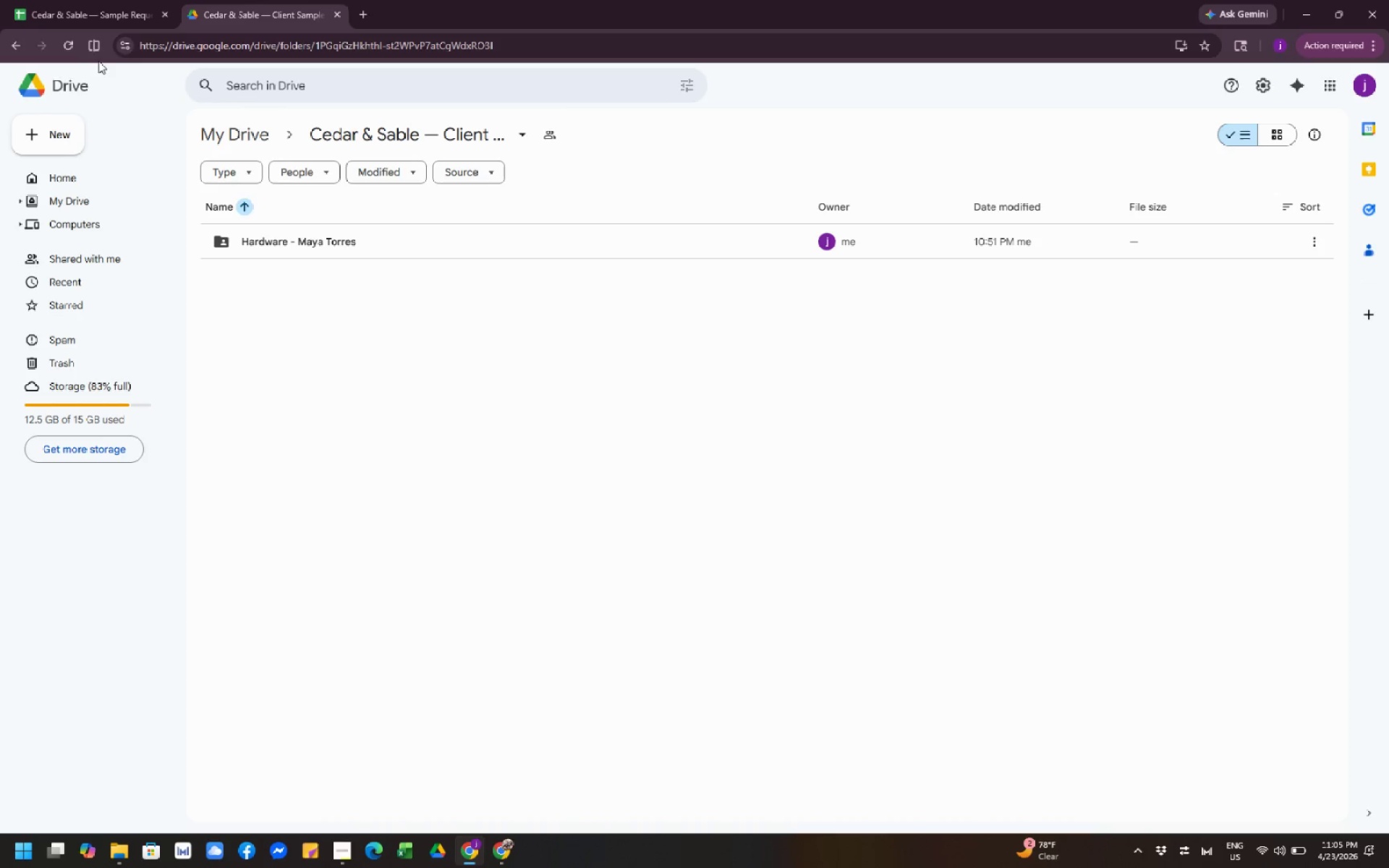 
left_click([69, 46])
 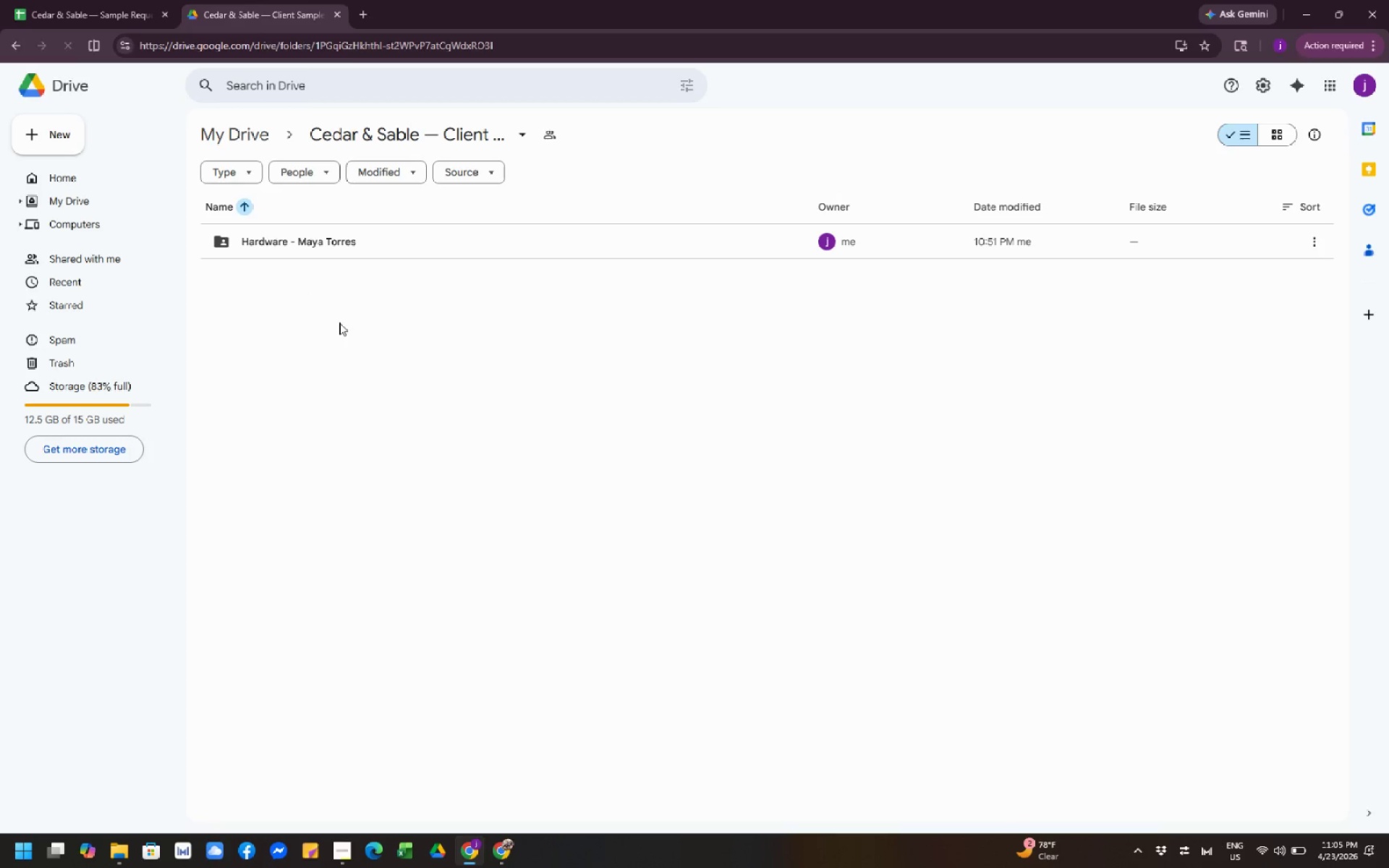 
left_click([404, 237])
 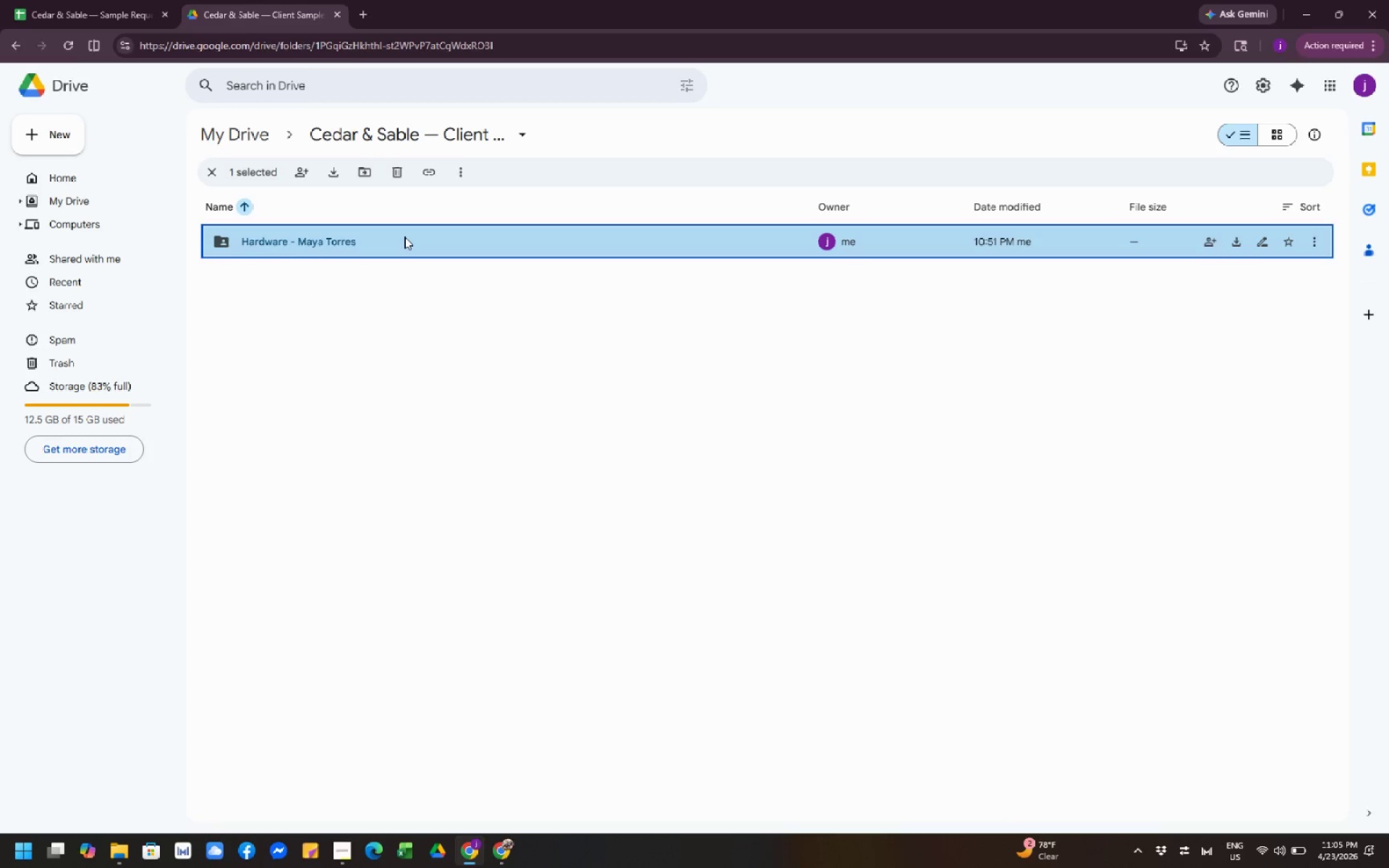 
double_click([404, 237])
 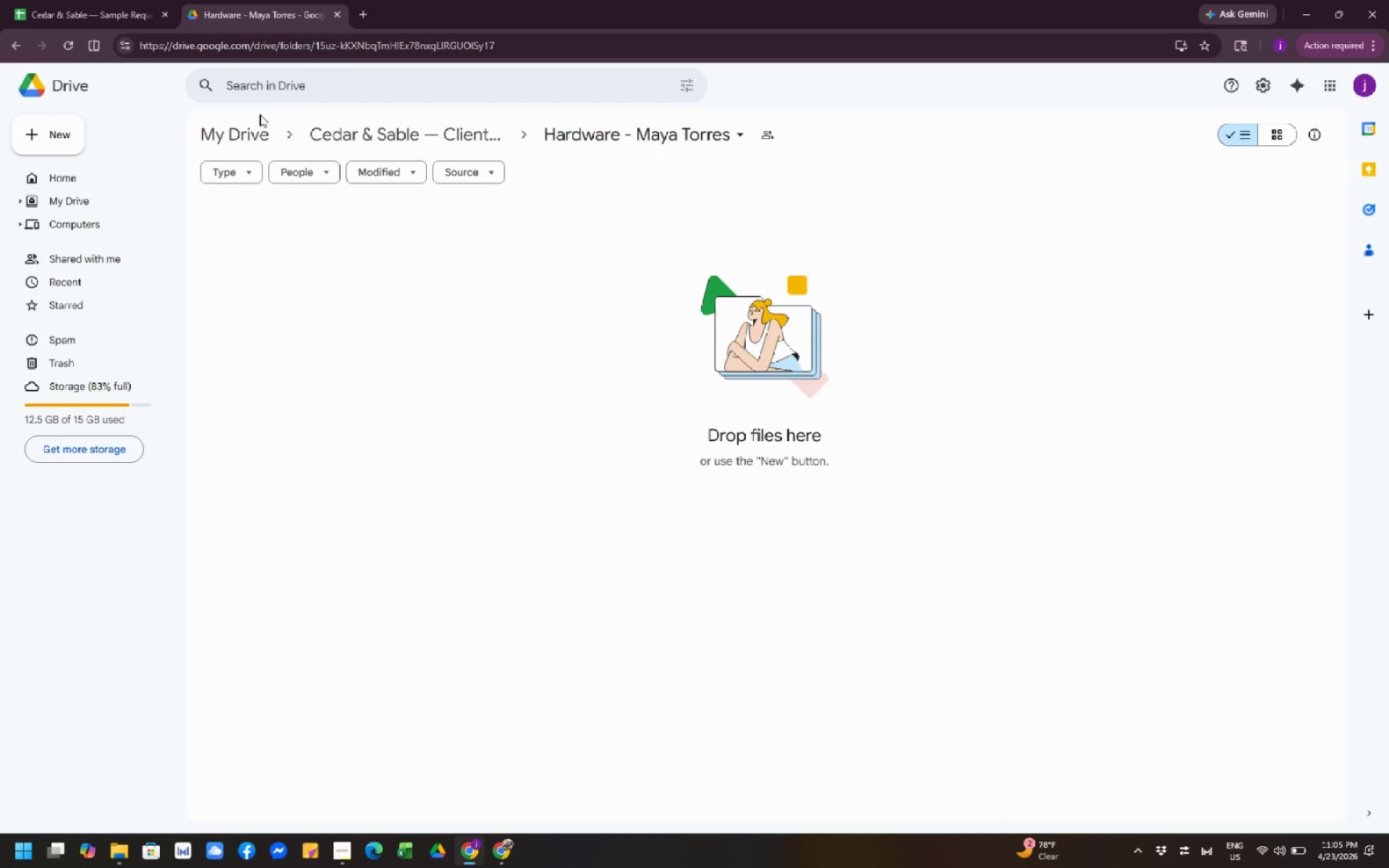 
left_click([375, 144])
 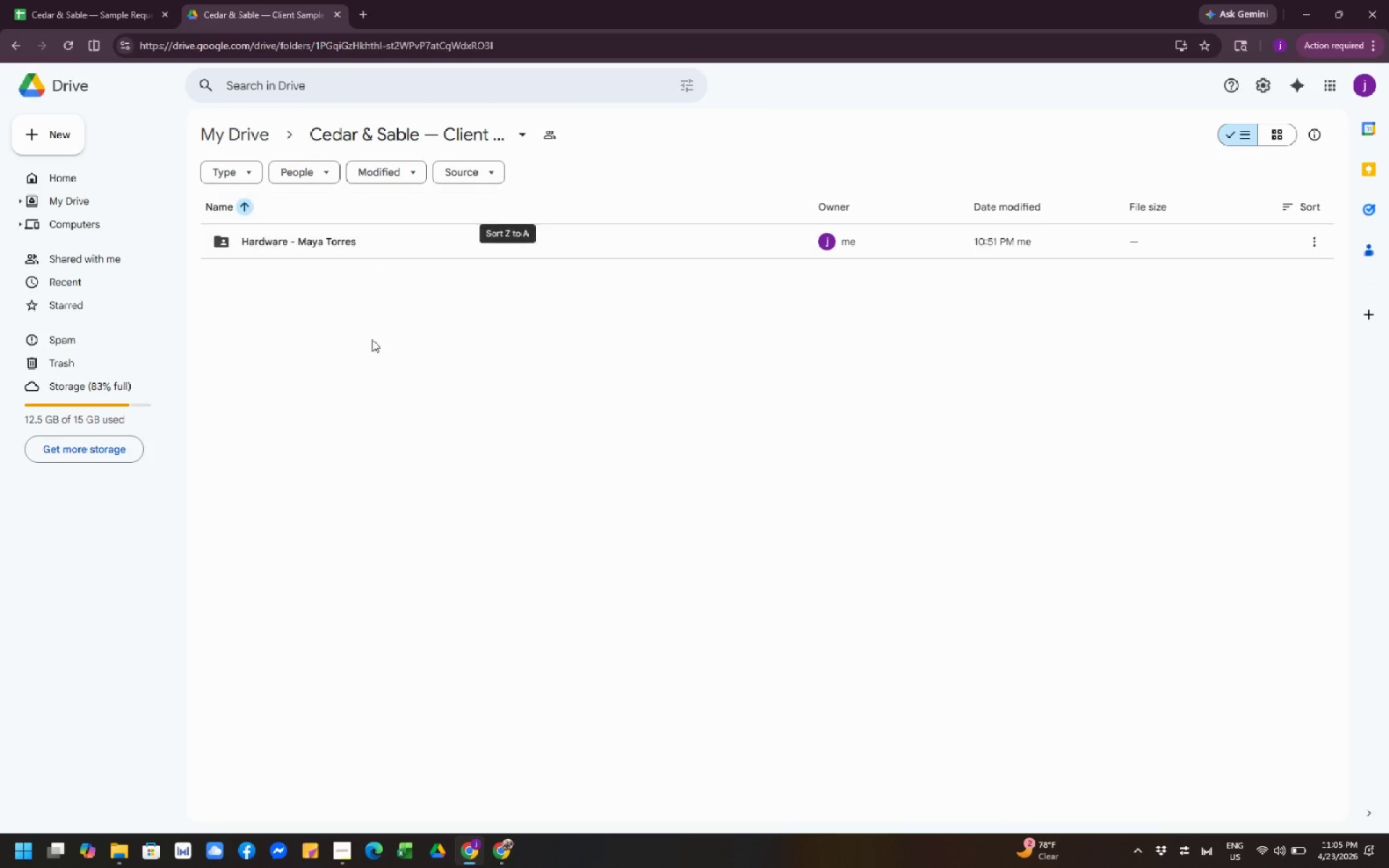 
left_click([388, 441])
 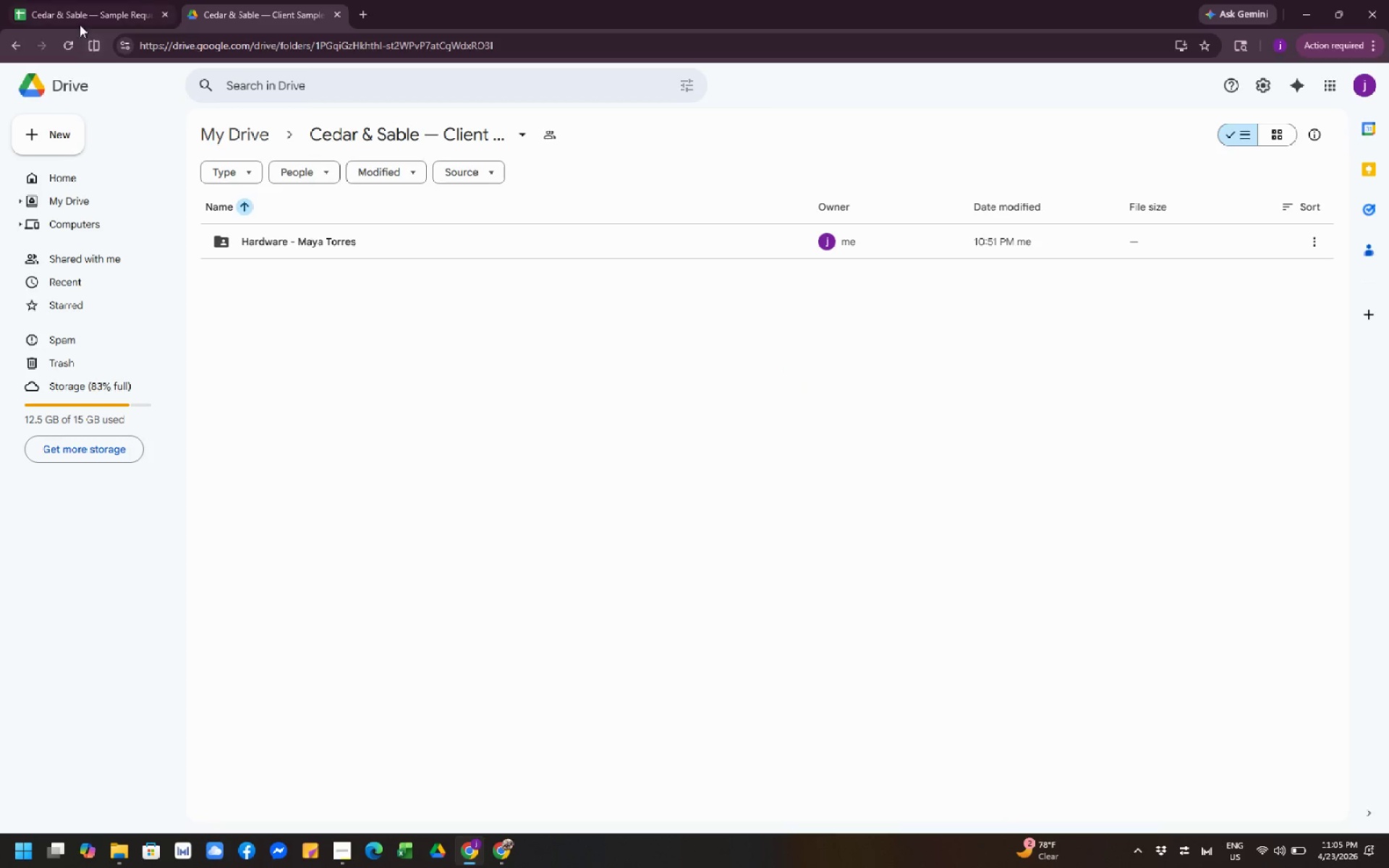 
left_click([72, 6])
 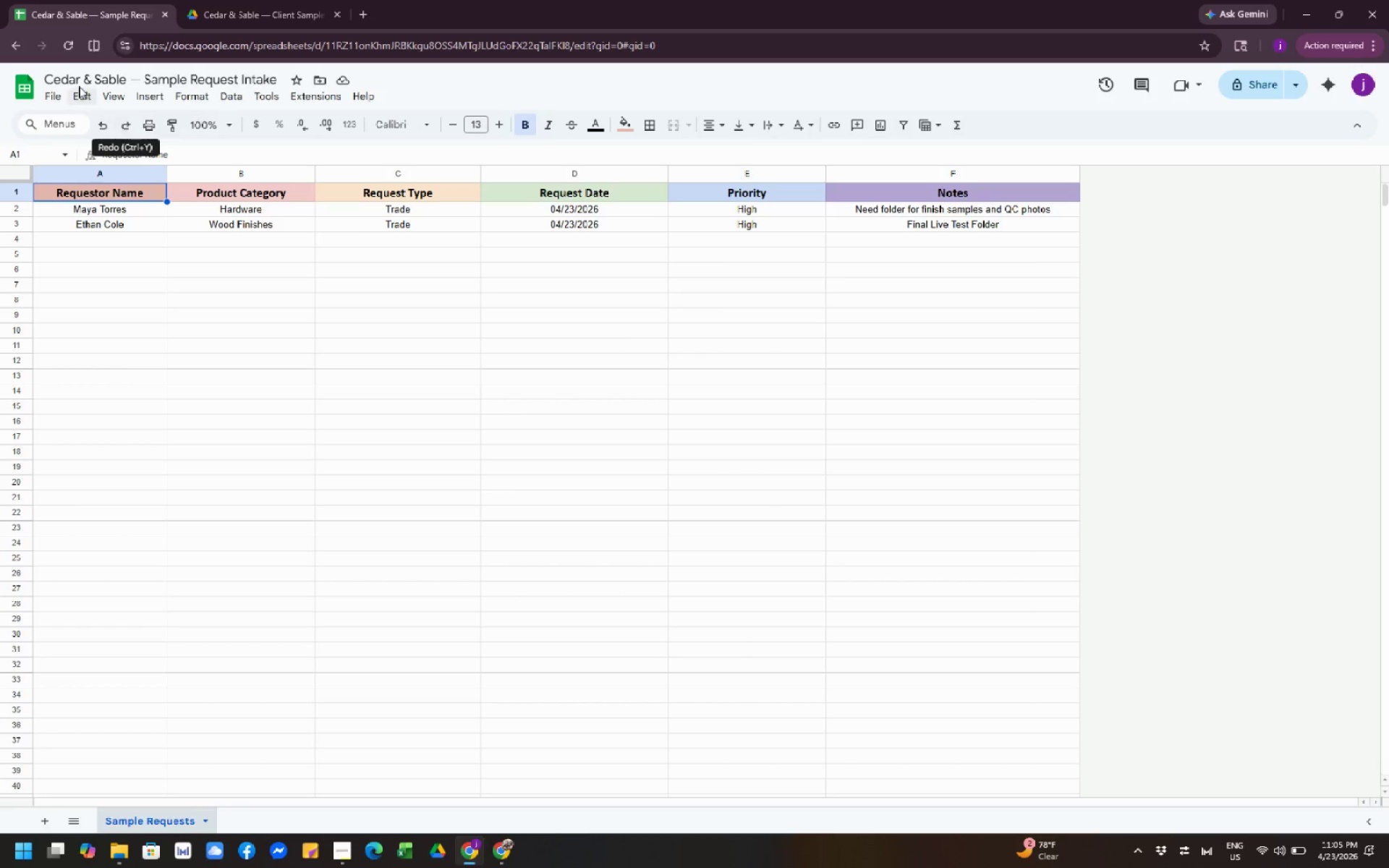 
left_click([64, 37])
 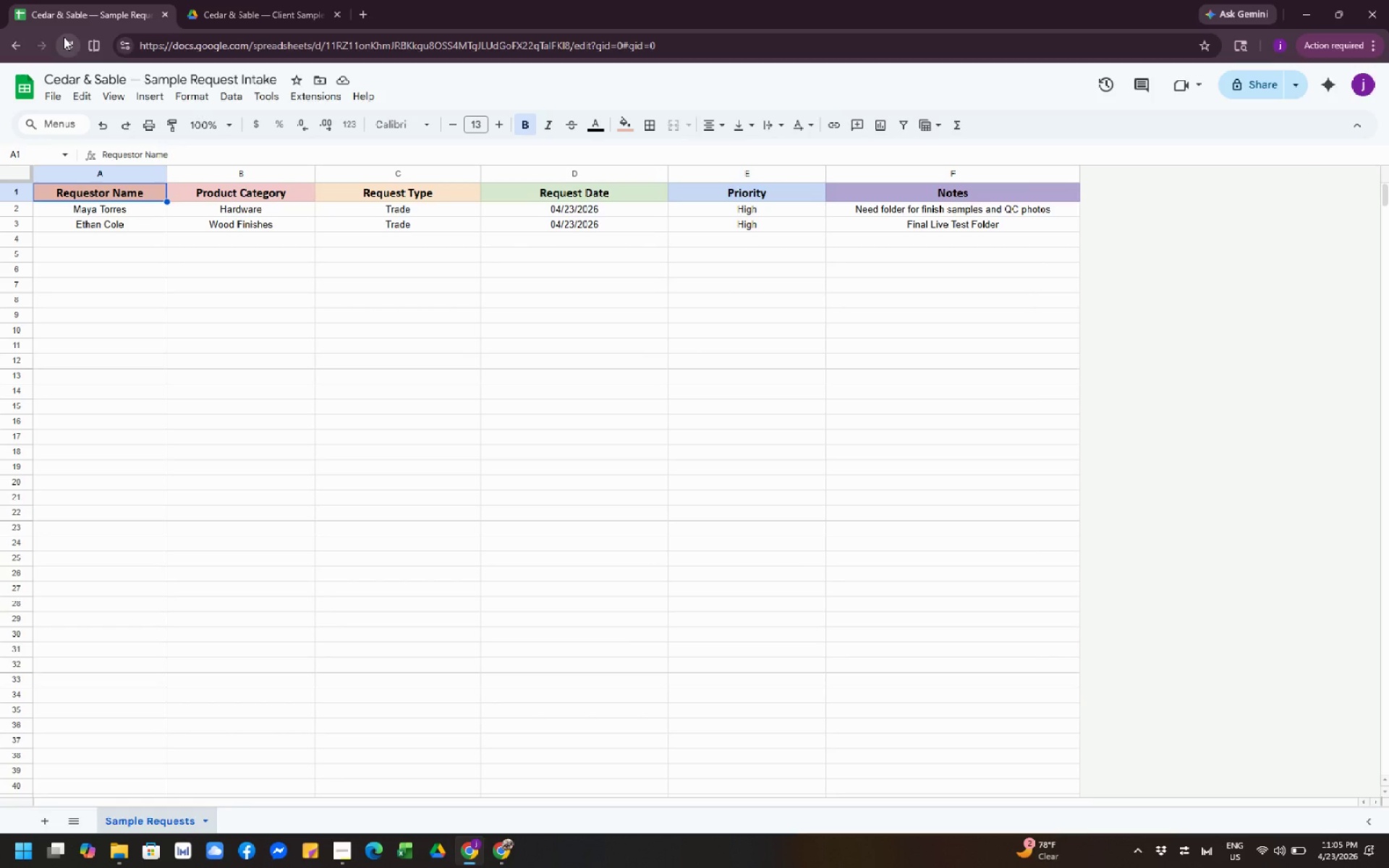 
wait(11.83)
 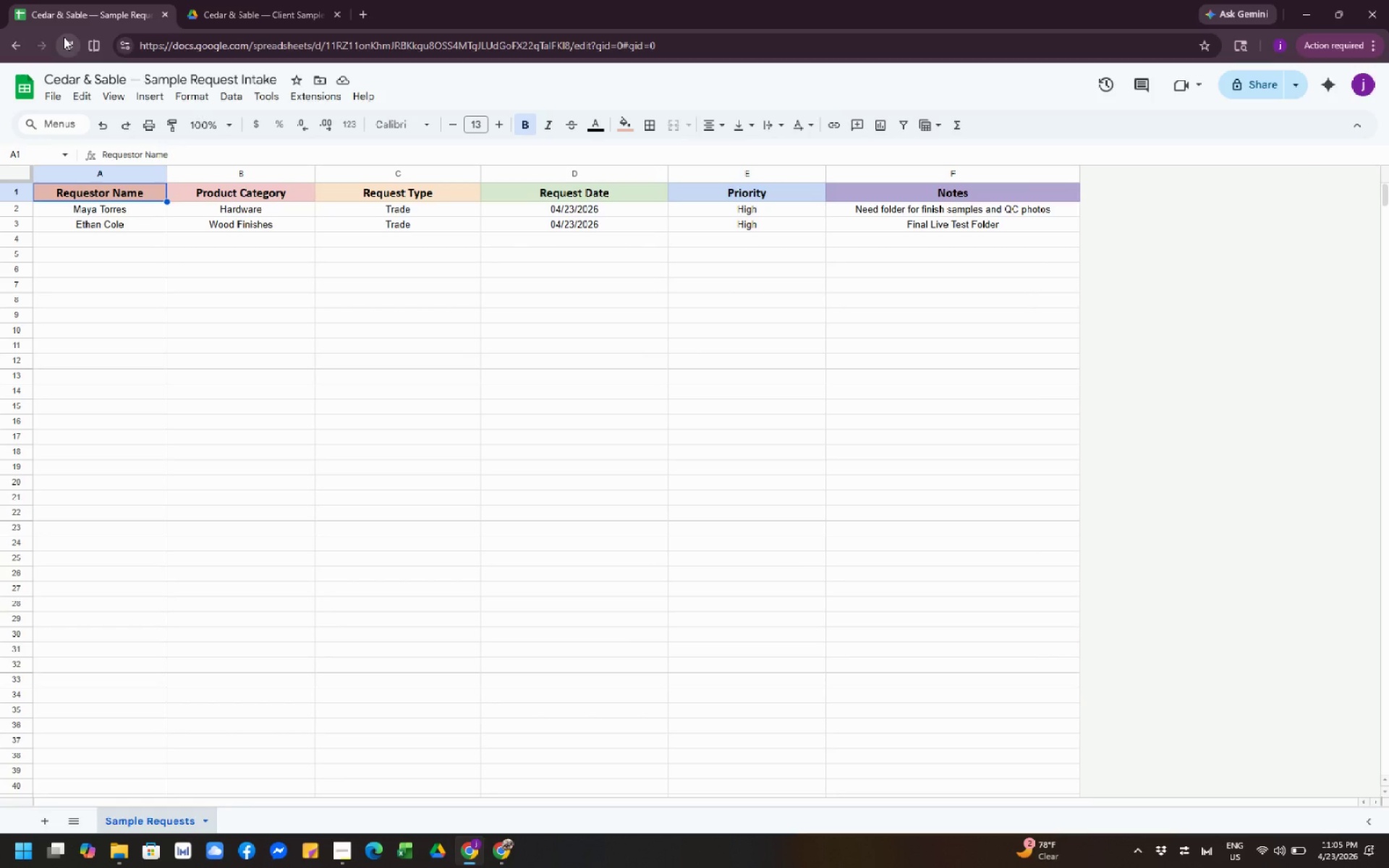 
left_click([503, 861])
 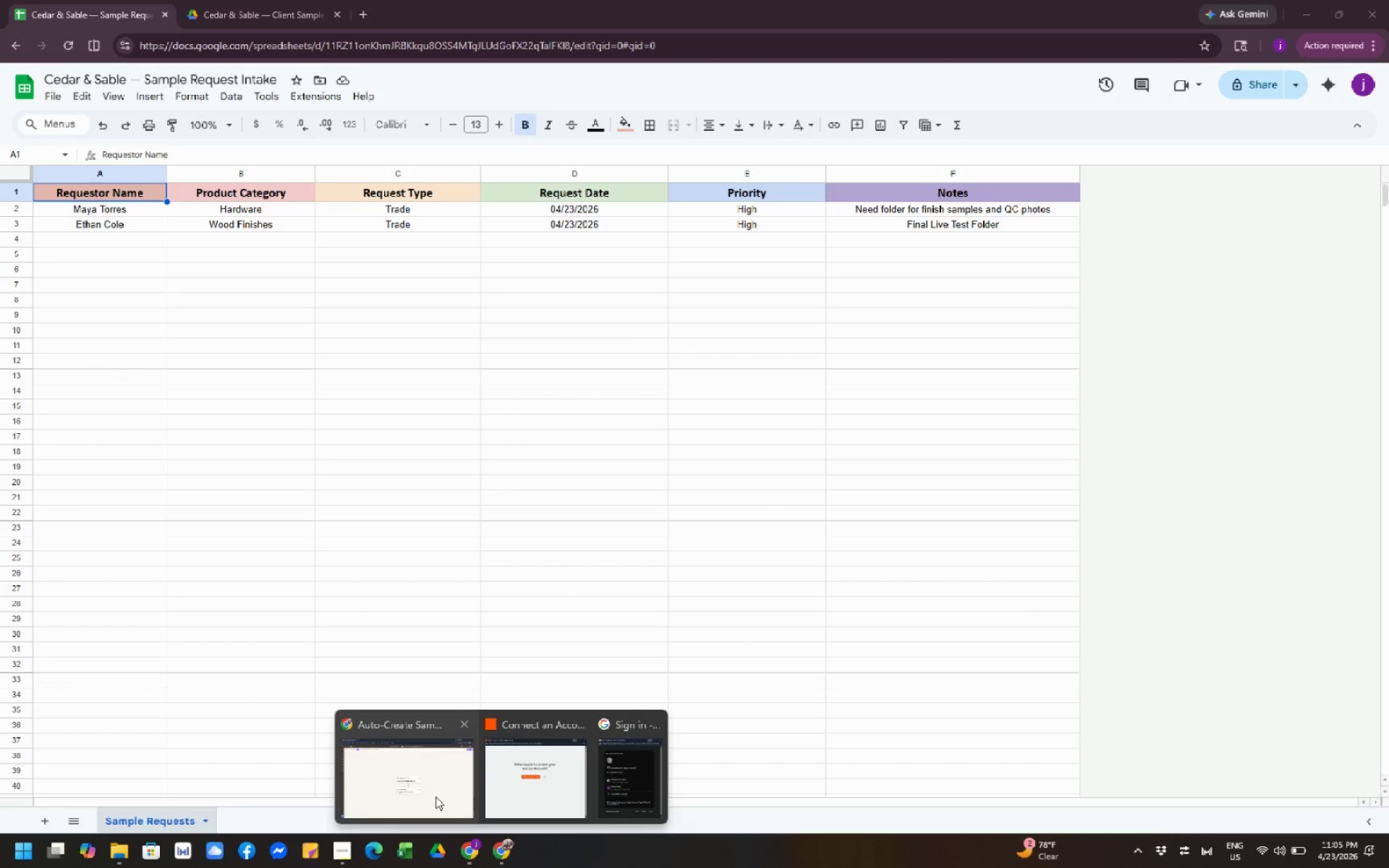 
left_click([430, 793])
 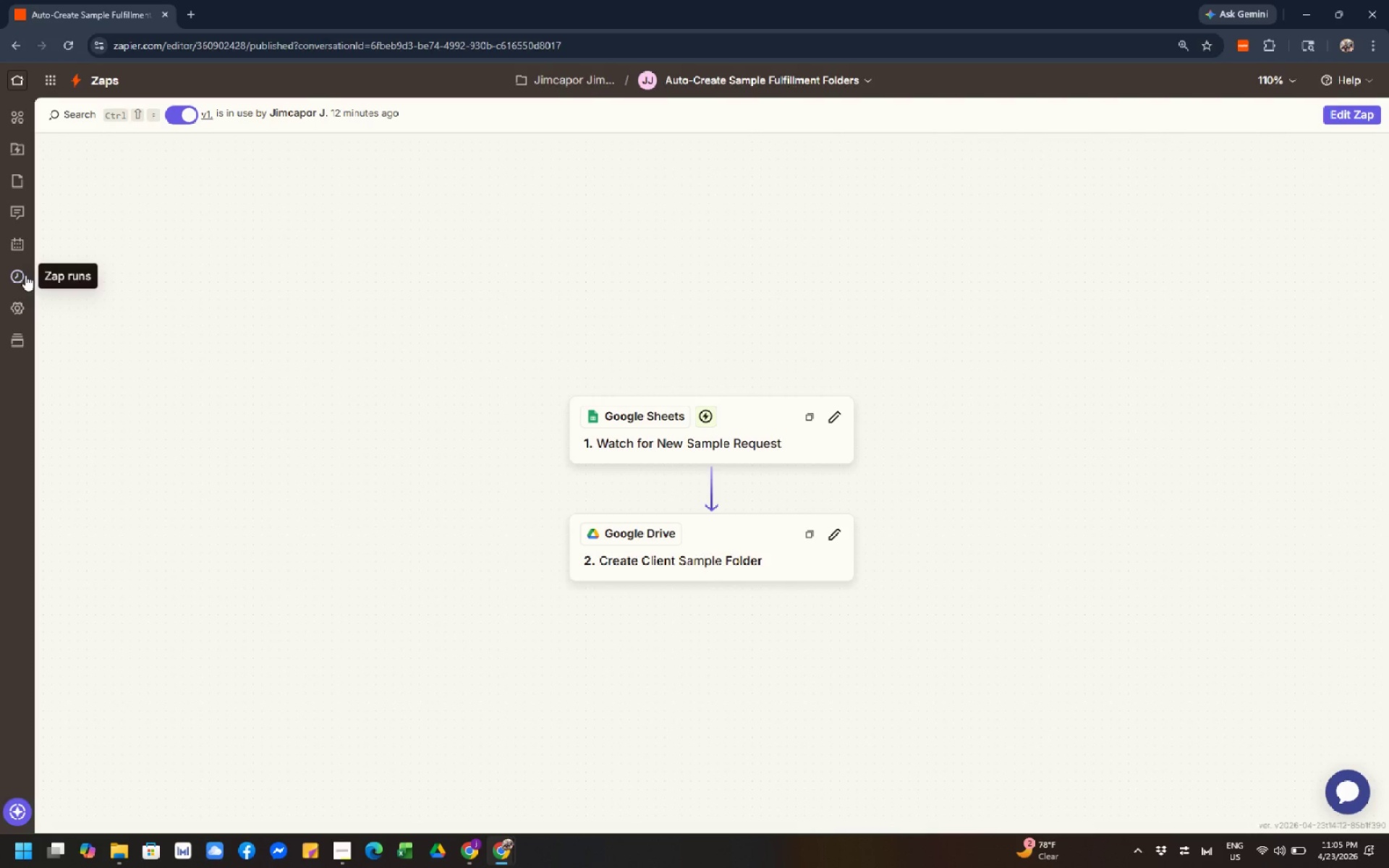 
wait(9.16)
 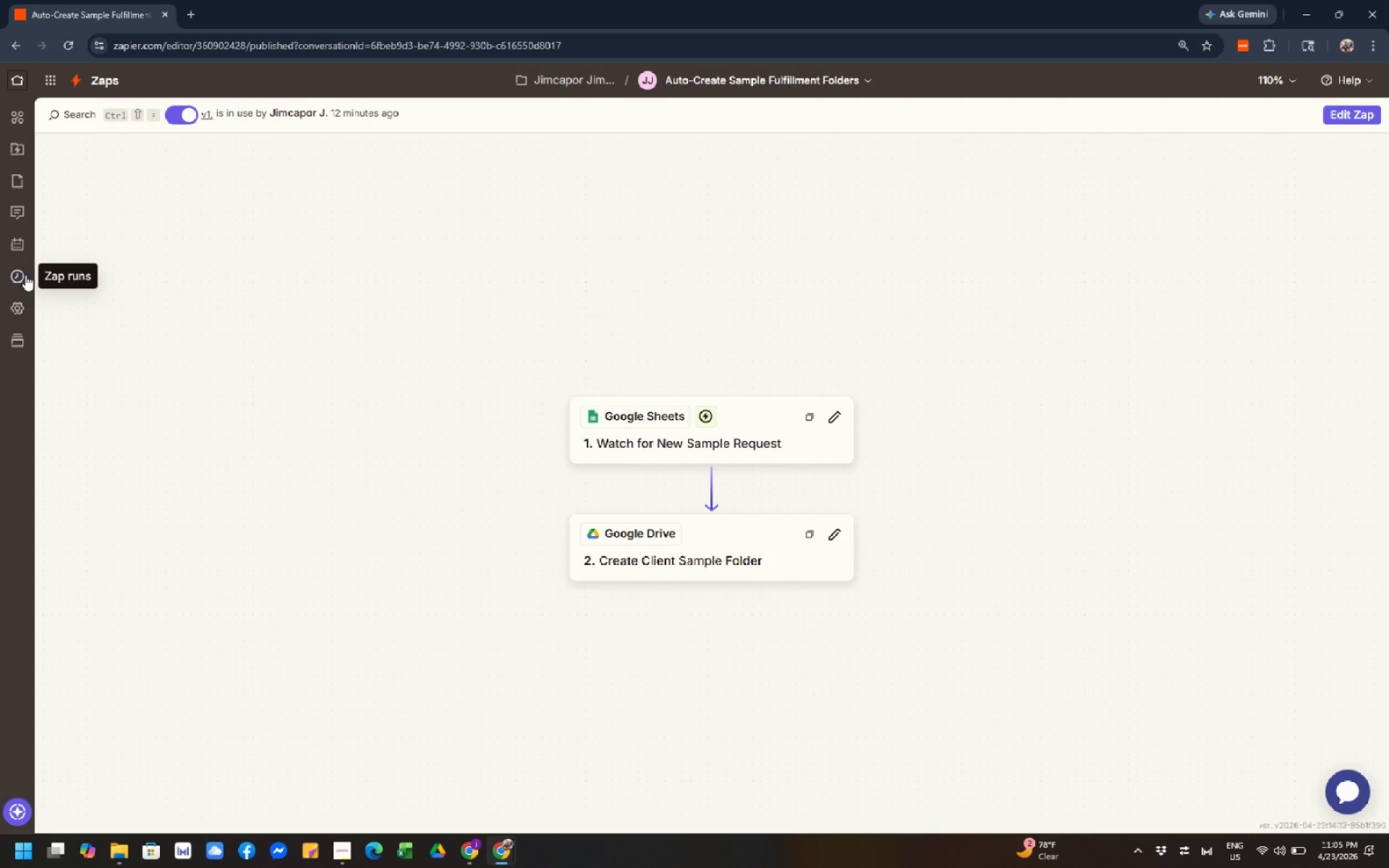 
left_click([25, 275])
 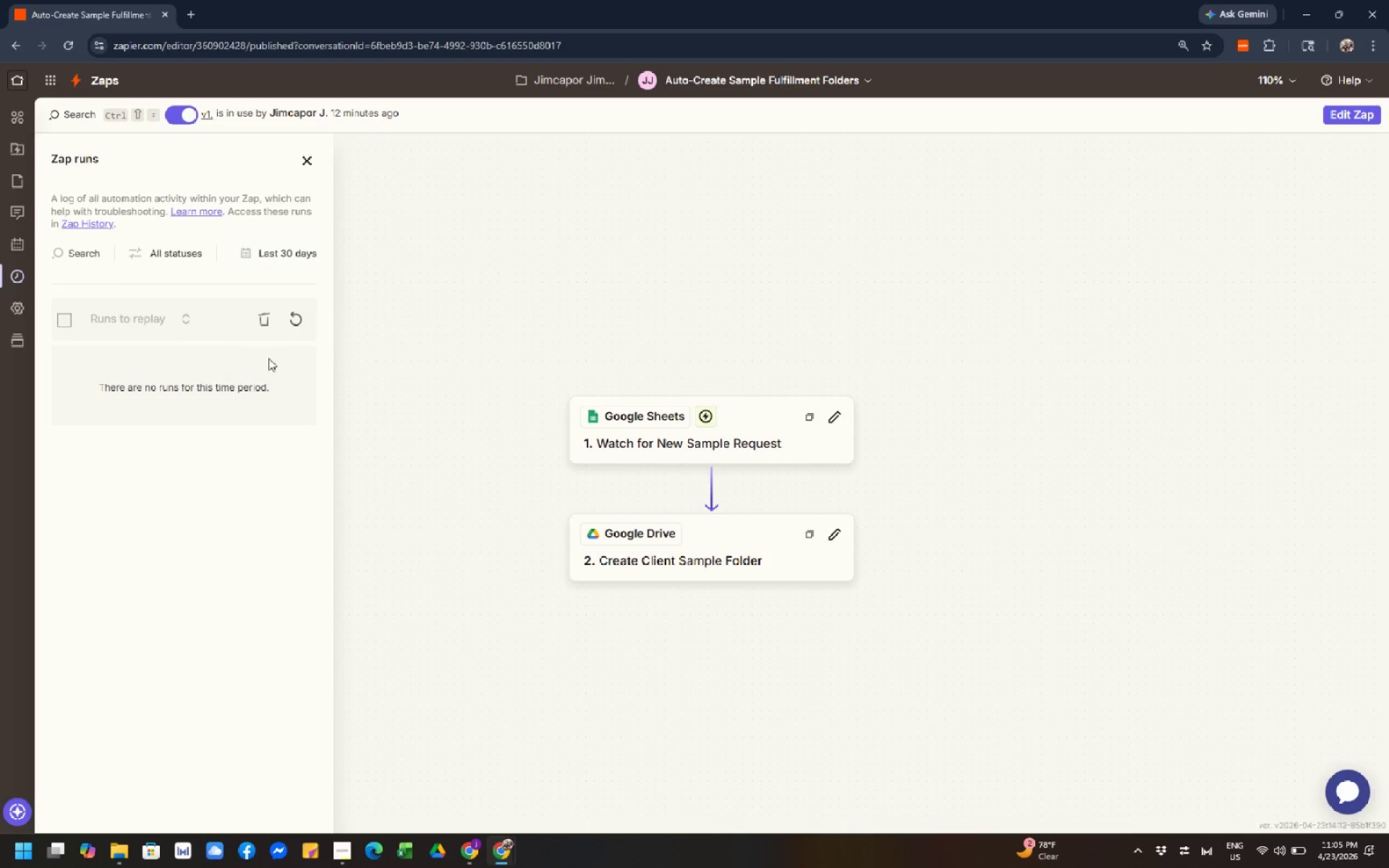 
left_click([299, 318])
 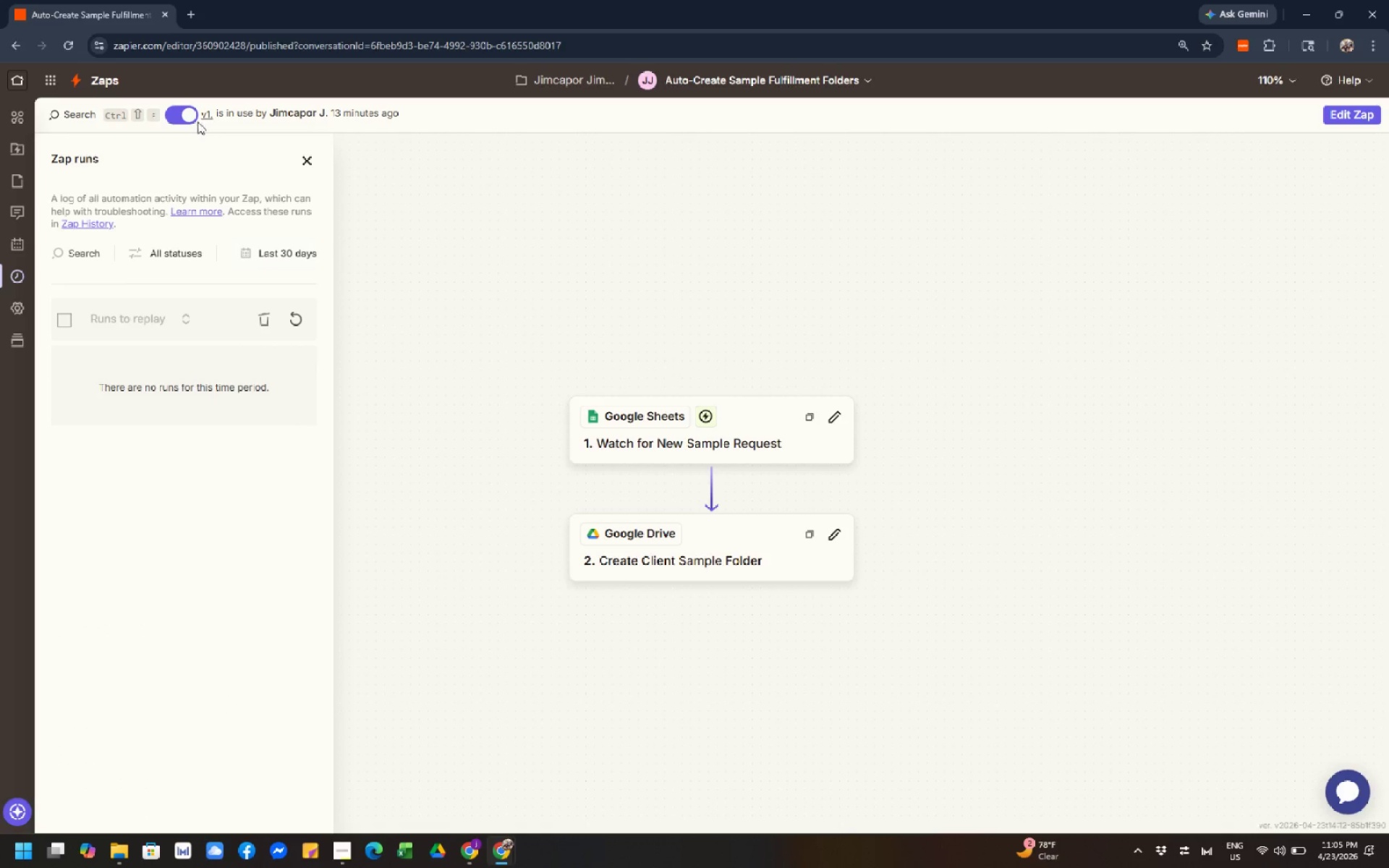 
wait(5.89)
 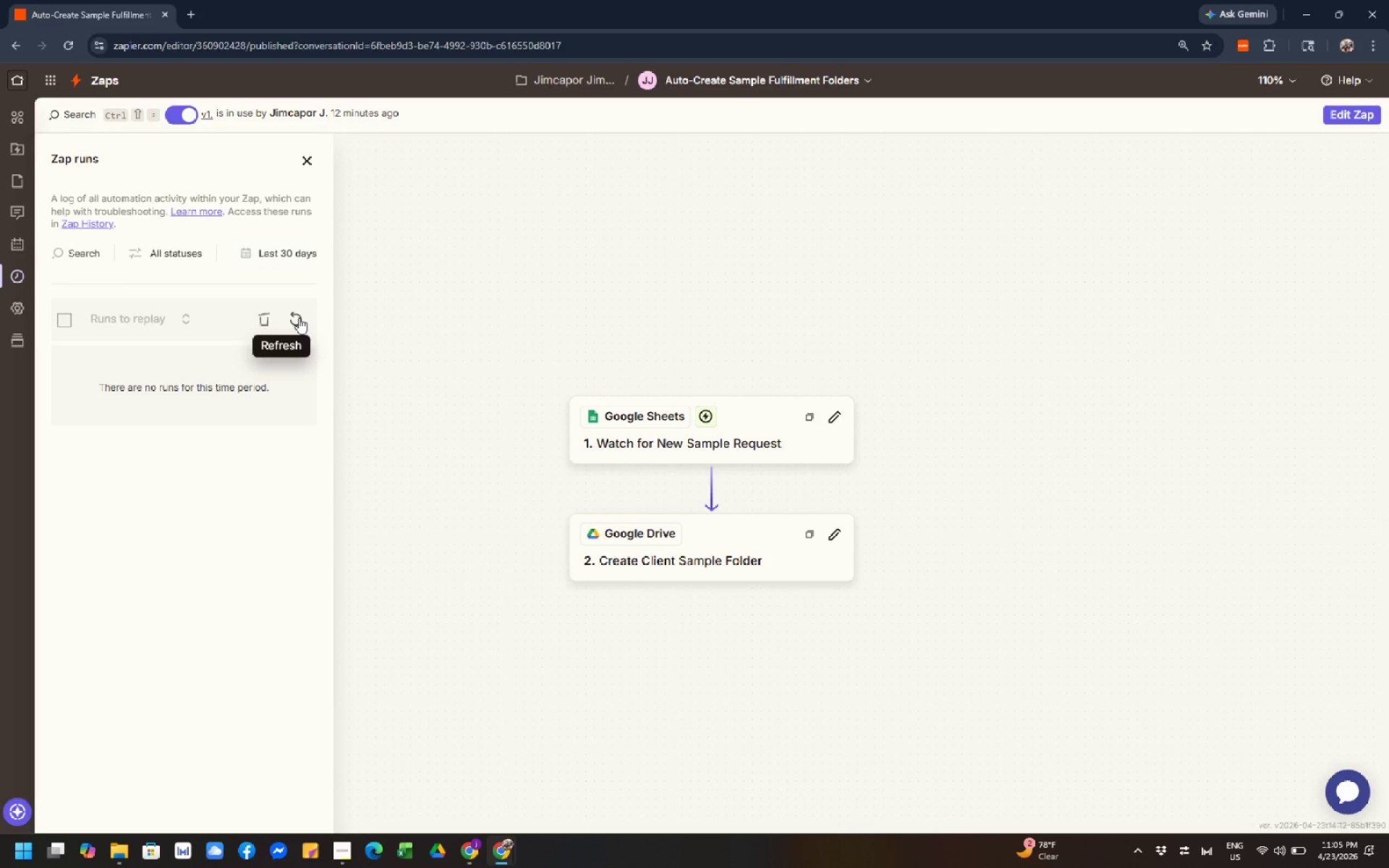 
left_click([184, 116])
 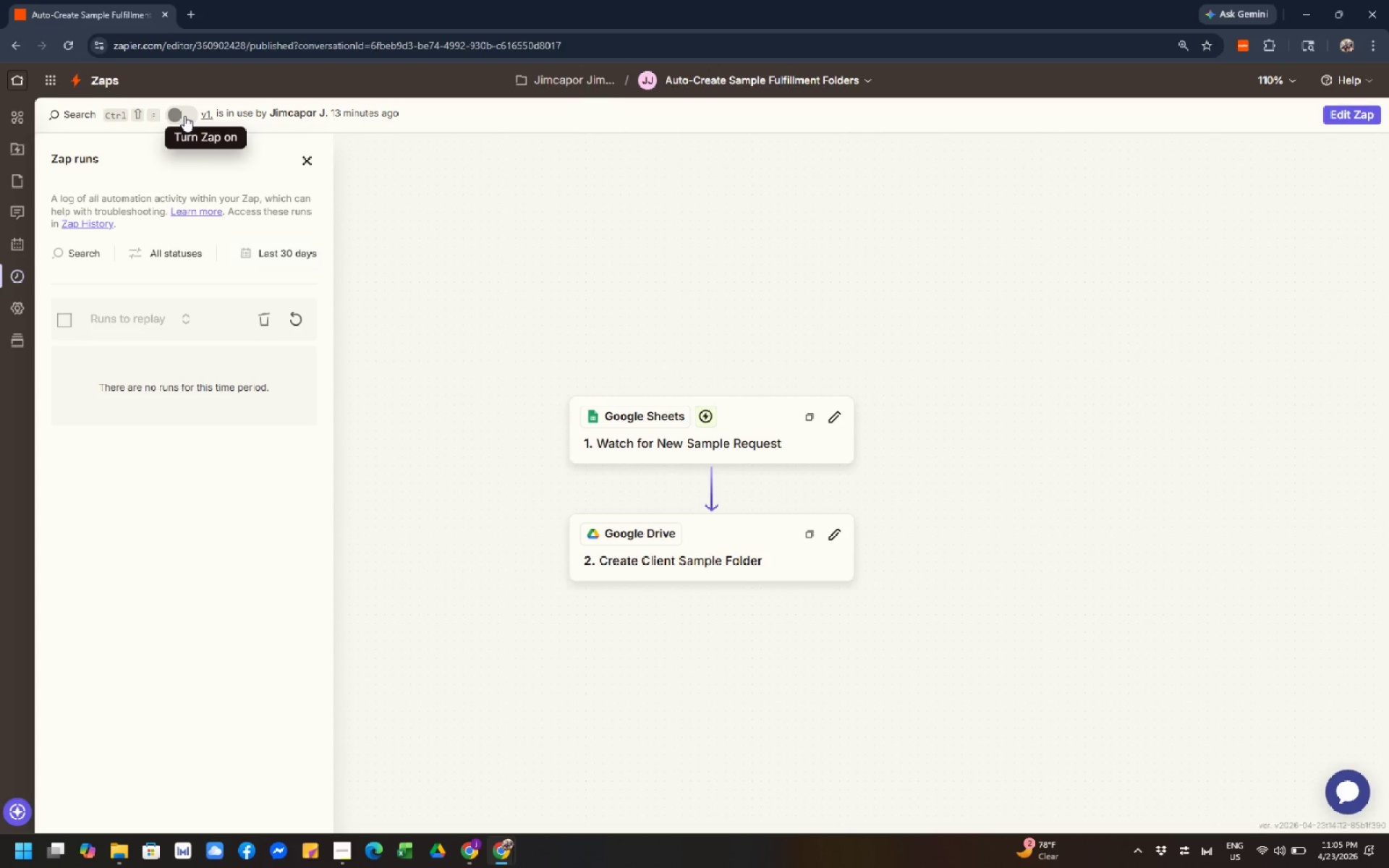 
left_click([184, 116])
 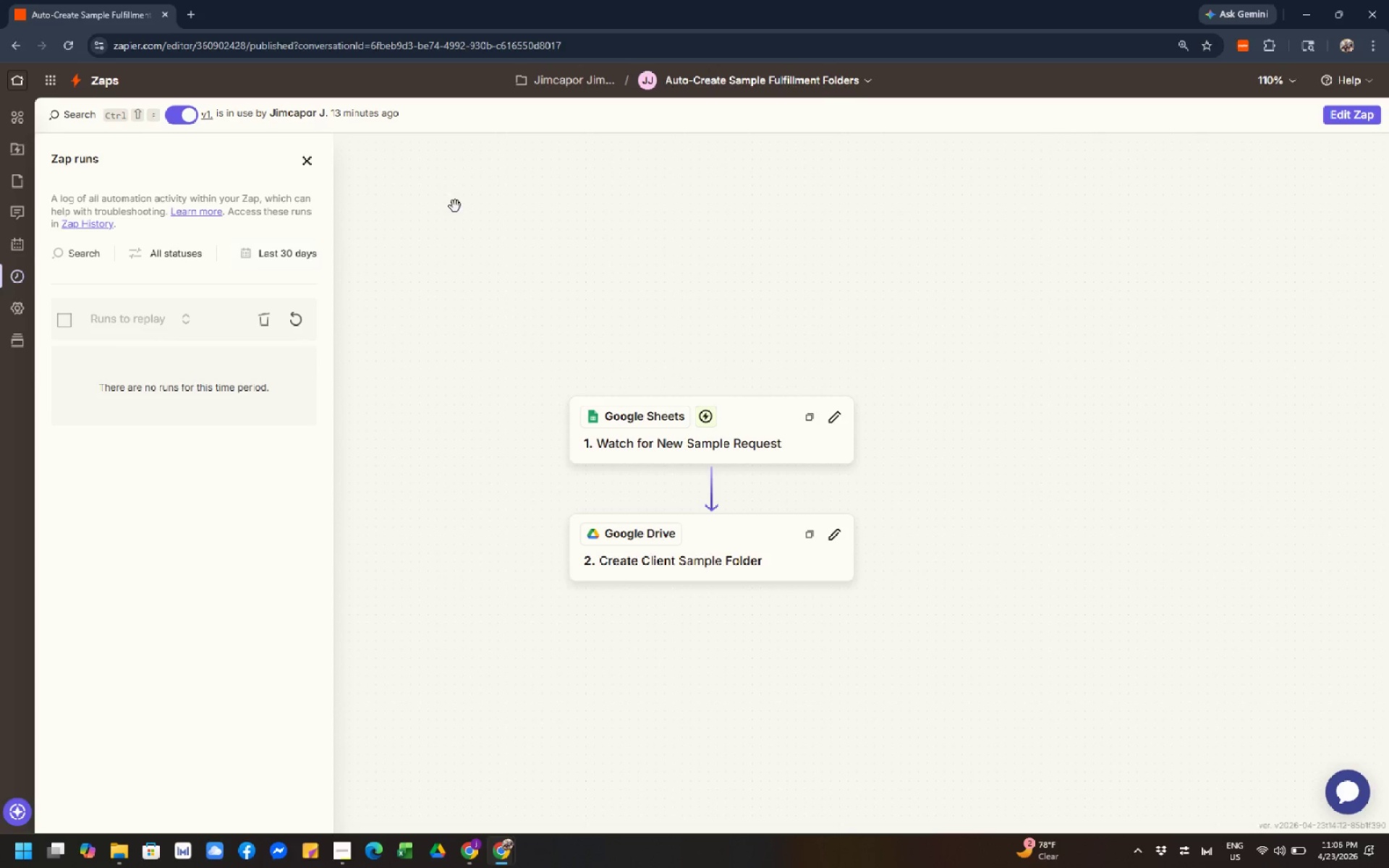 
wait(5.23)
 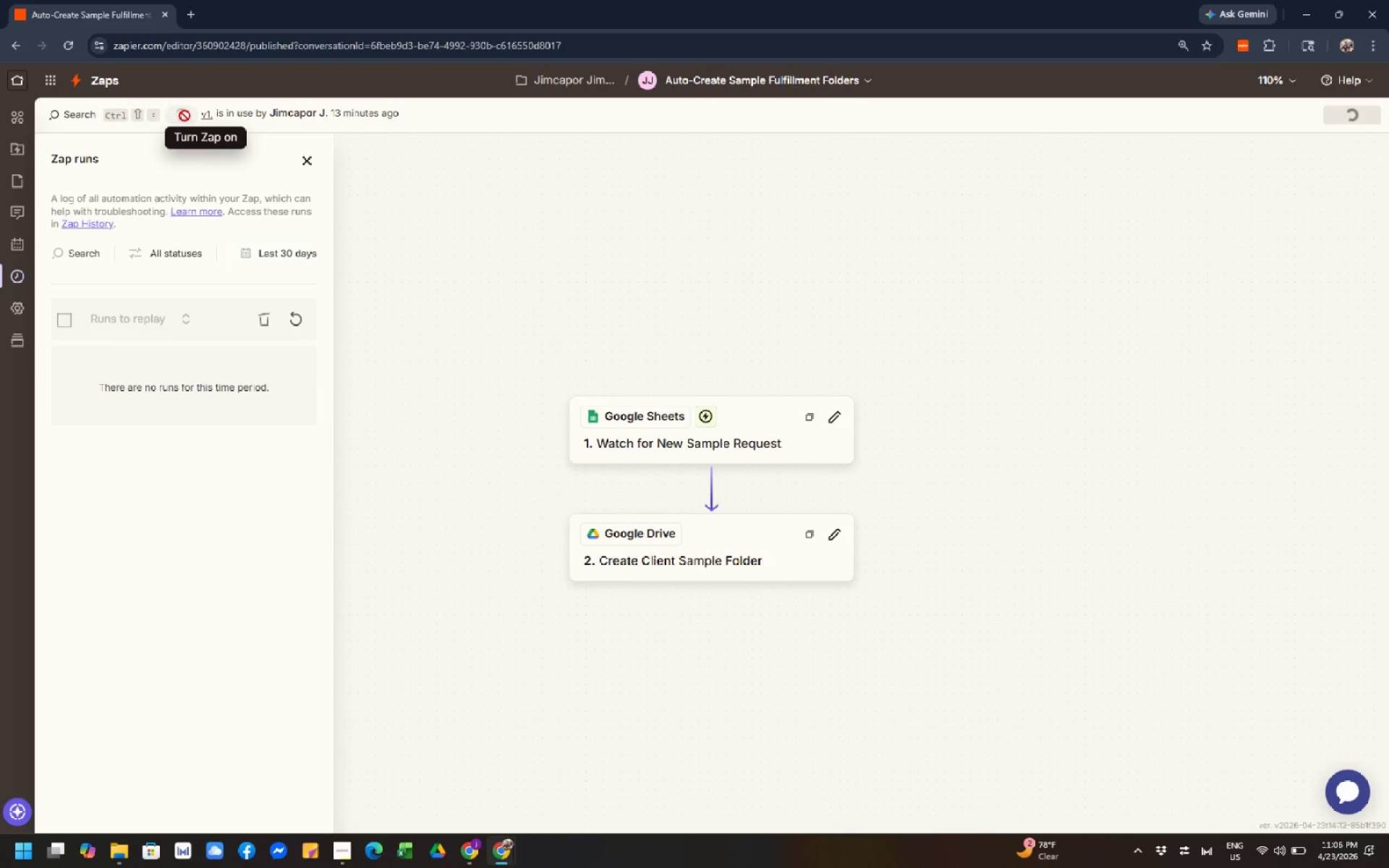 
left_click([297, 324])
 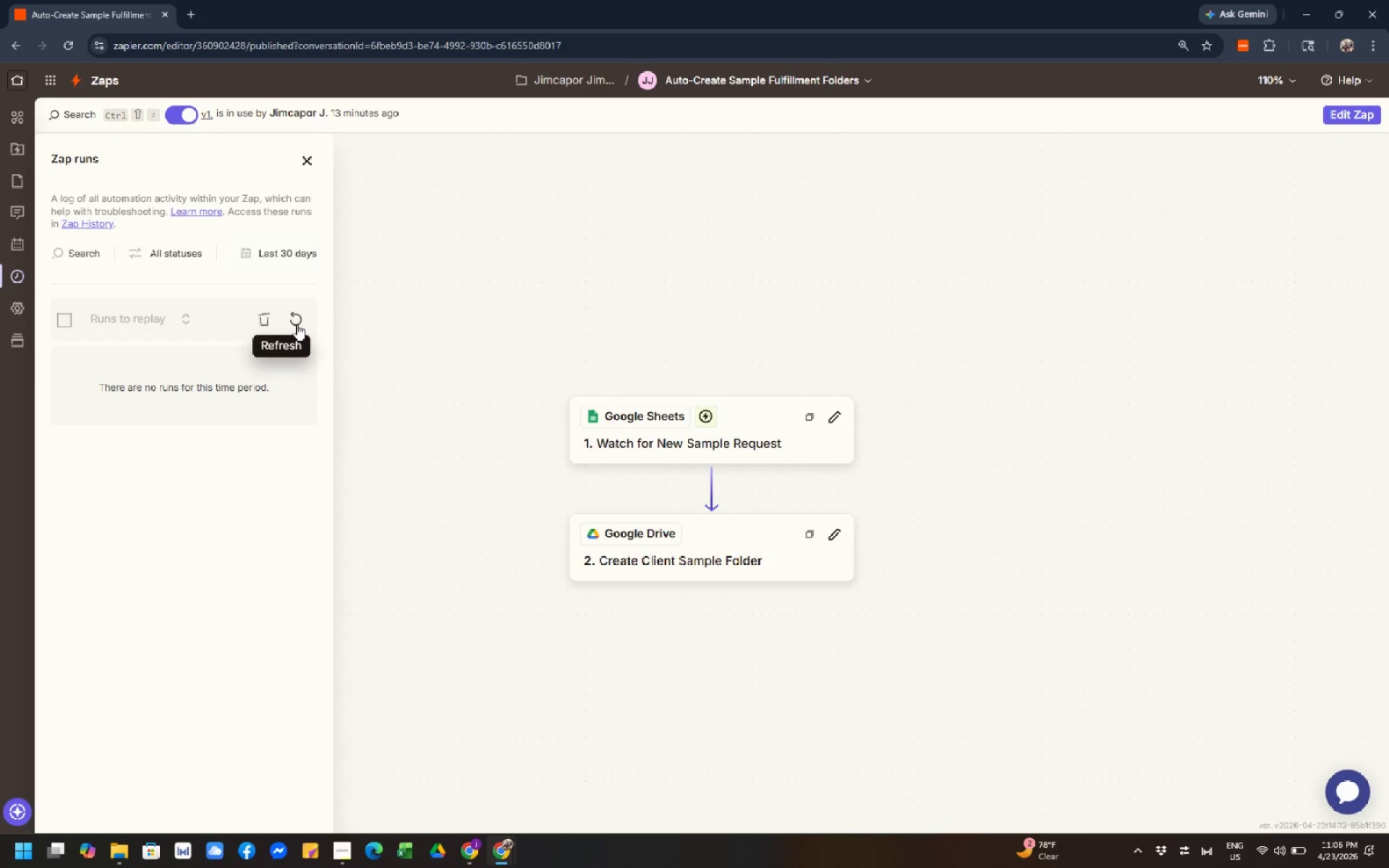 
left_click([297, 324])
 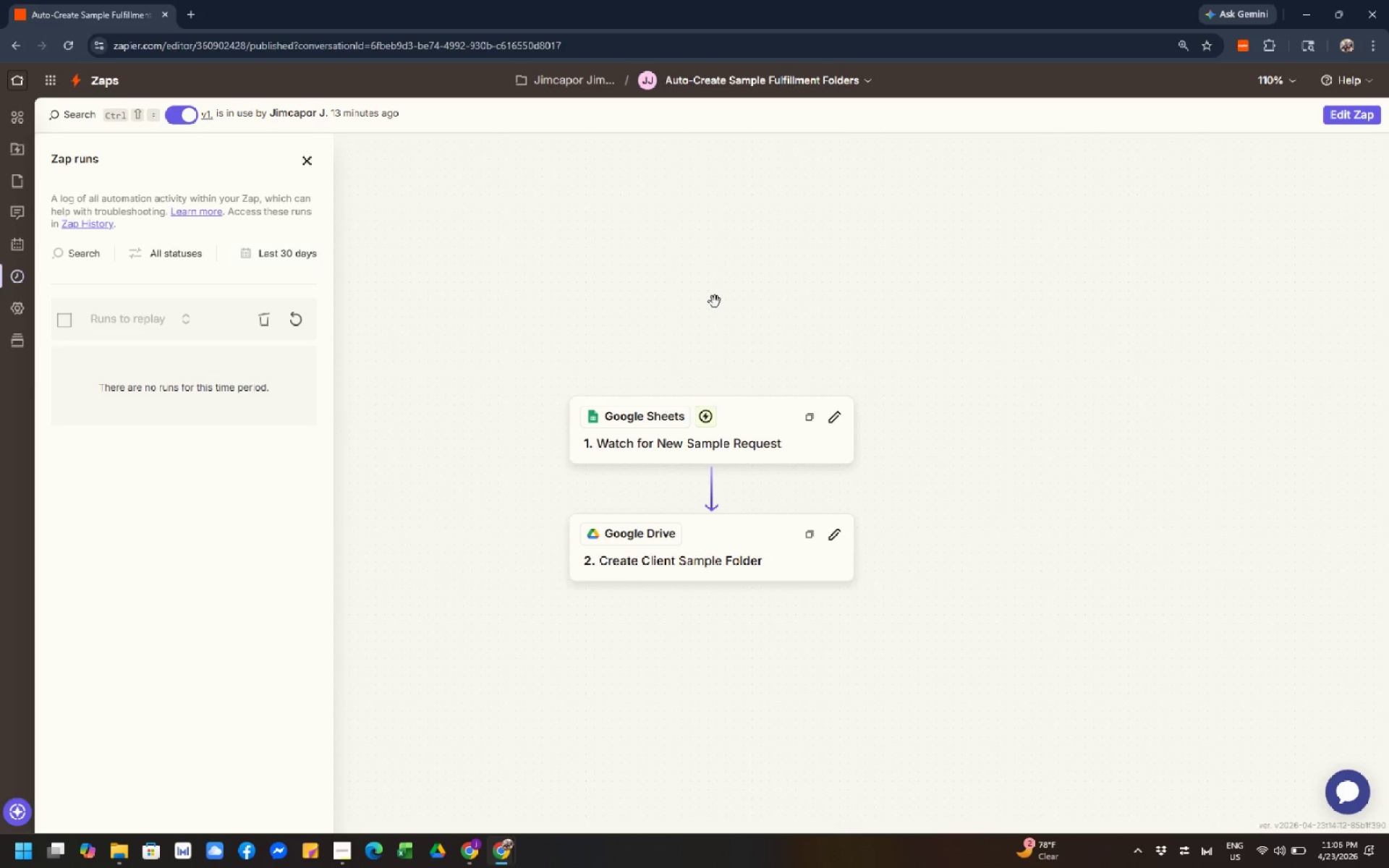 
left_click([715, 302])
 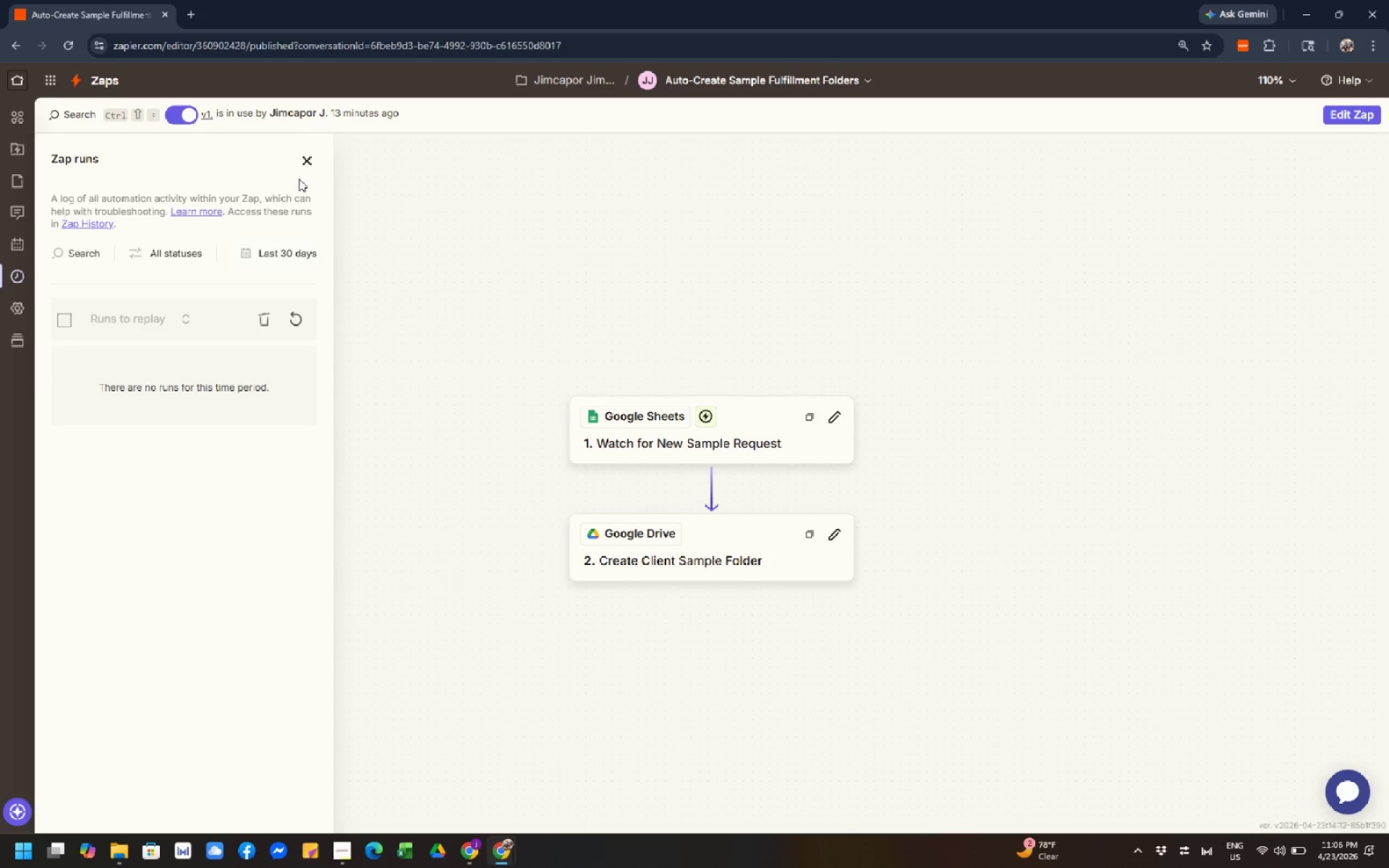 
left_click([304, 162])
 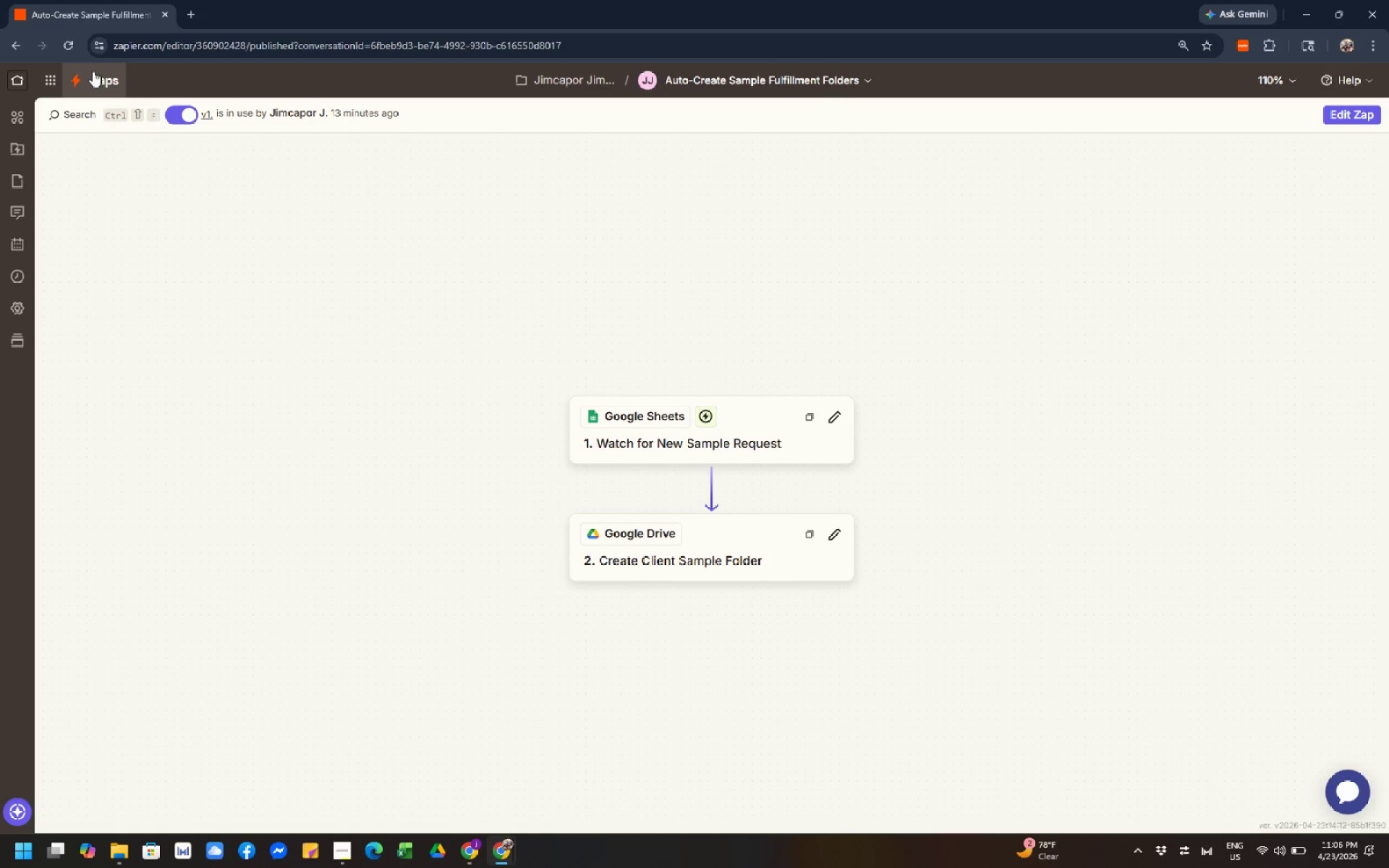 
left_click([68, 36])
 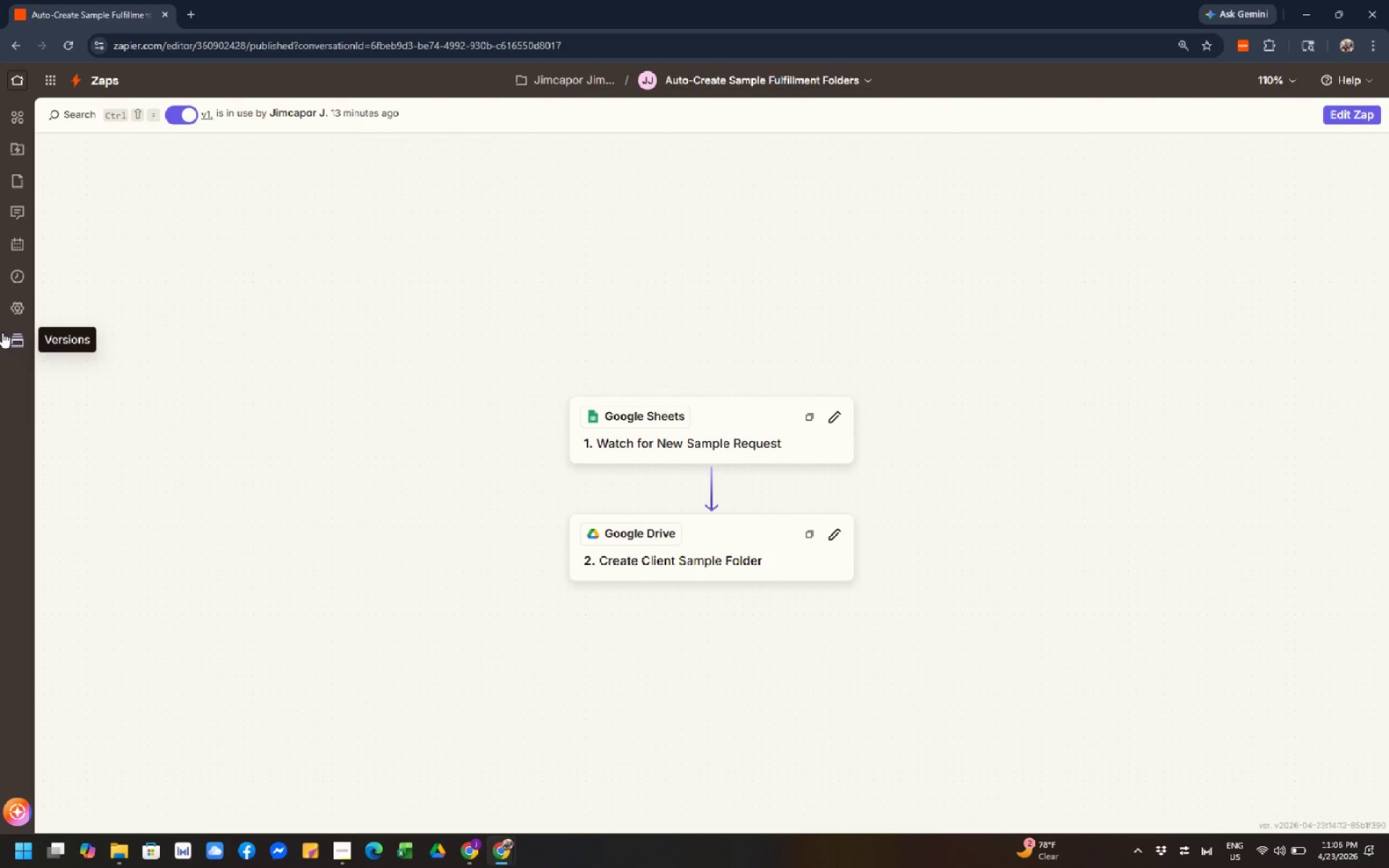 
wait(6.06)
 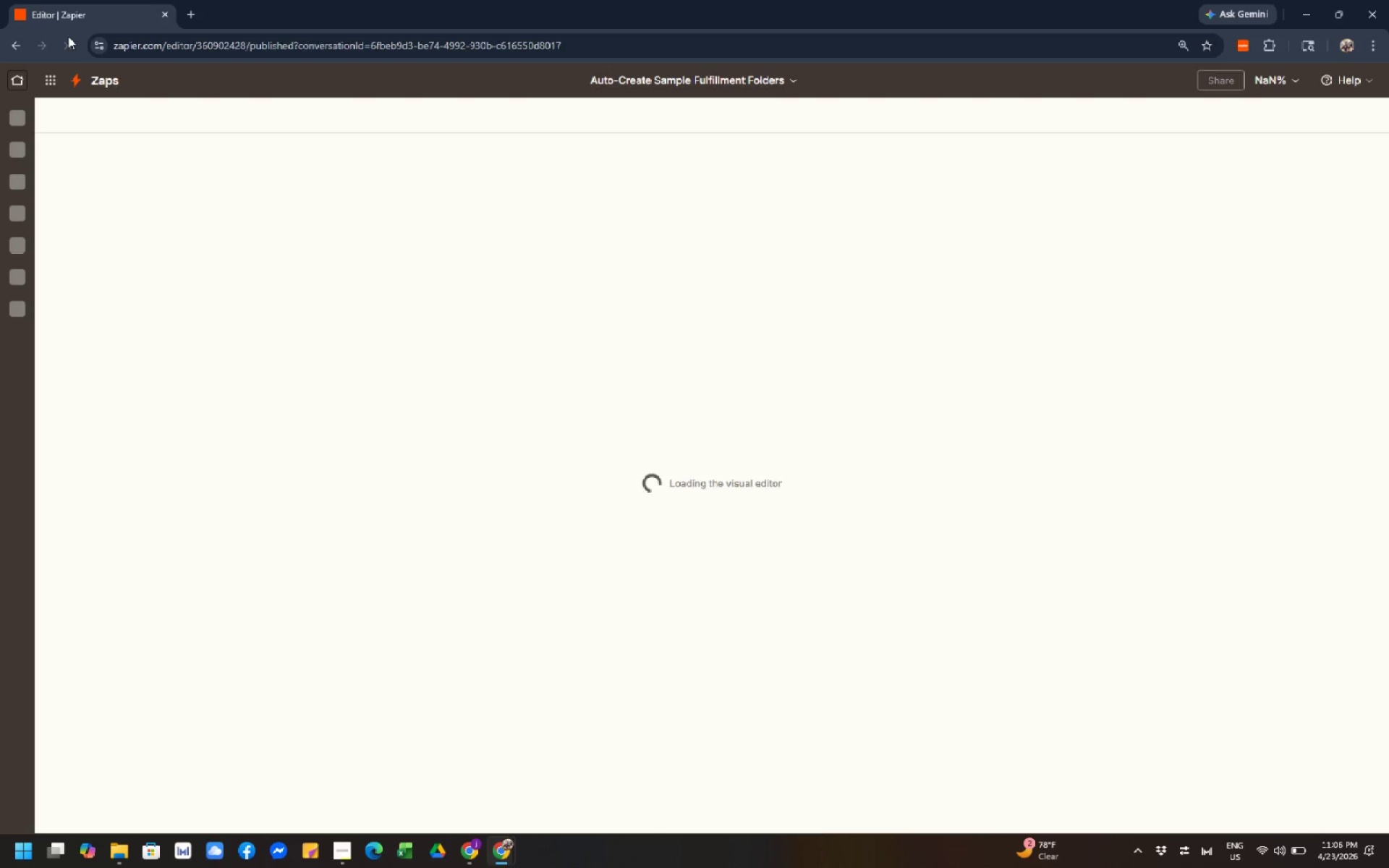 
left_click([467, 862])
 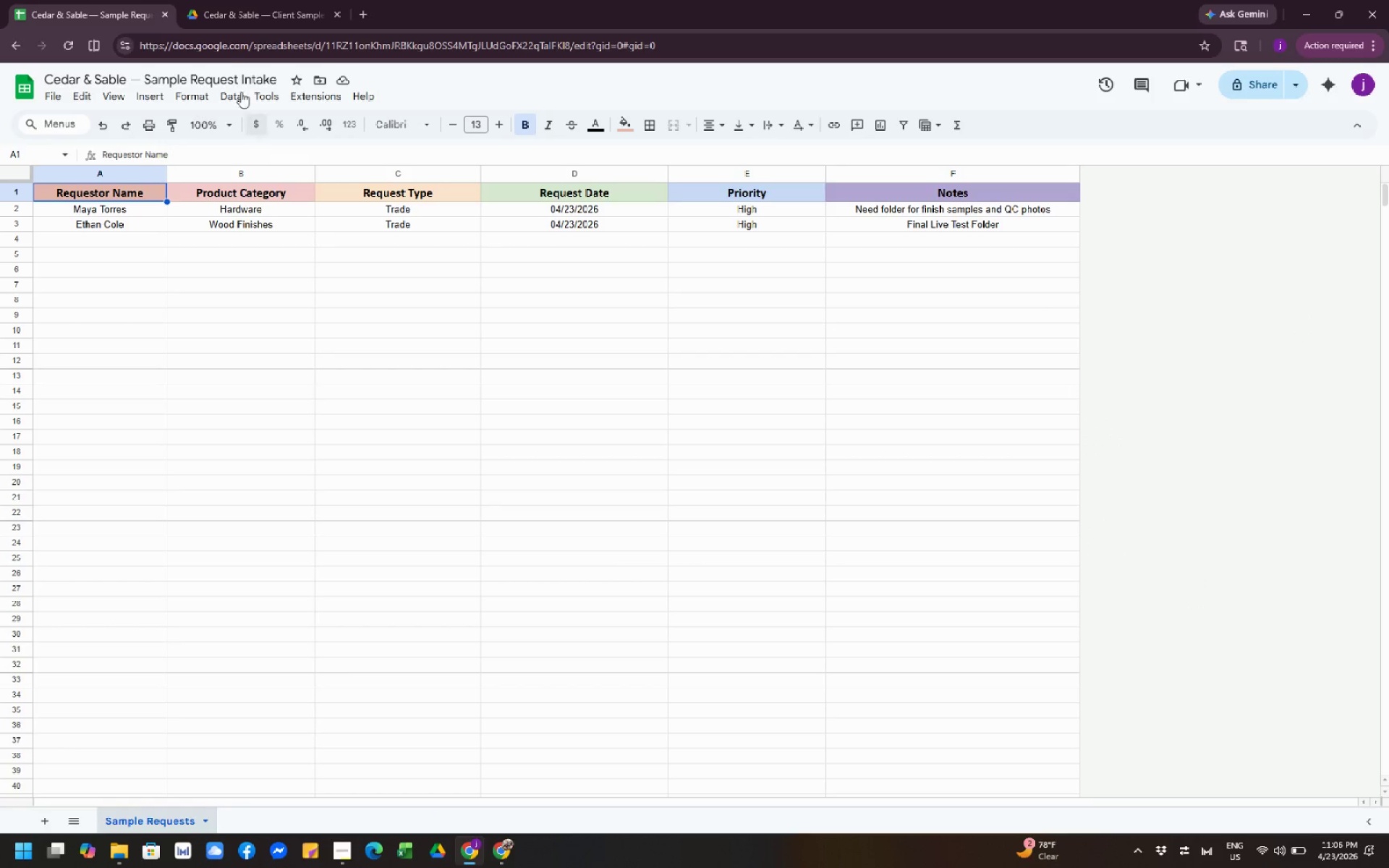 
left_click([223, 27])
 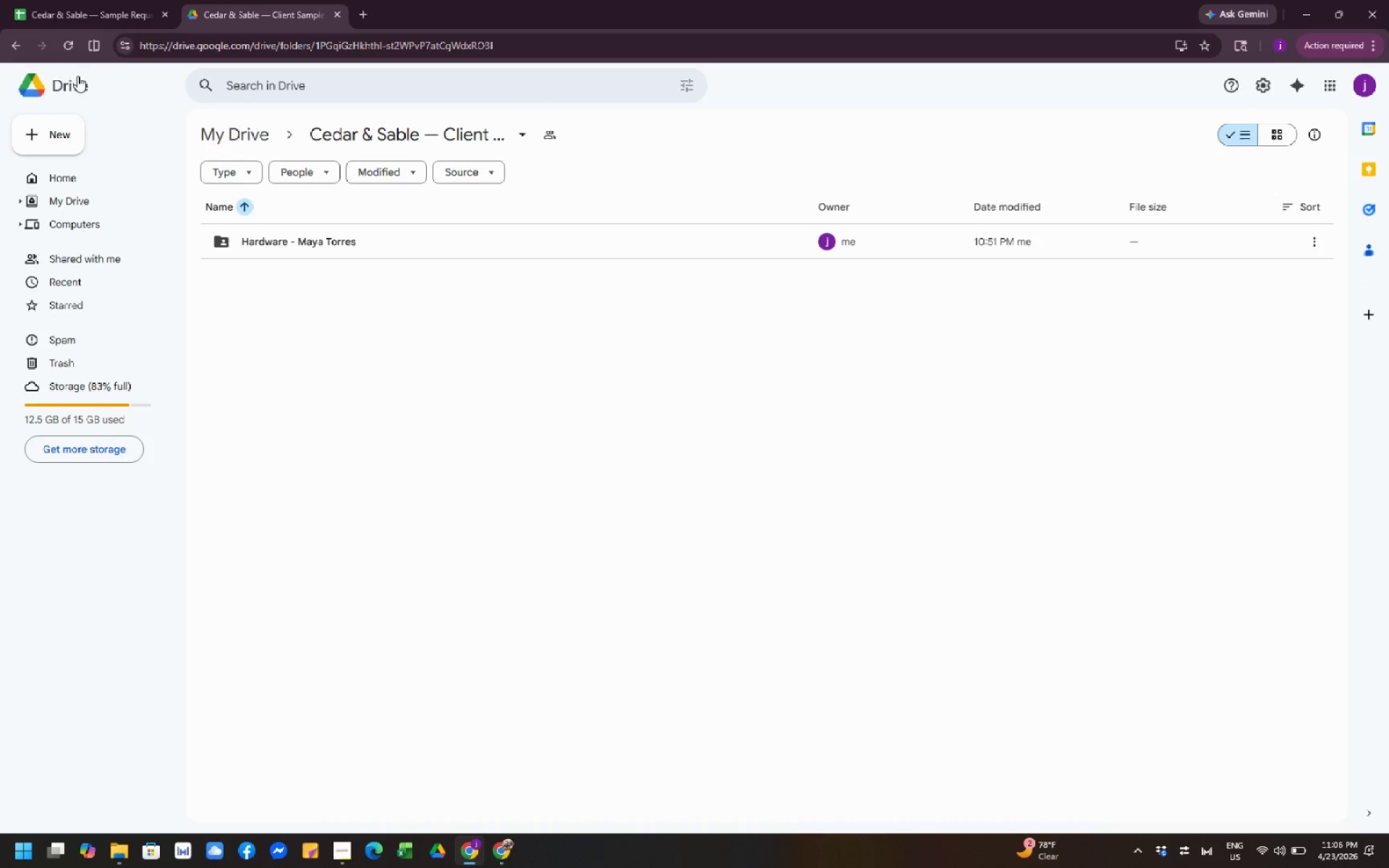 
left_click([66, 42])
 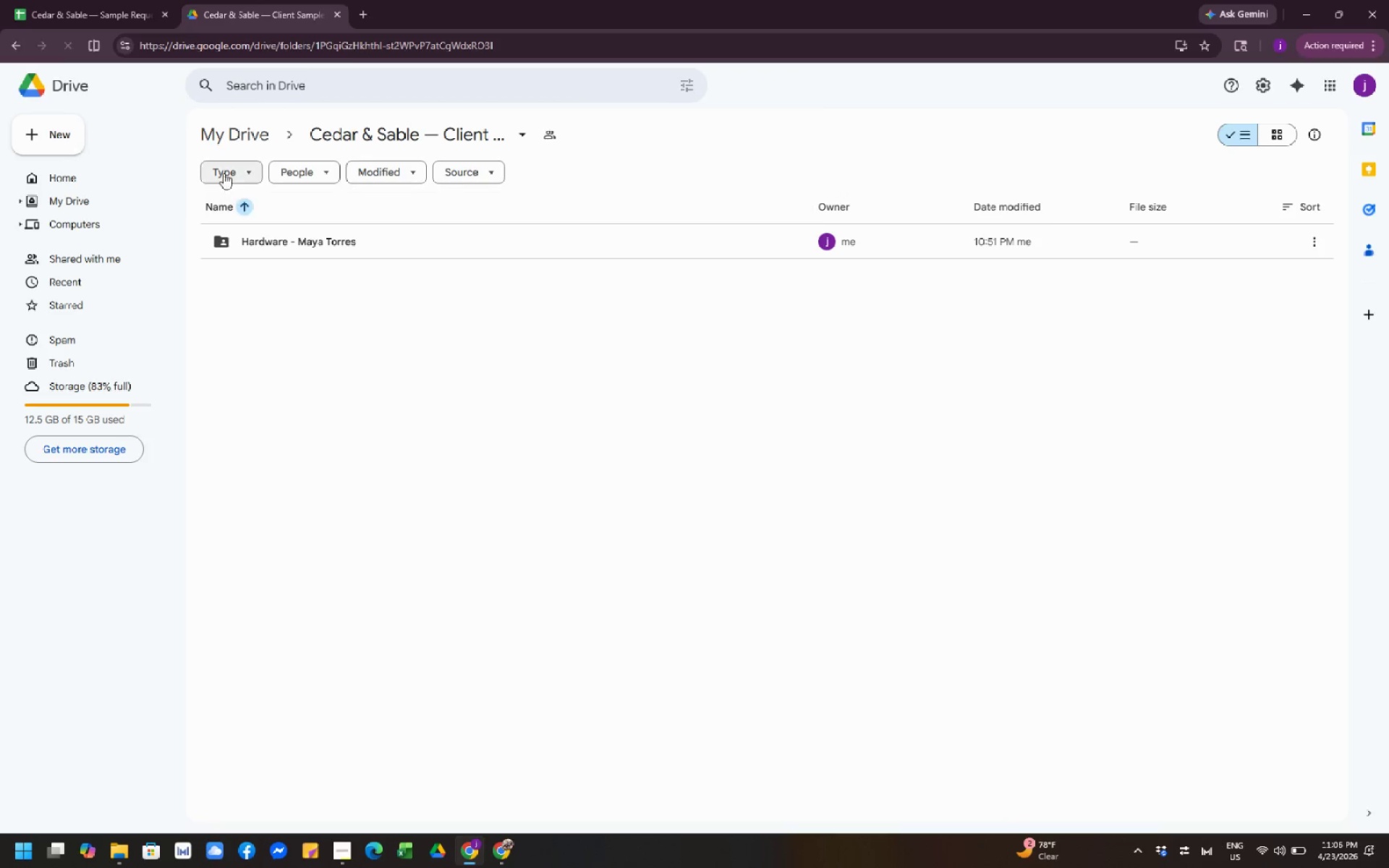 
left_click([94, 17])
 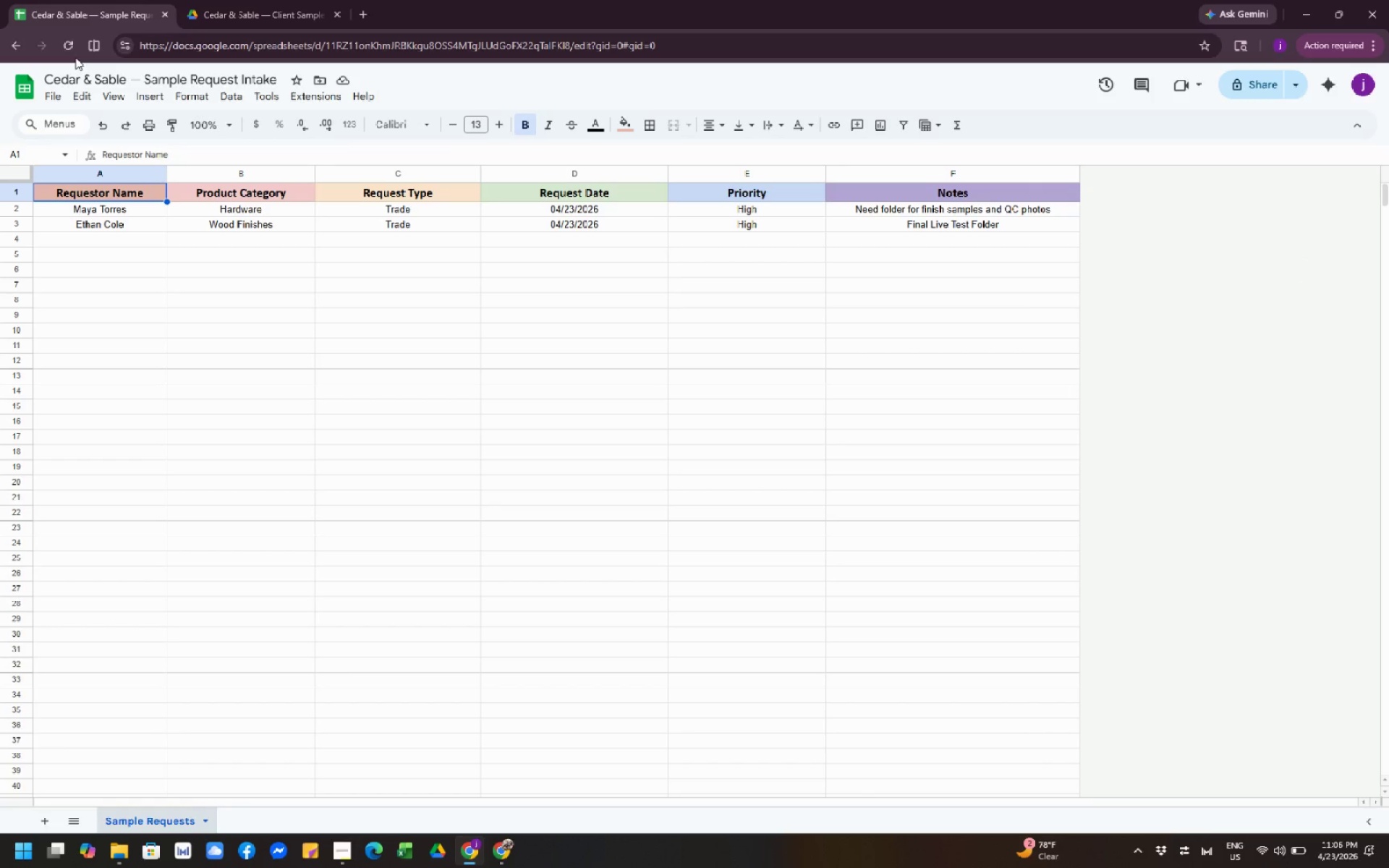 
left_click([69, 48])
 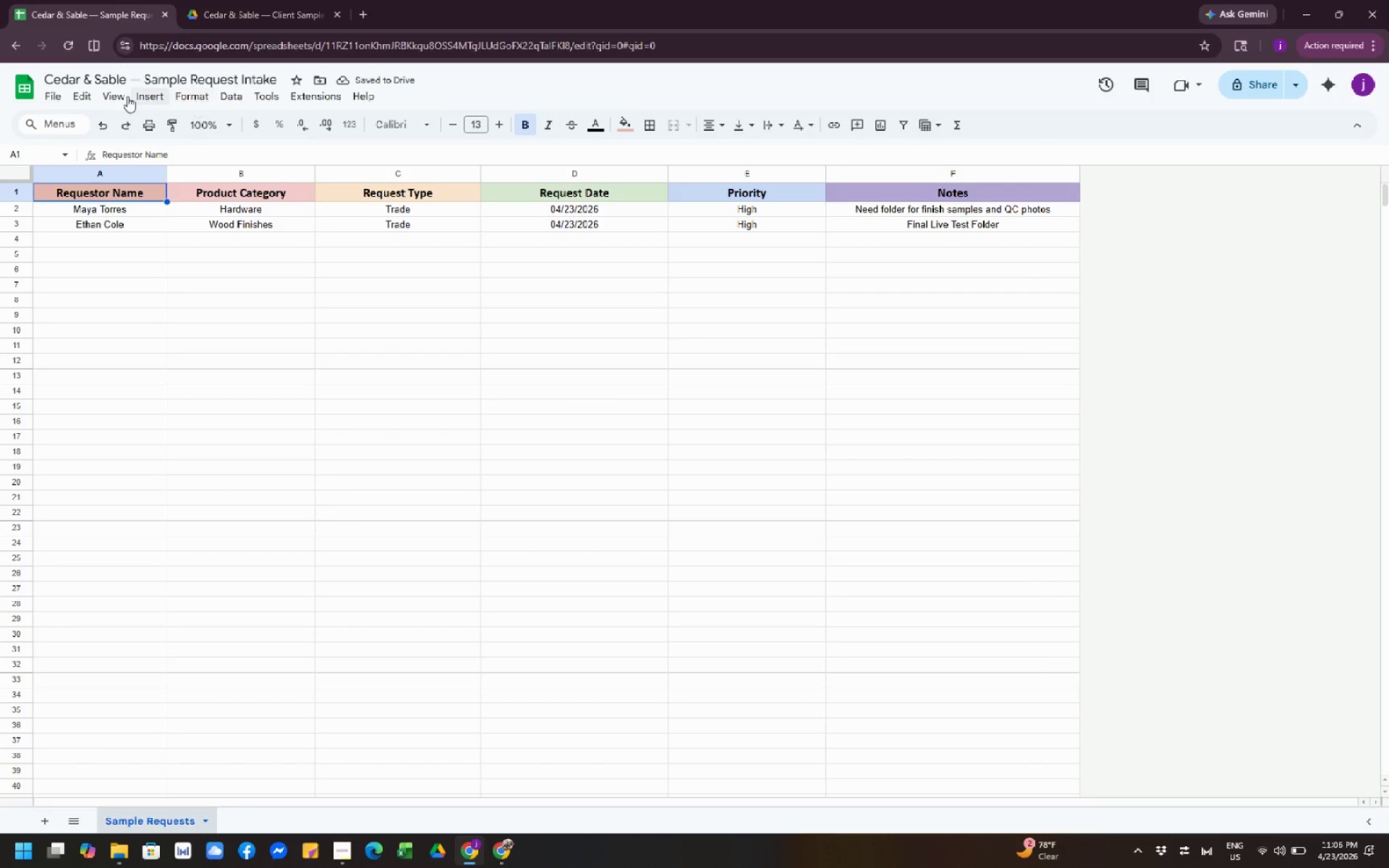 
wait(5.77)
 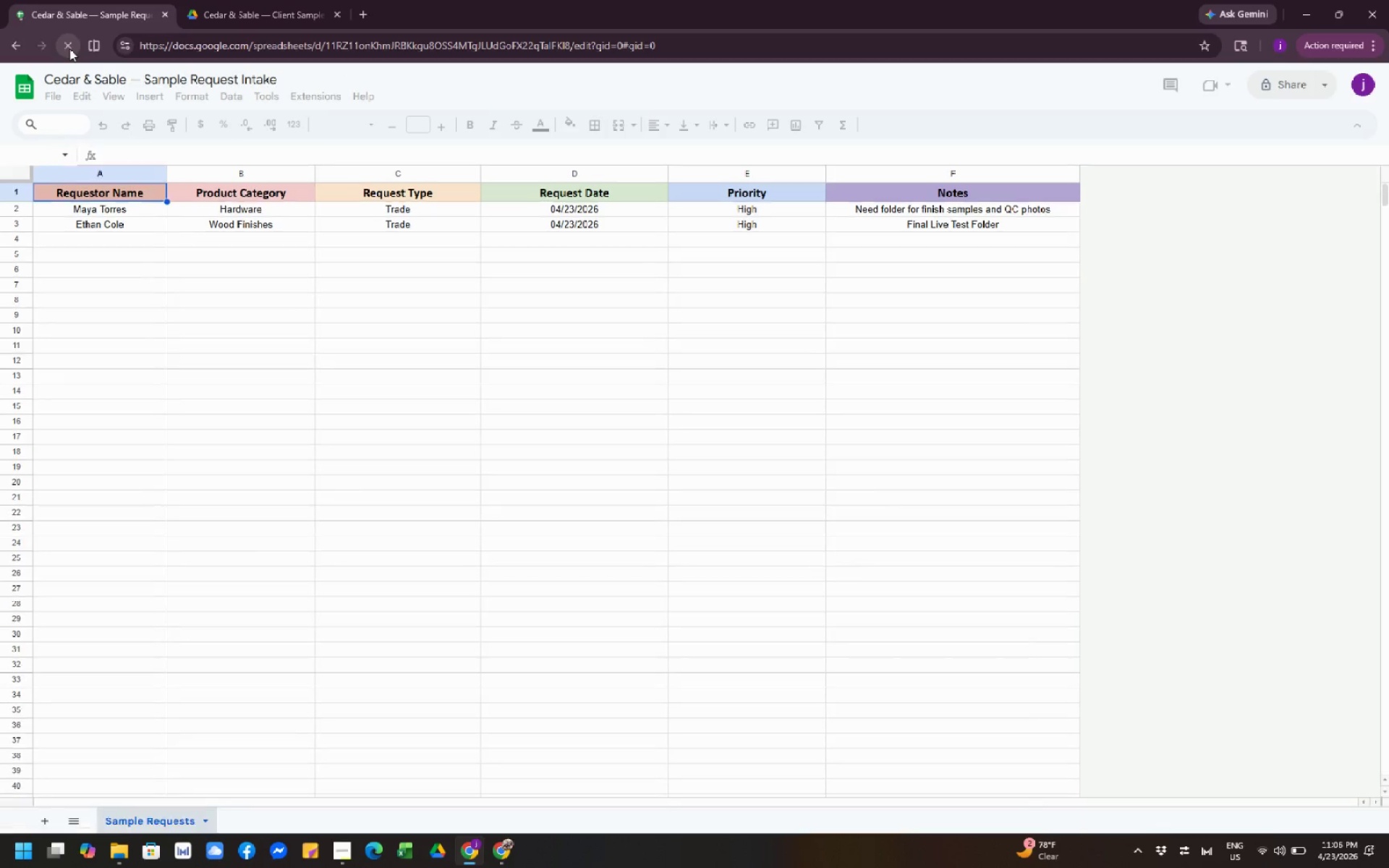 
left_click([31, 88])
 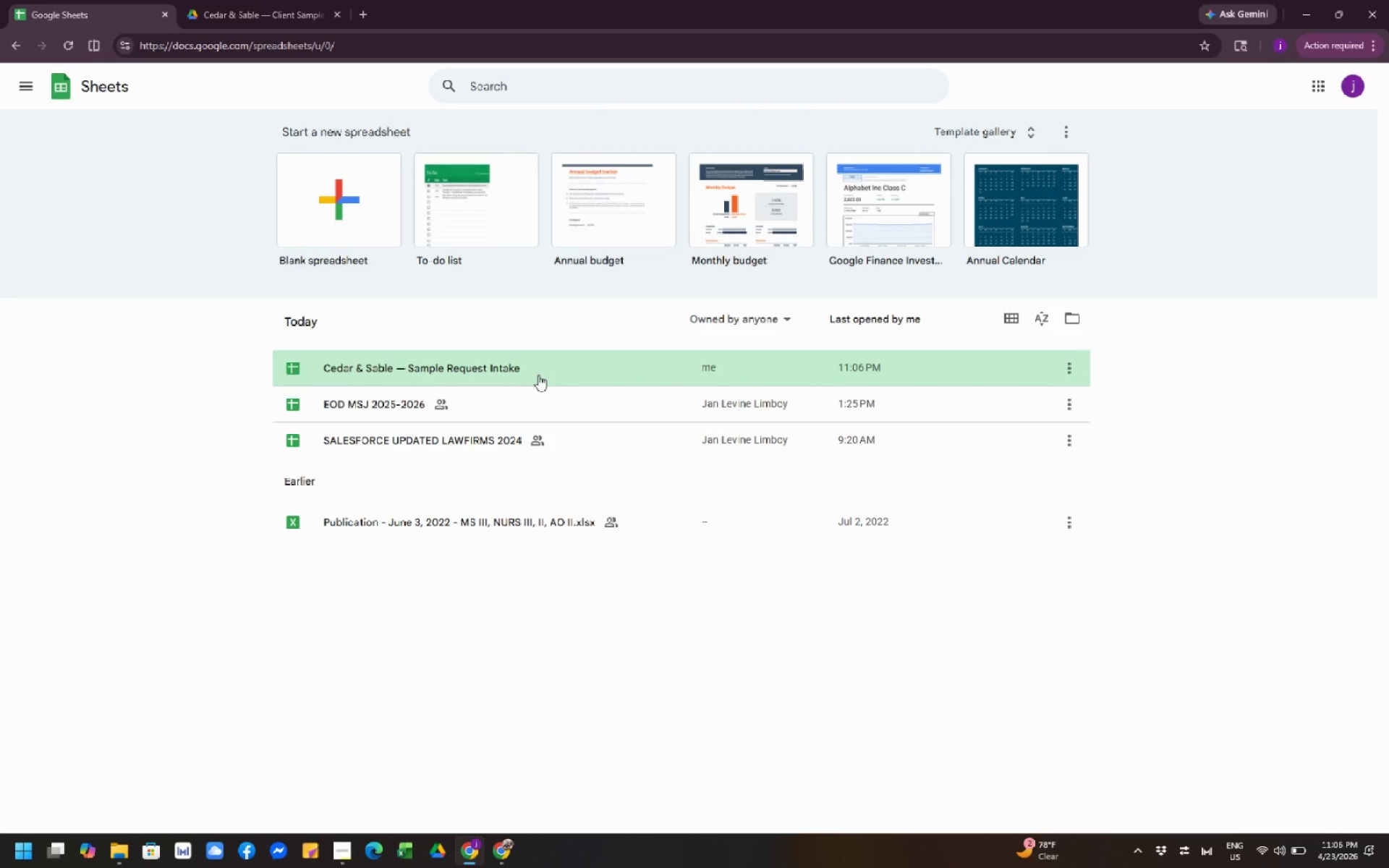 
wait(6.09)
 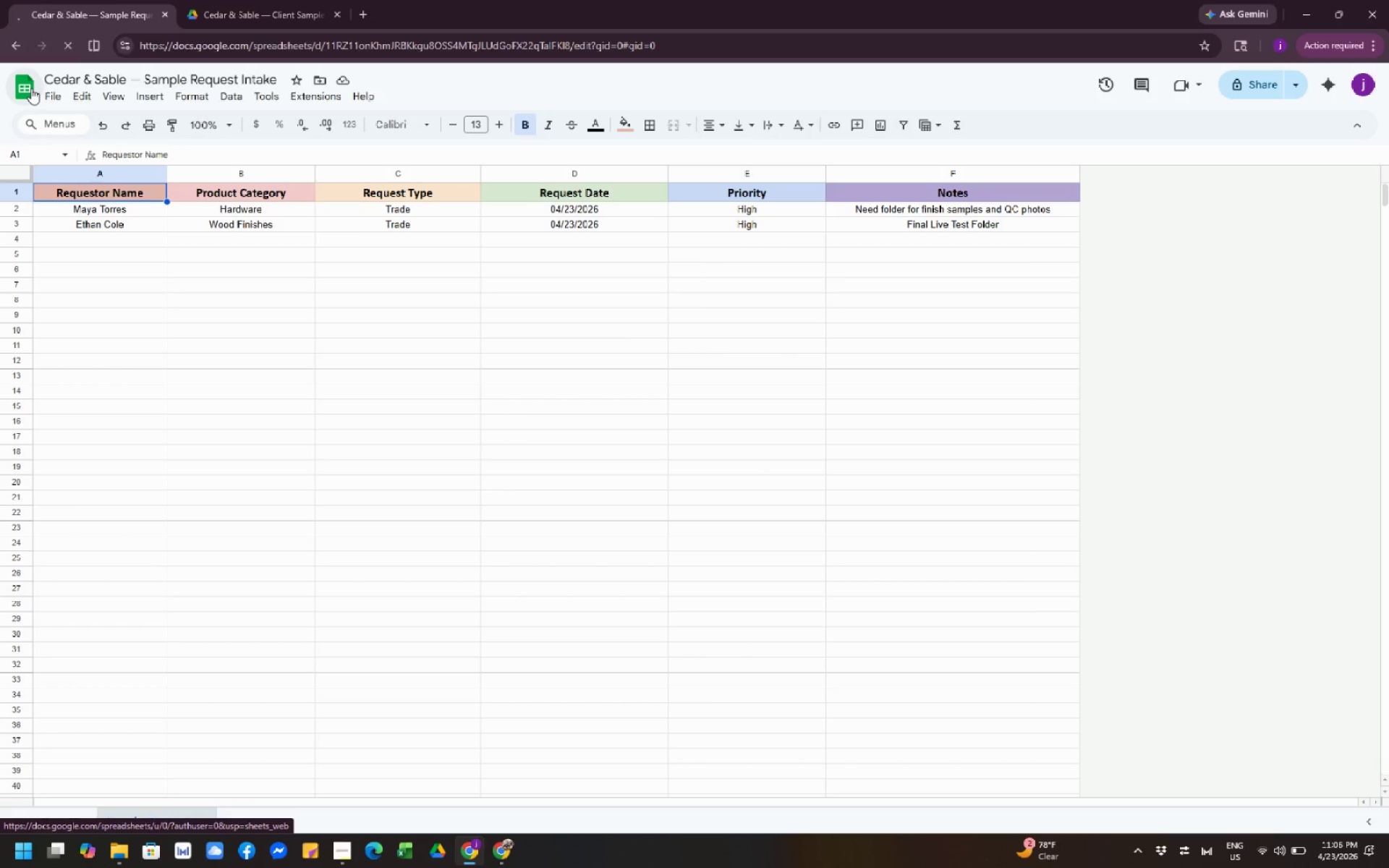 
double_click([569, 375])
 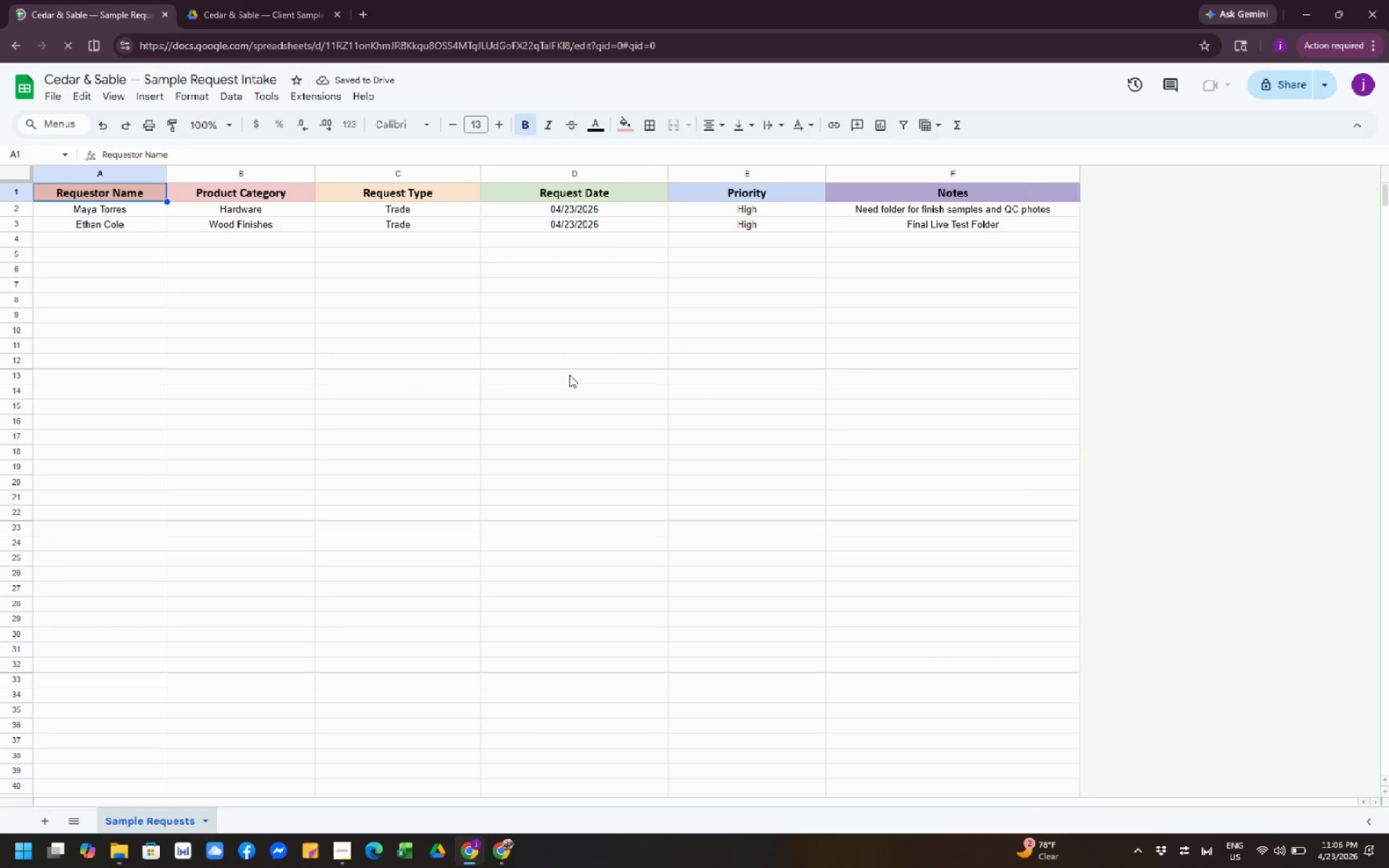 
left_click([569, 375])
 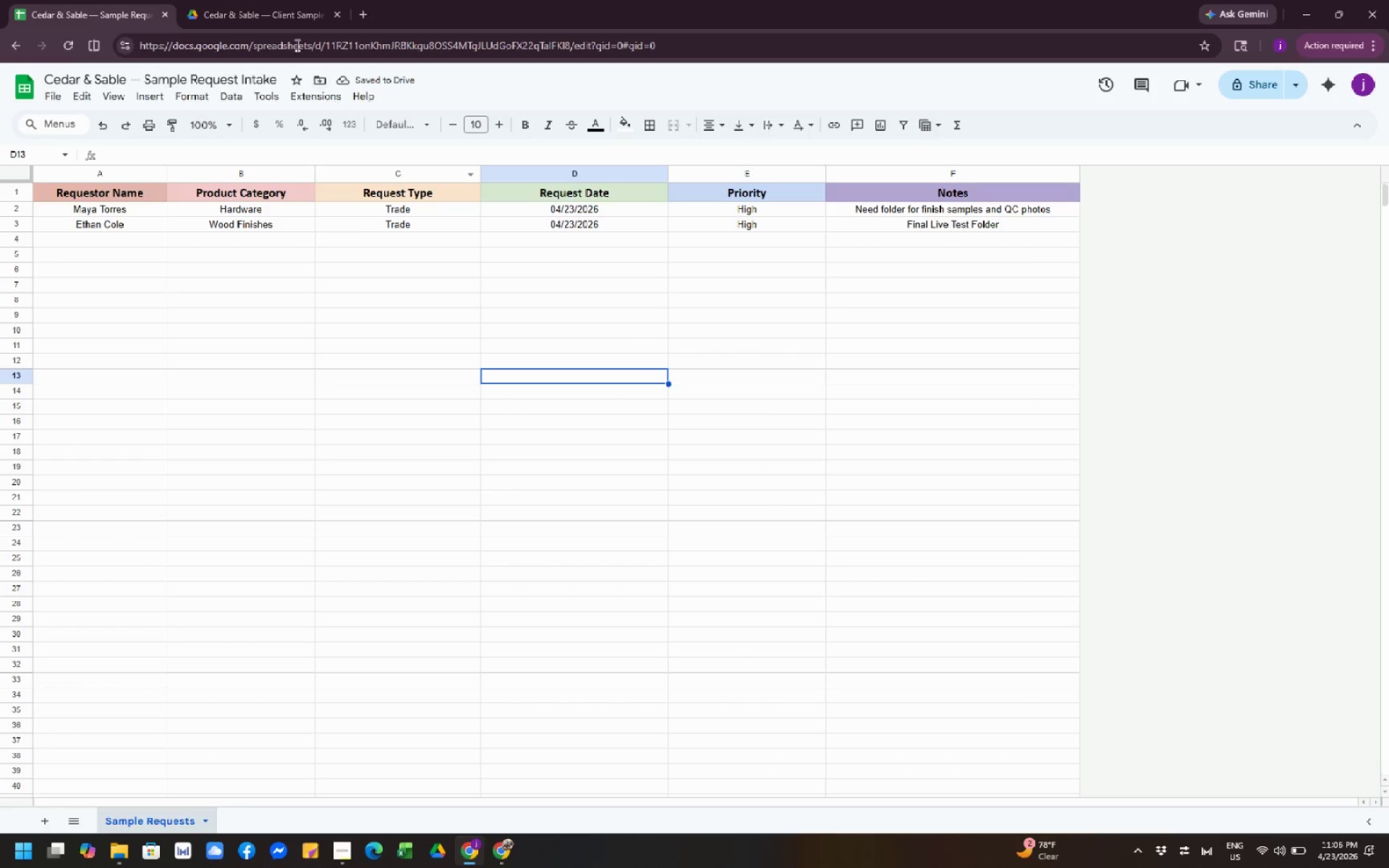 
left_click([274, 15])
 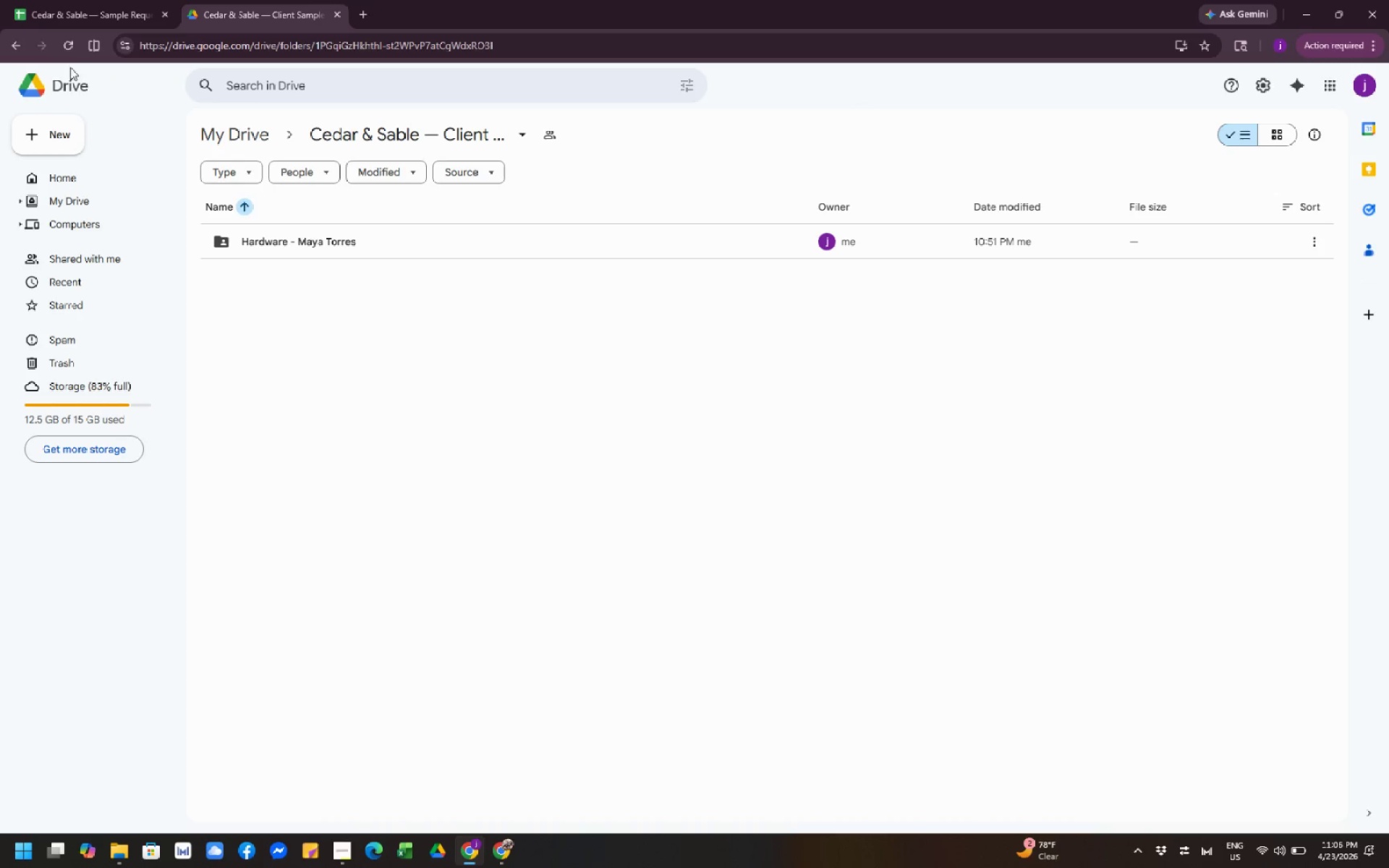 
left_click([64, 51])
 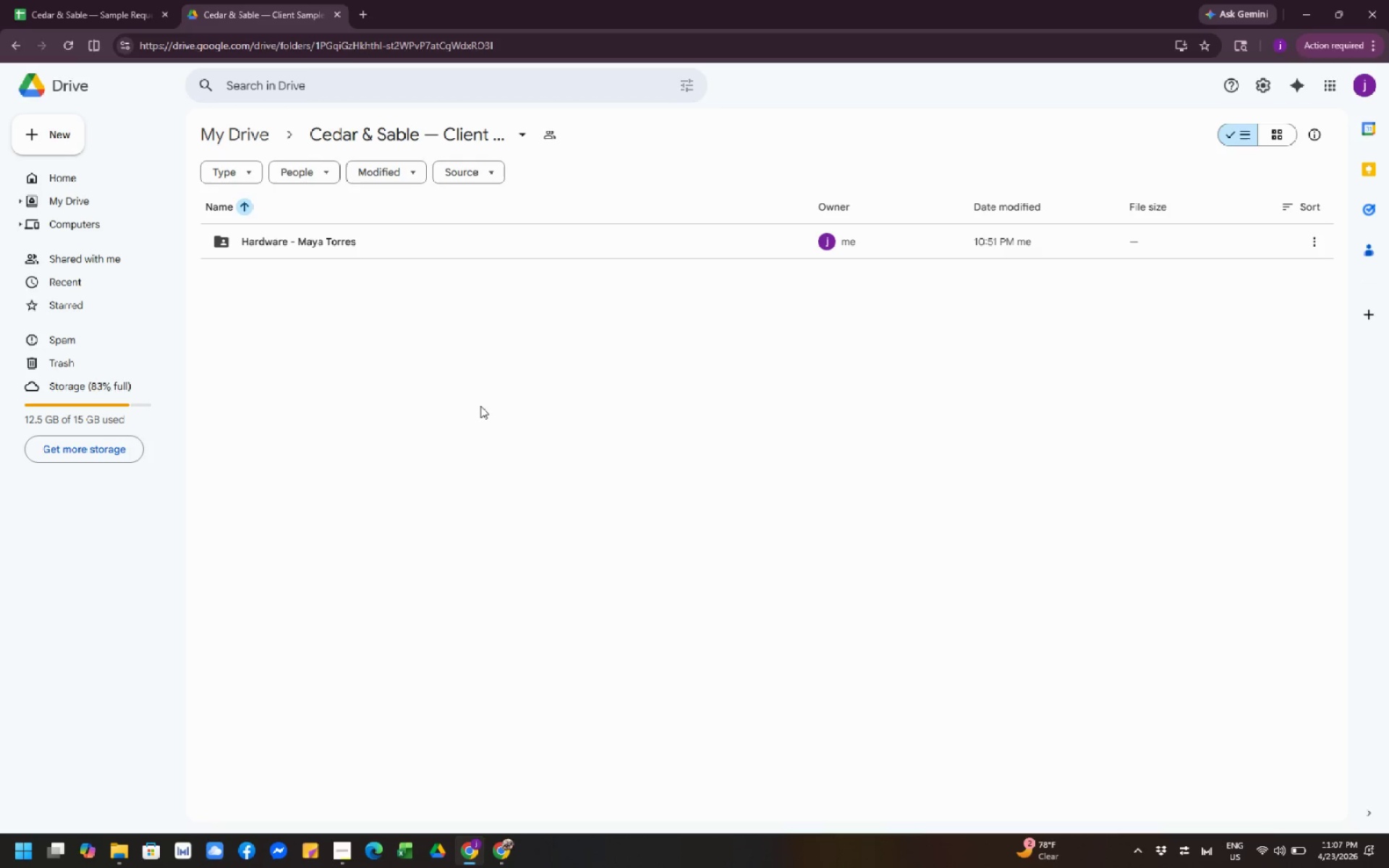 
wait(13.53)
 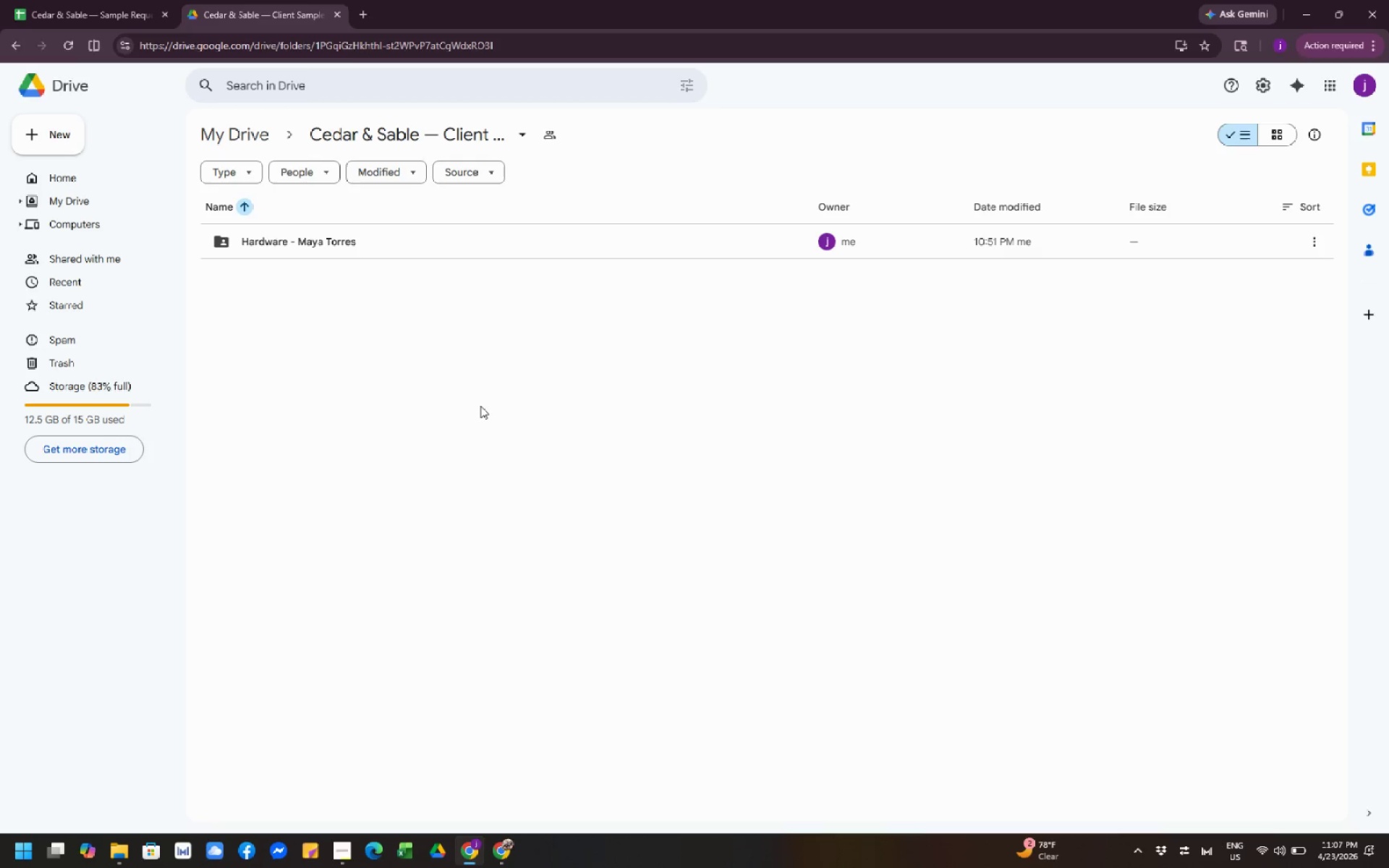 
left_click([506, 860])
 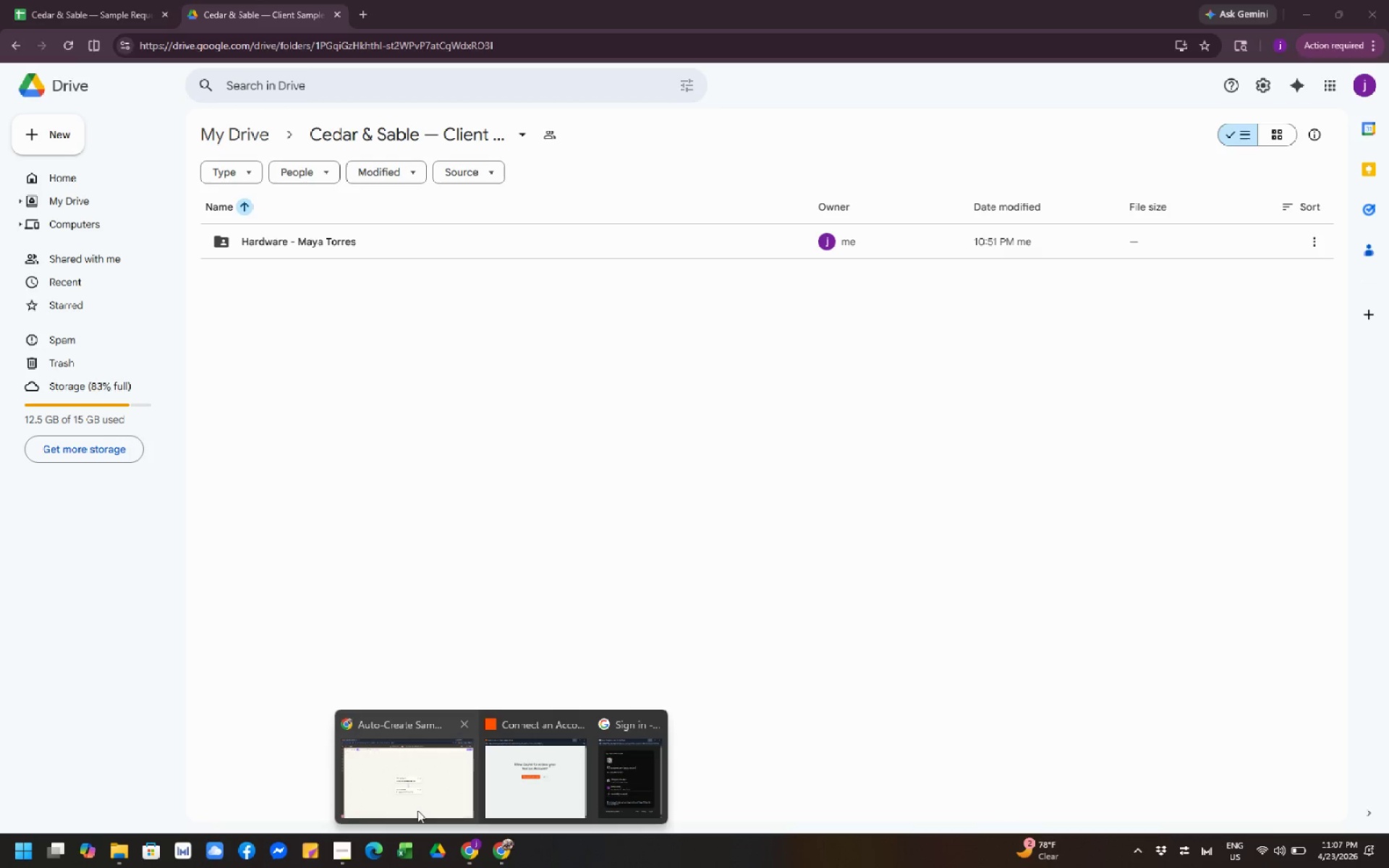 
left_click([413, 808])
 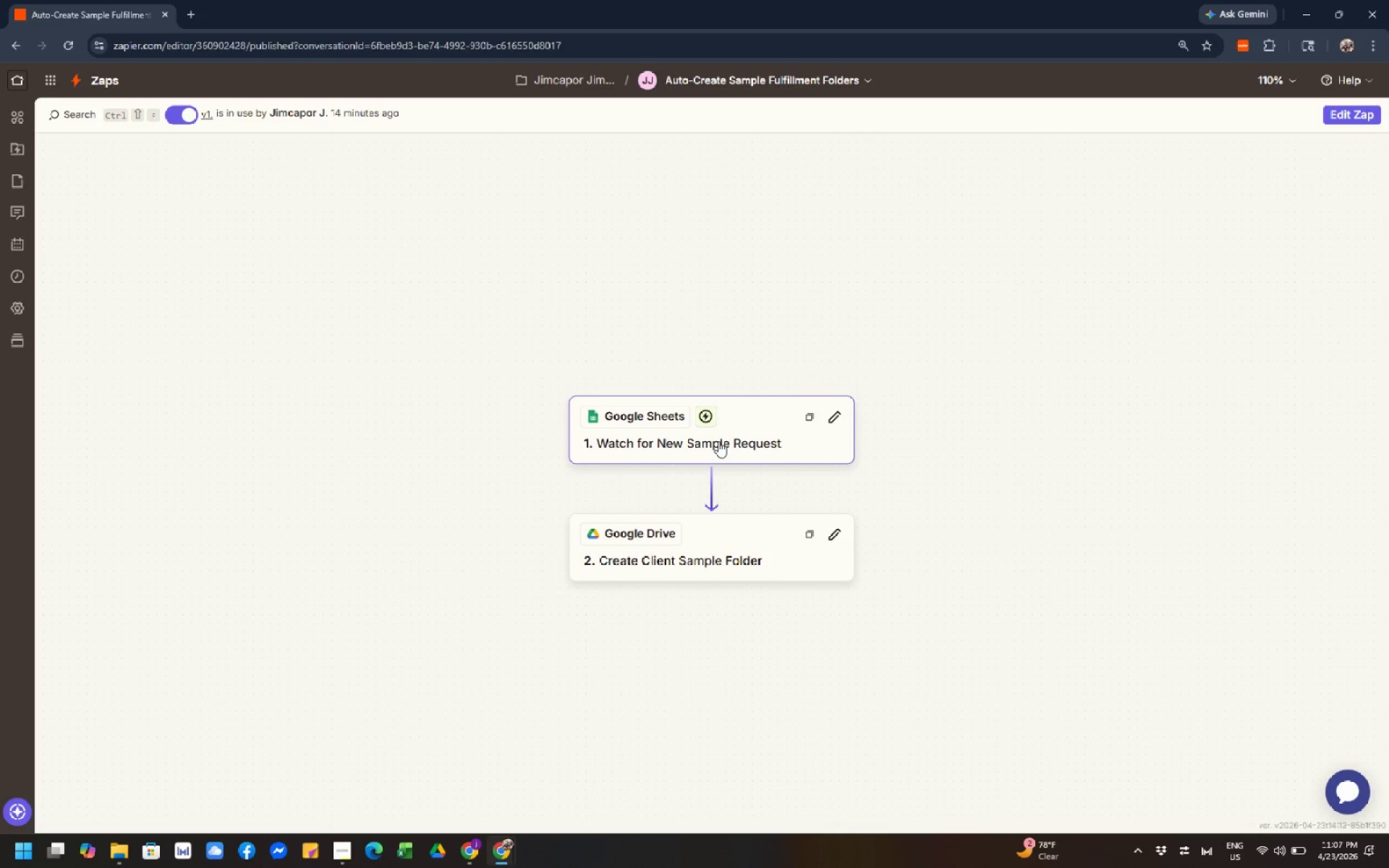 
wait(10.98)
 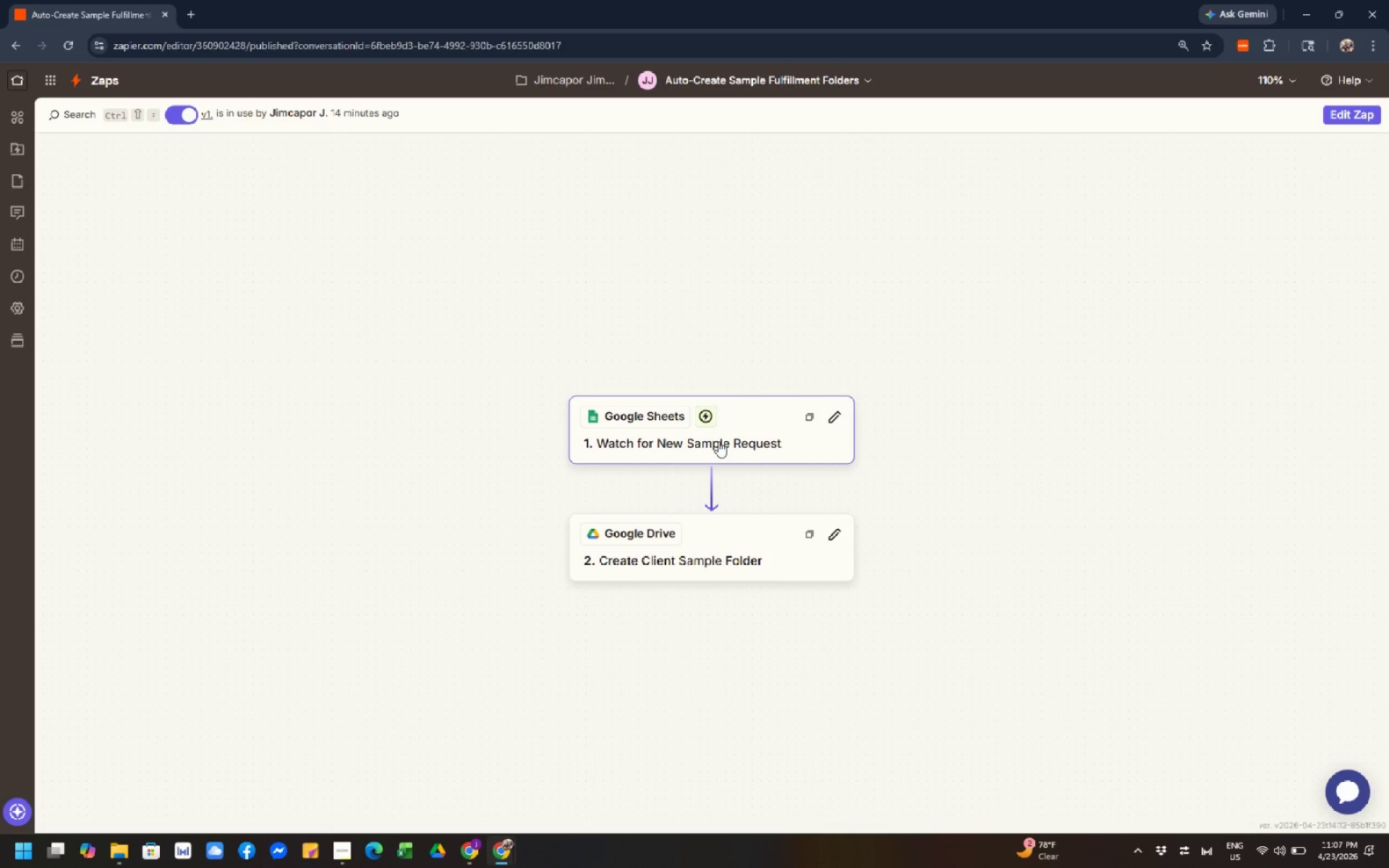 
left_click([718, 441])
 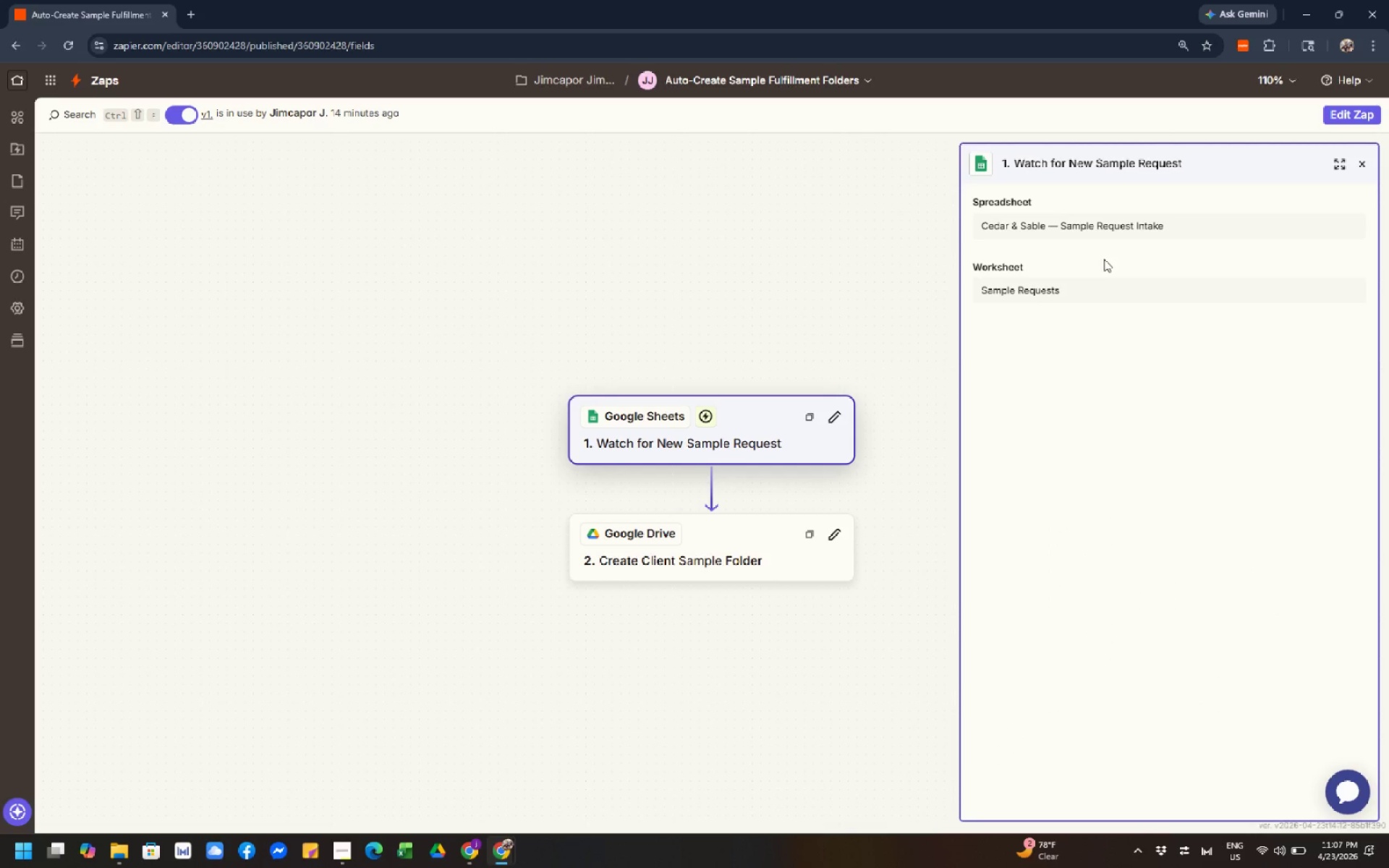 
left_click([1071, 432])
 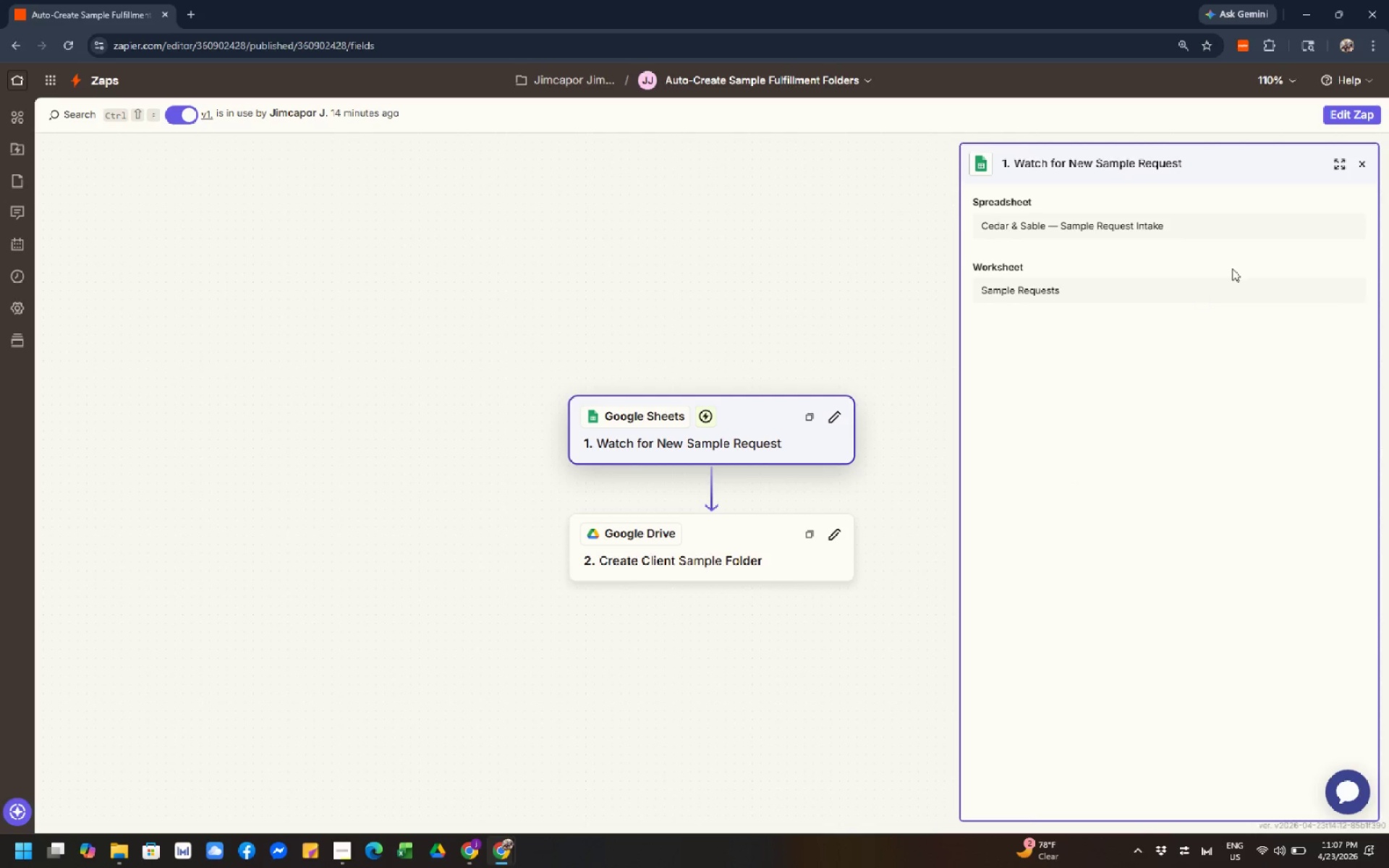 
left_click([1350, 114])
 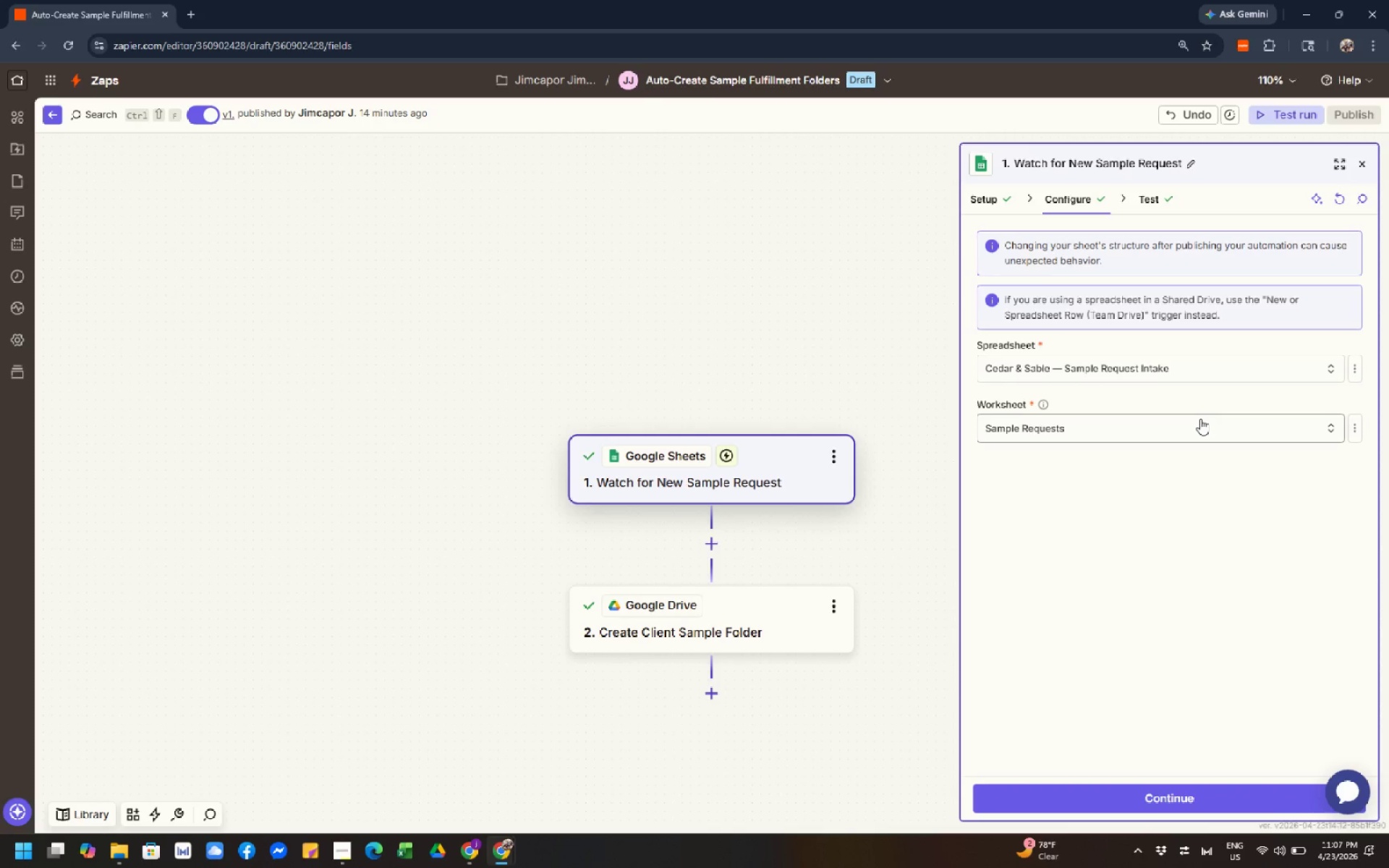 
wait(13.95)
 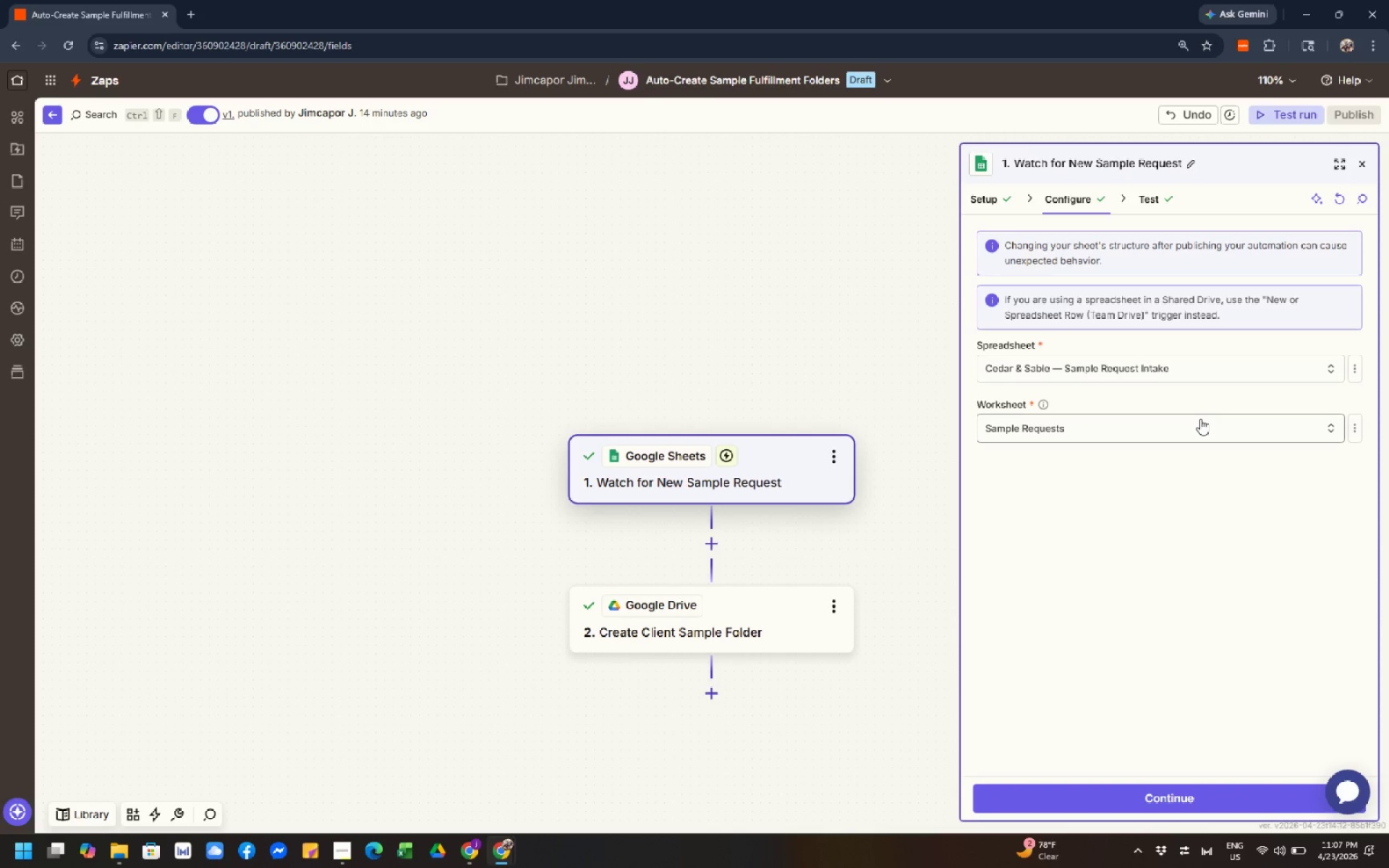 
left_click([775, 618])
 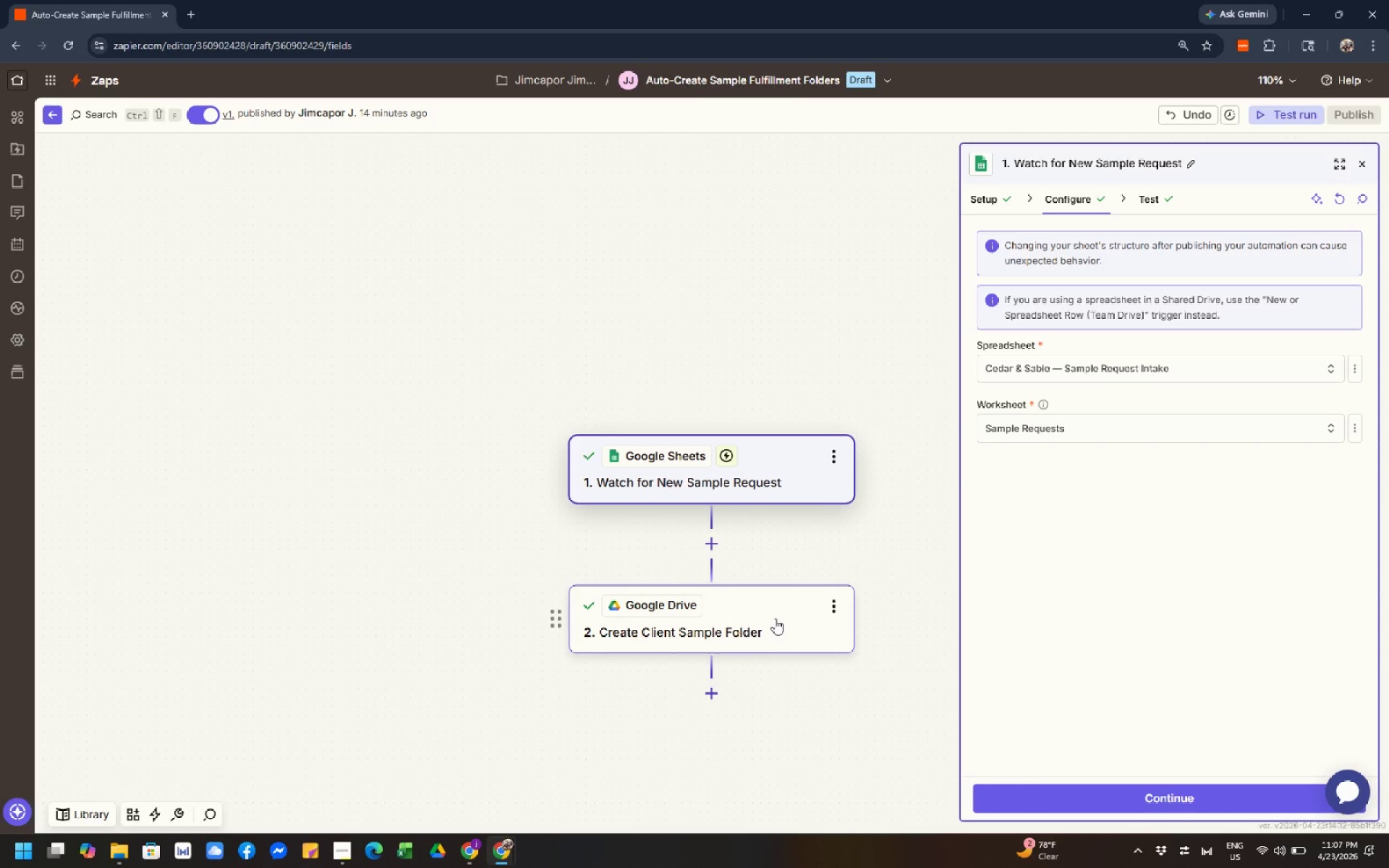 
left_click([775, 618])
 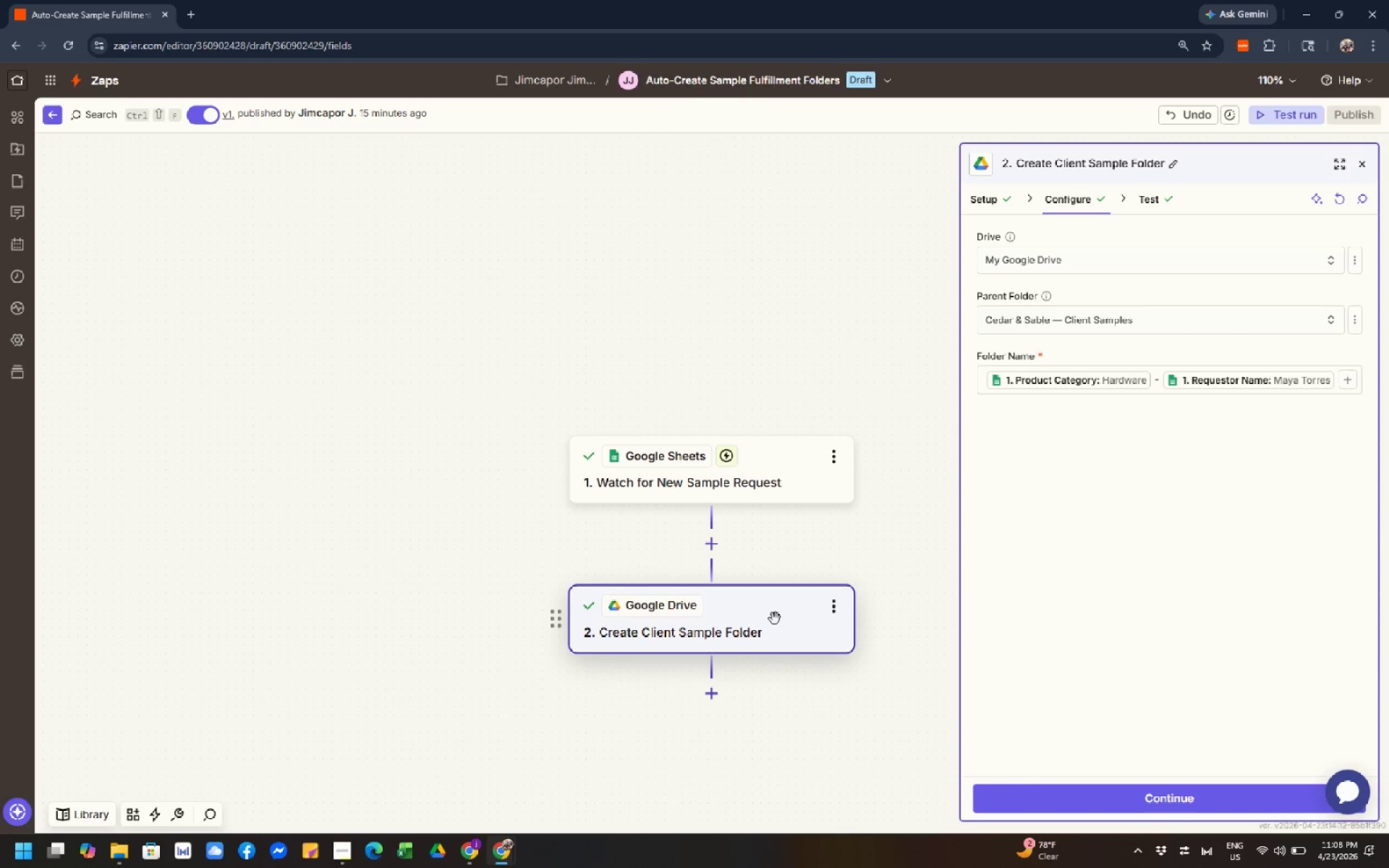 
wait(30.58)
 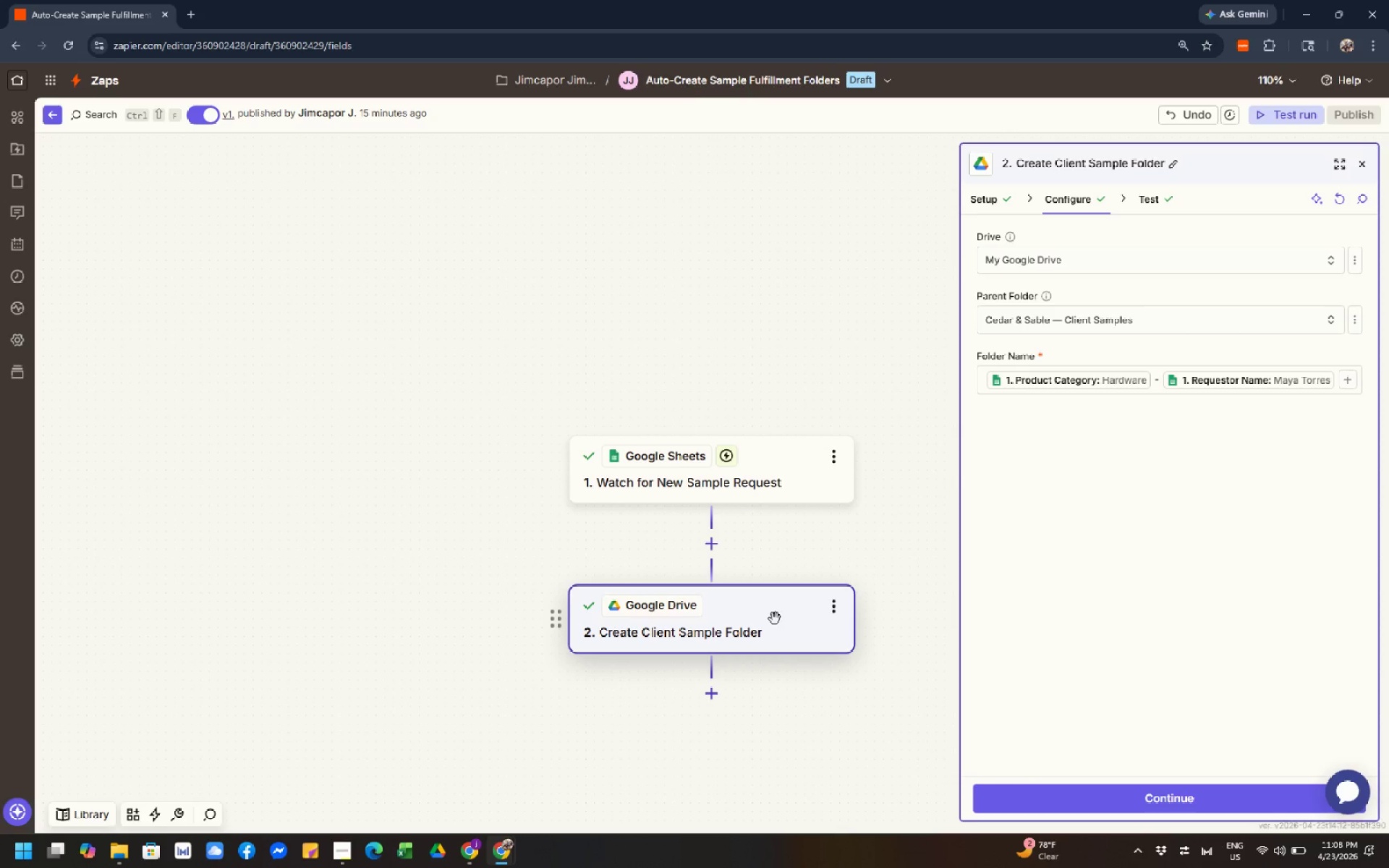 
left_click([1116, 798])
 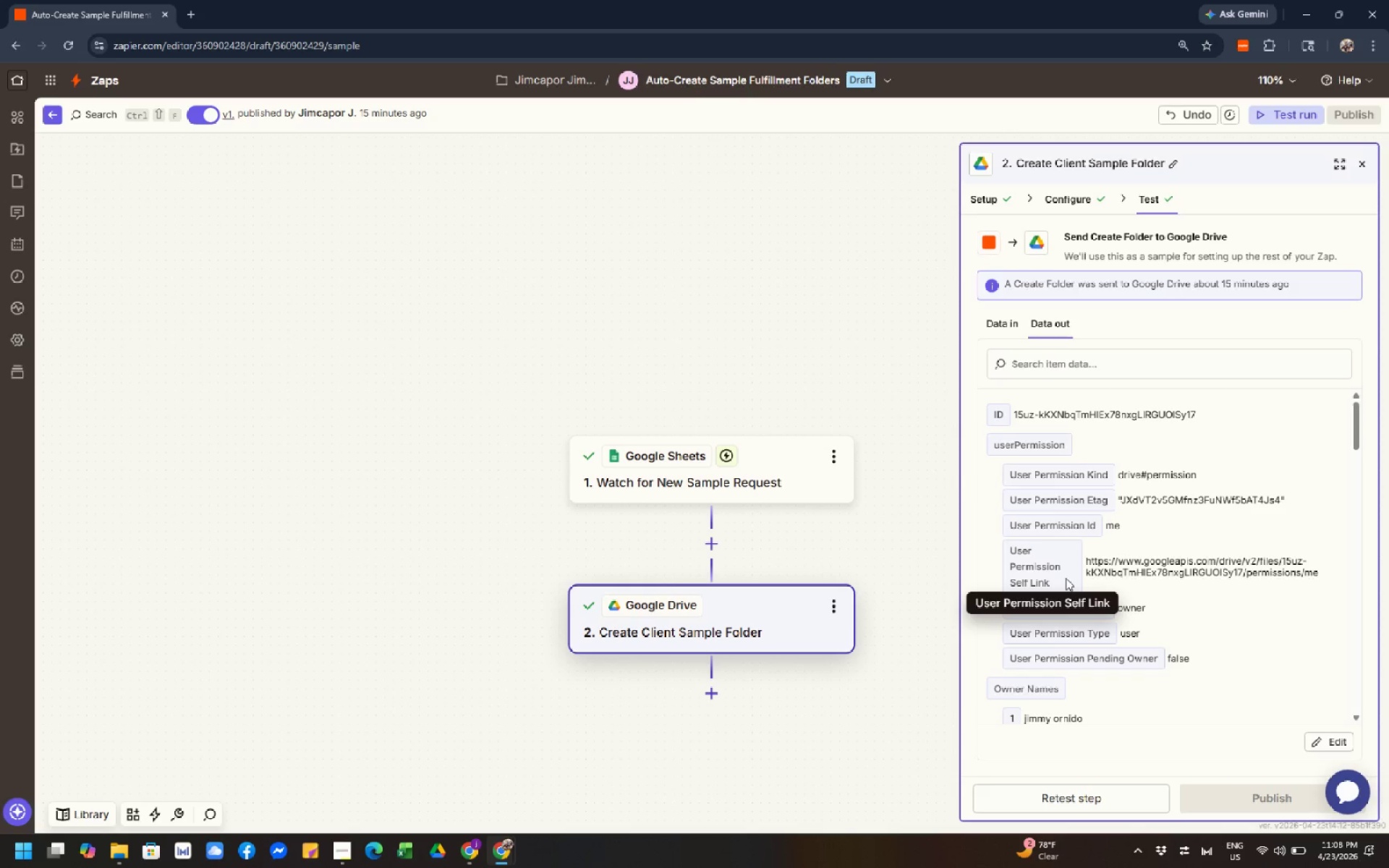 
wait(5.78)
 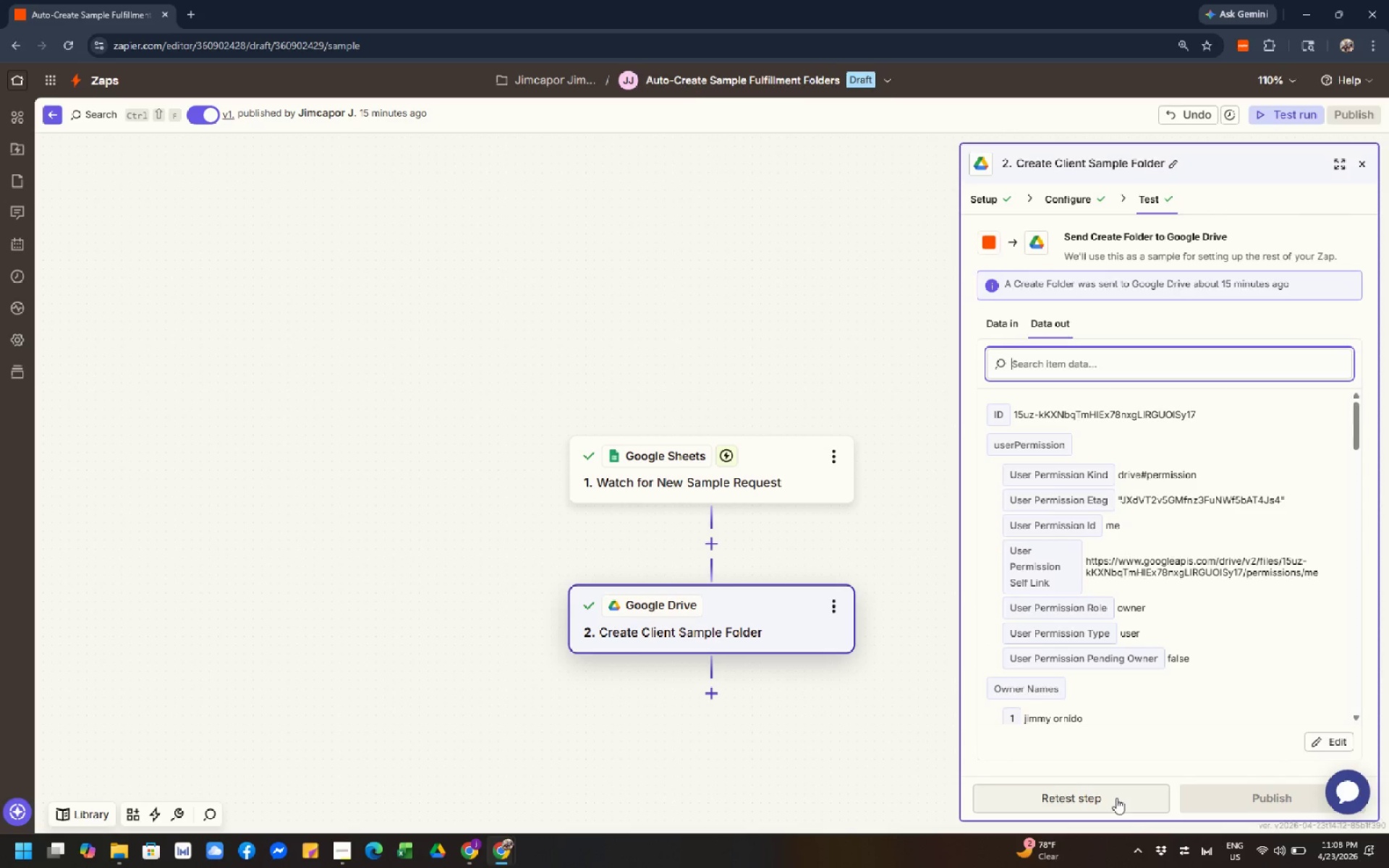 
left_click([1095, 799])
 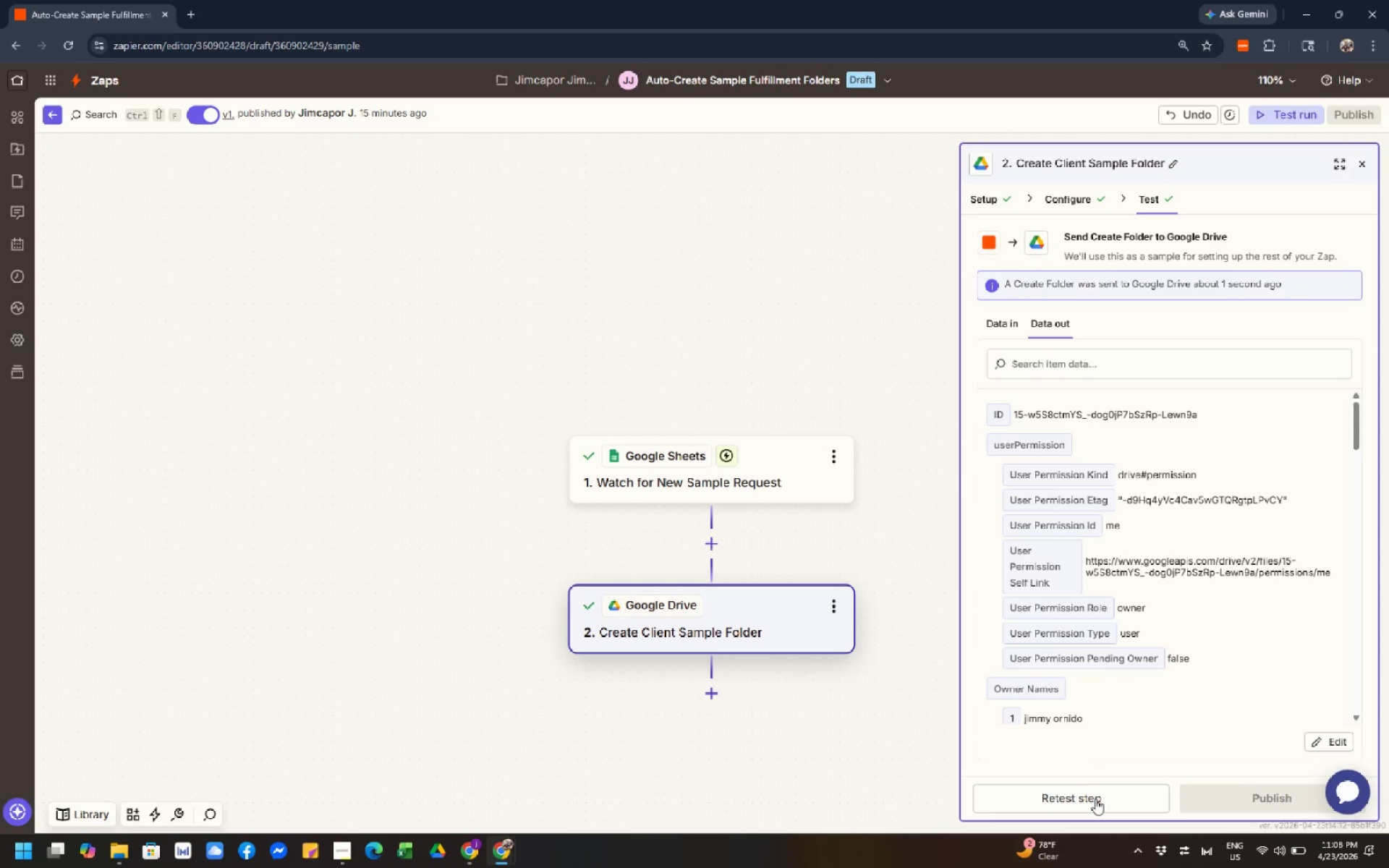 
wait(5.31)
 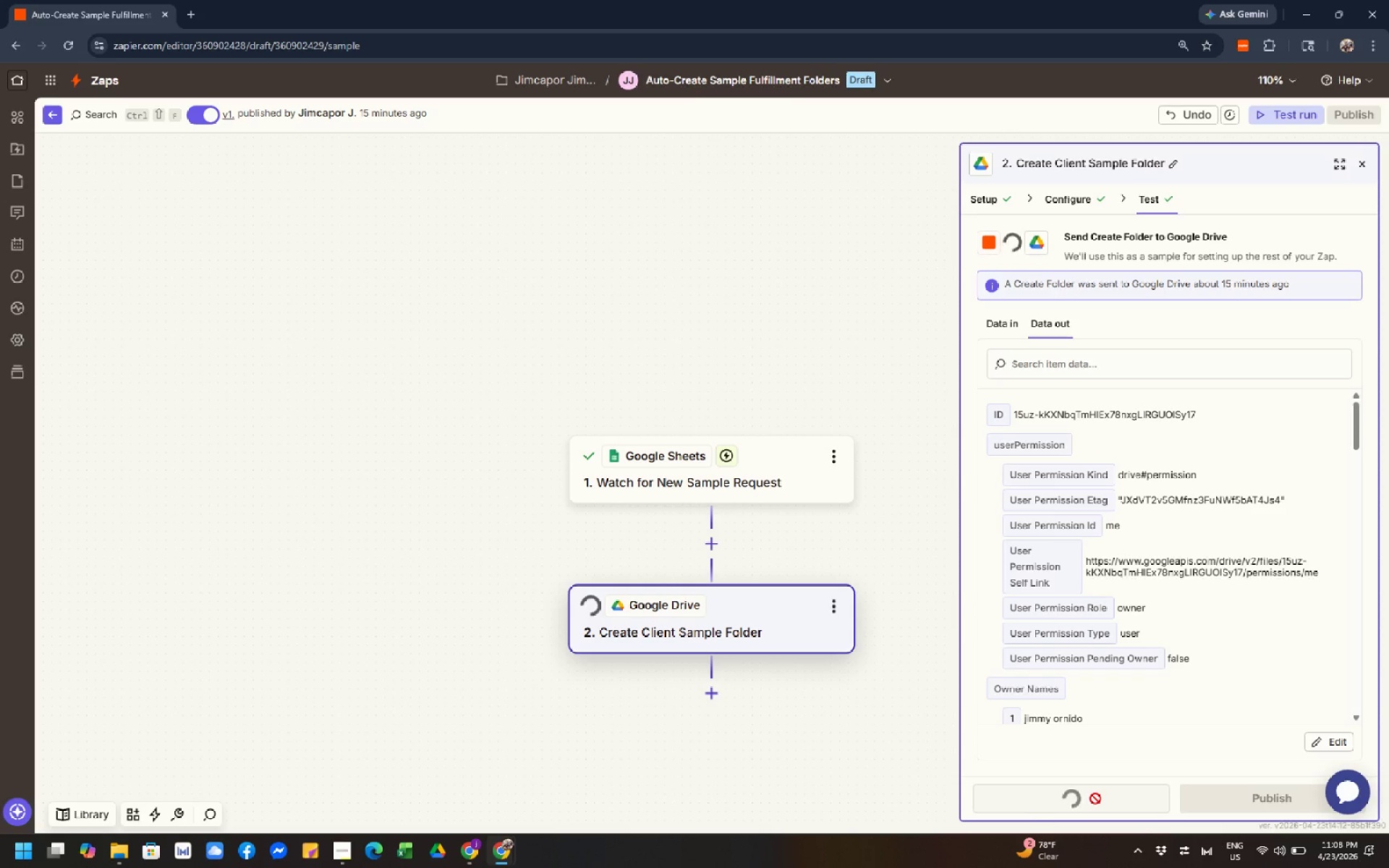 
left_click([1006, 325])
 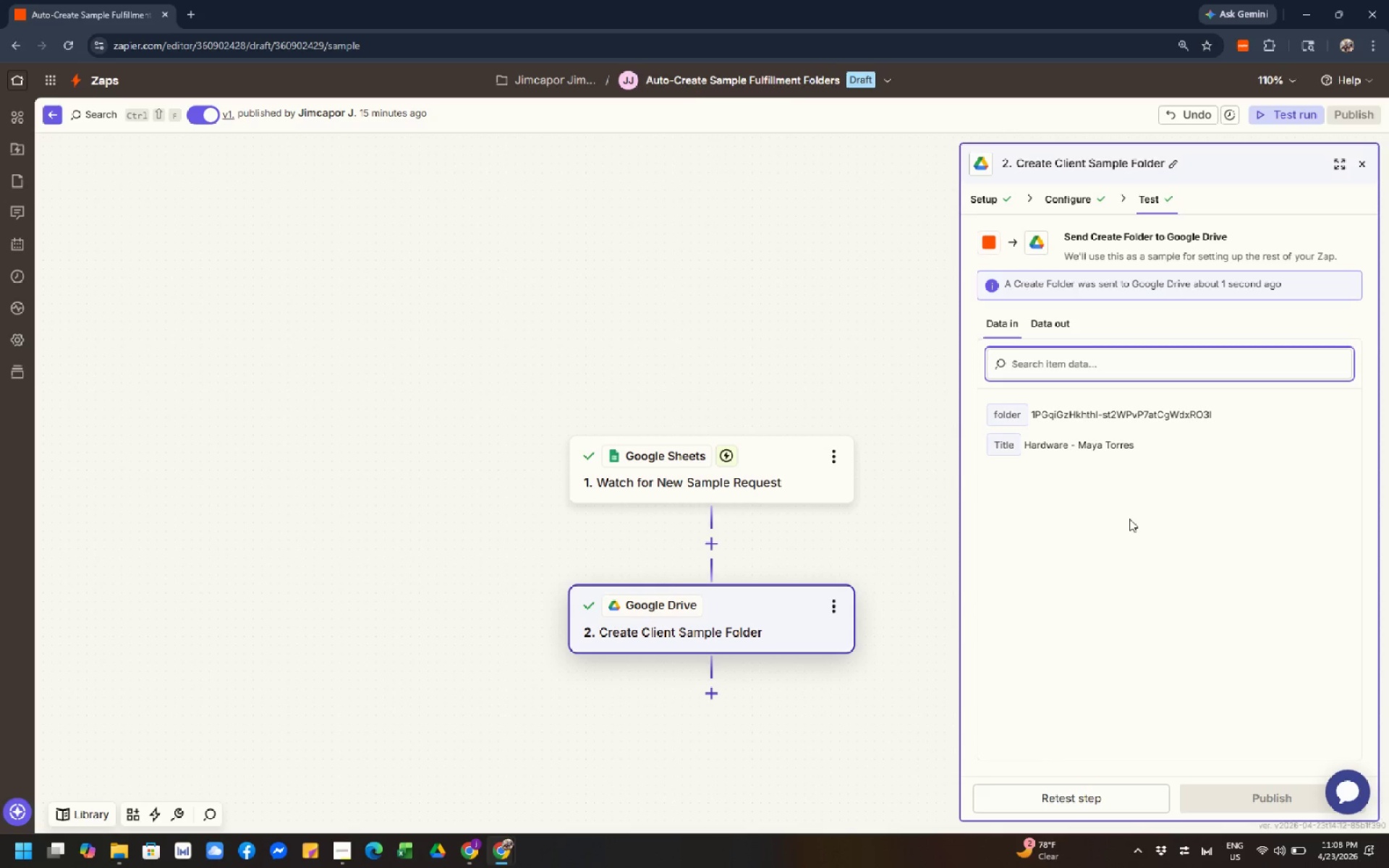 
wait(12.12)
 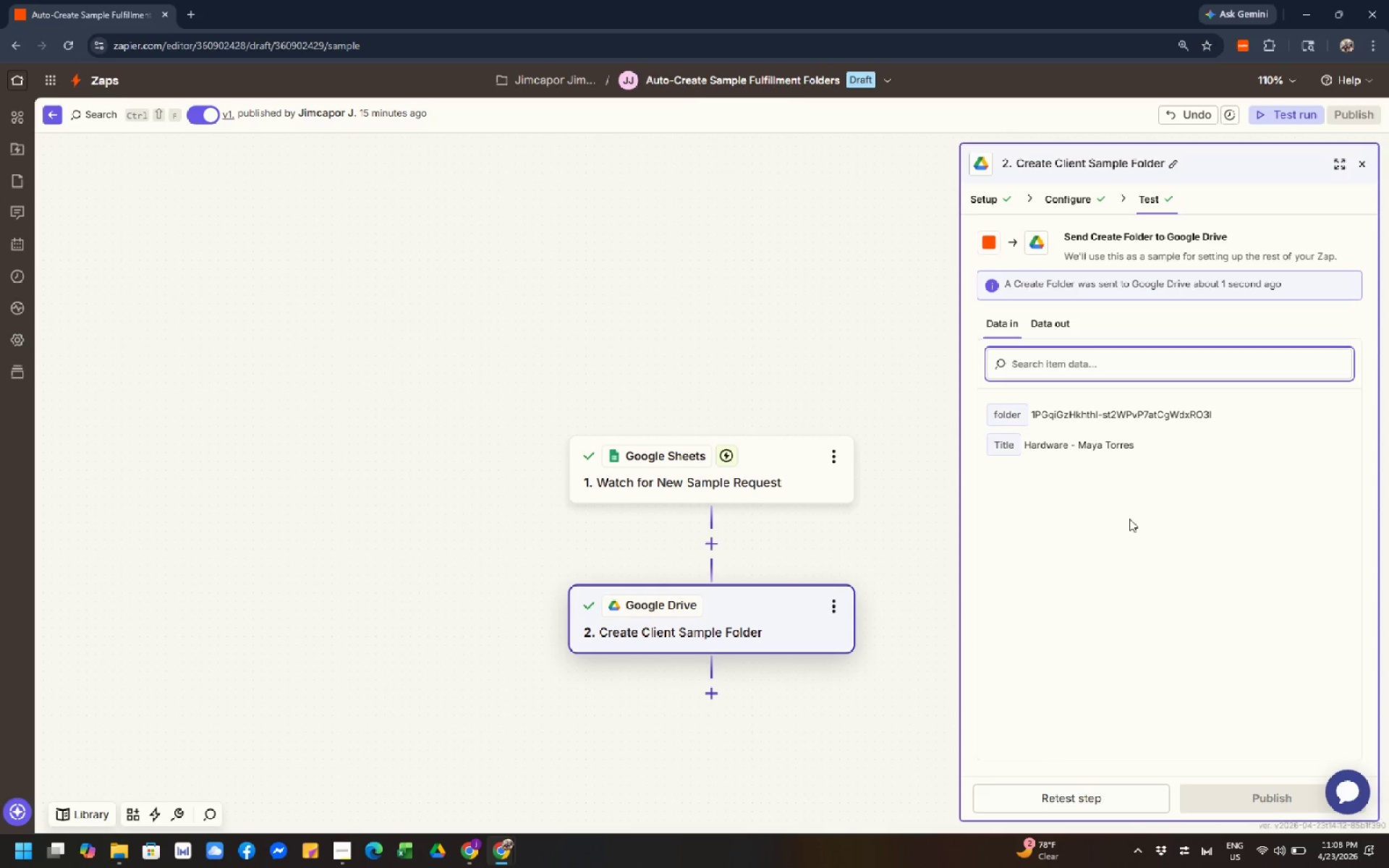 
left_click([475, 865])
 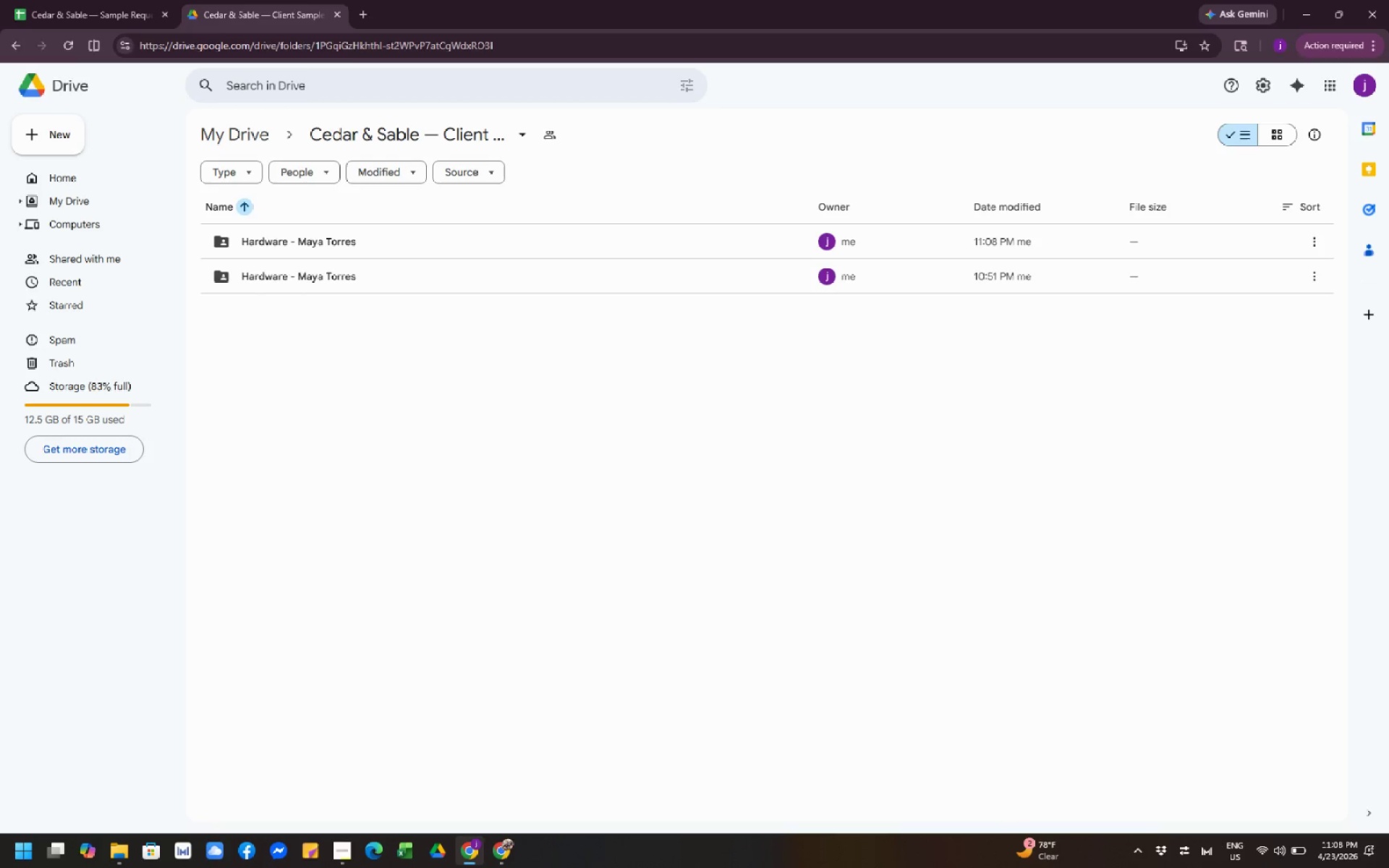 
wait(5.31)
 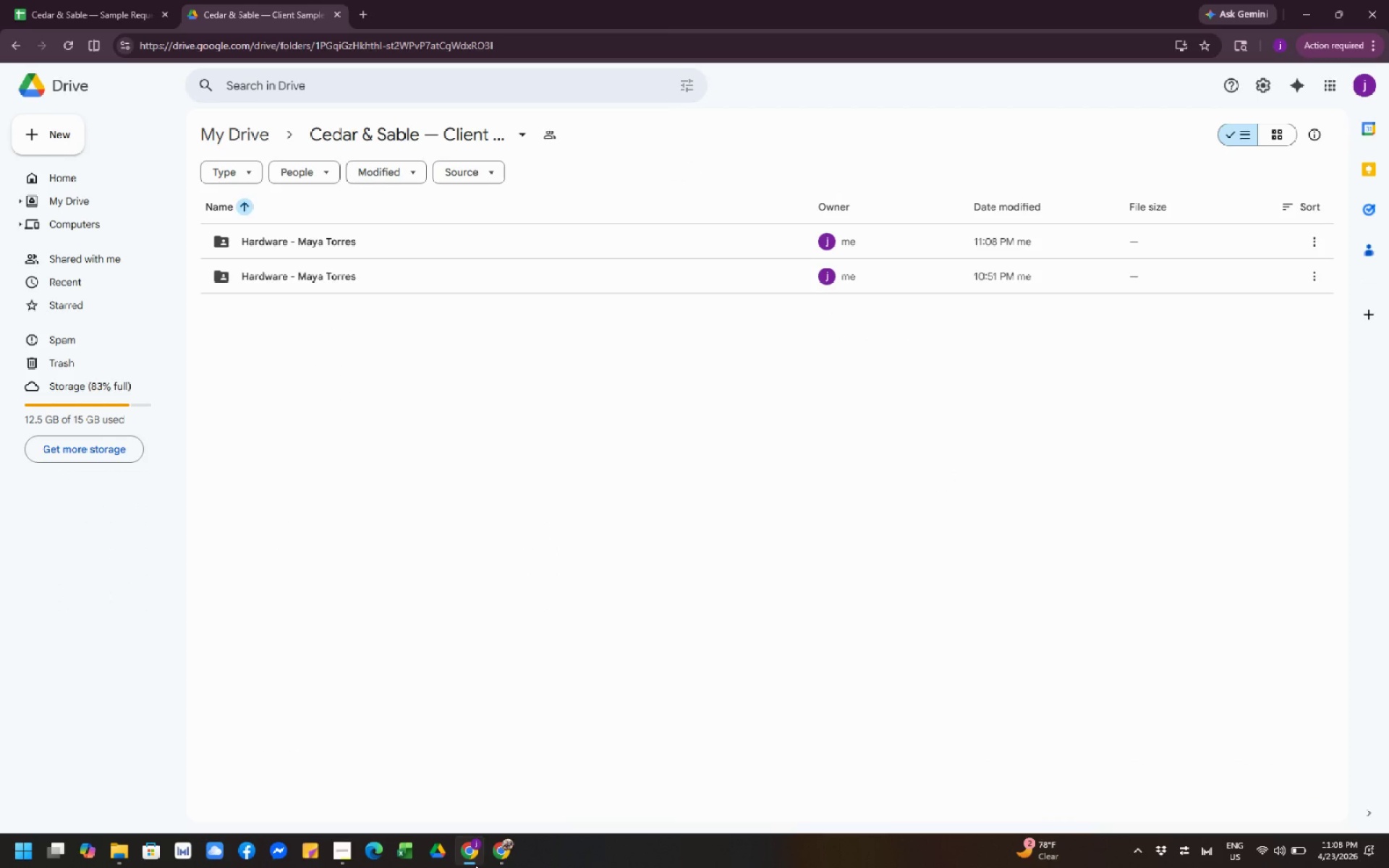 
left_click([506, 867])
 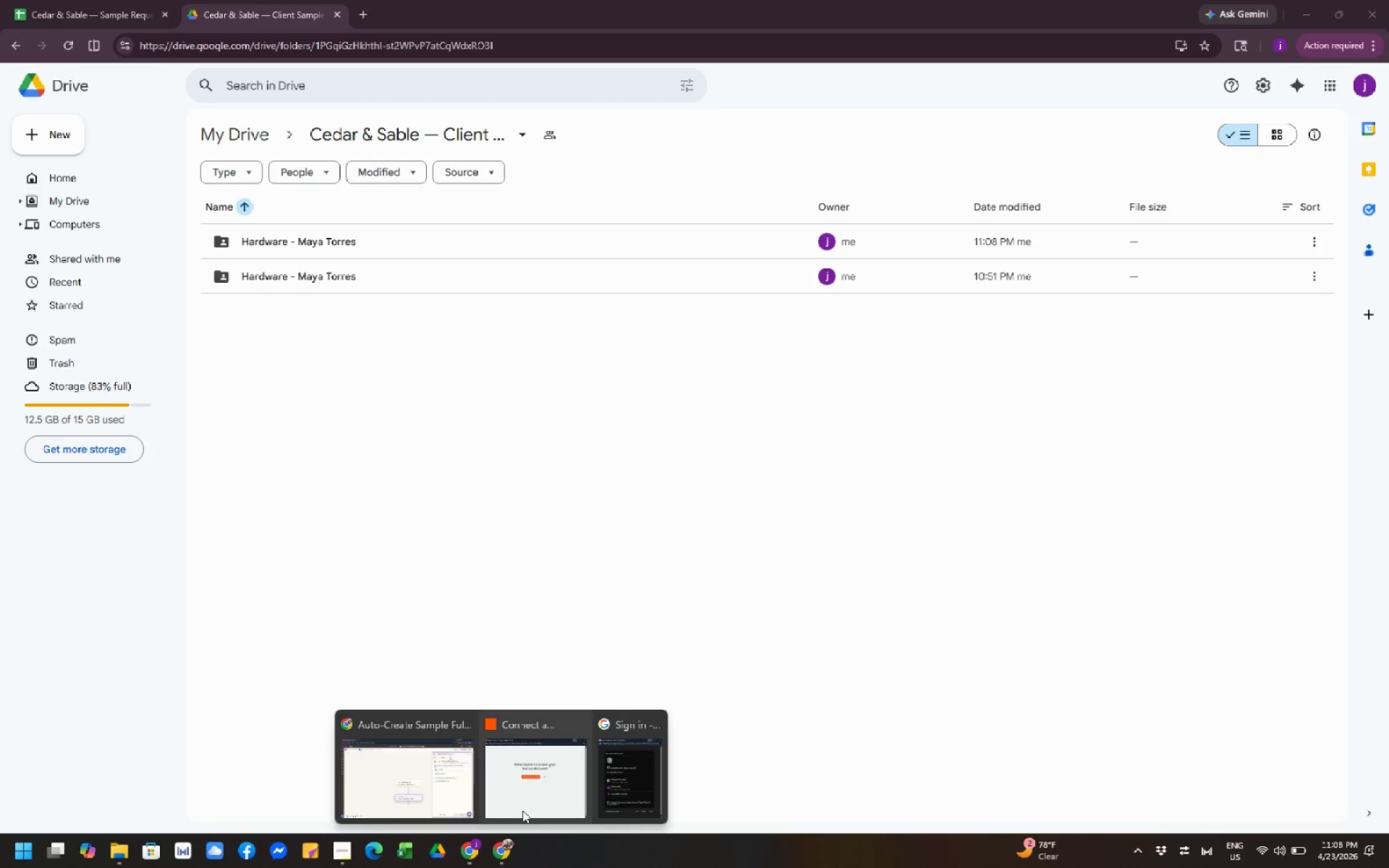 
left_click([526, 791])
 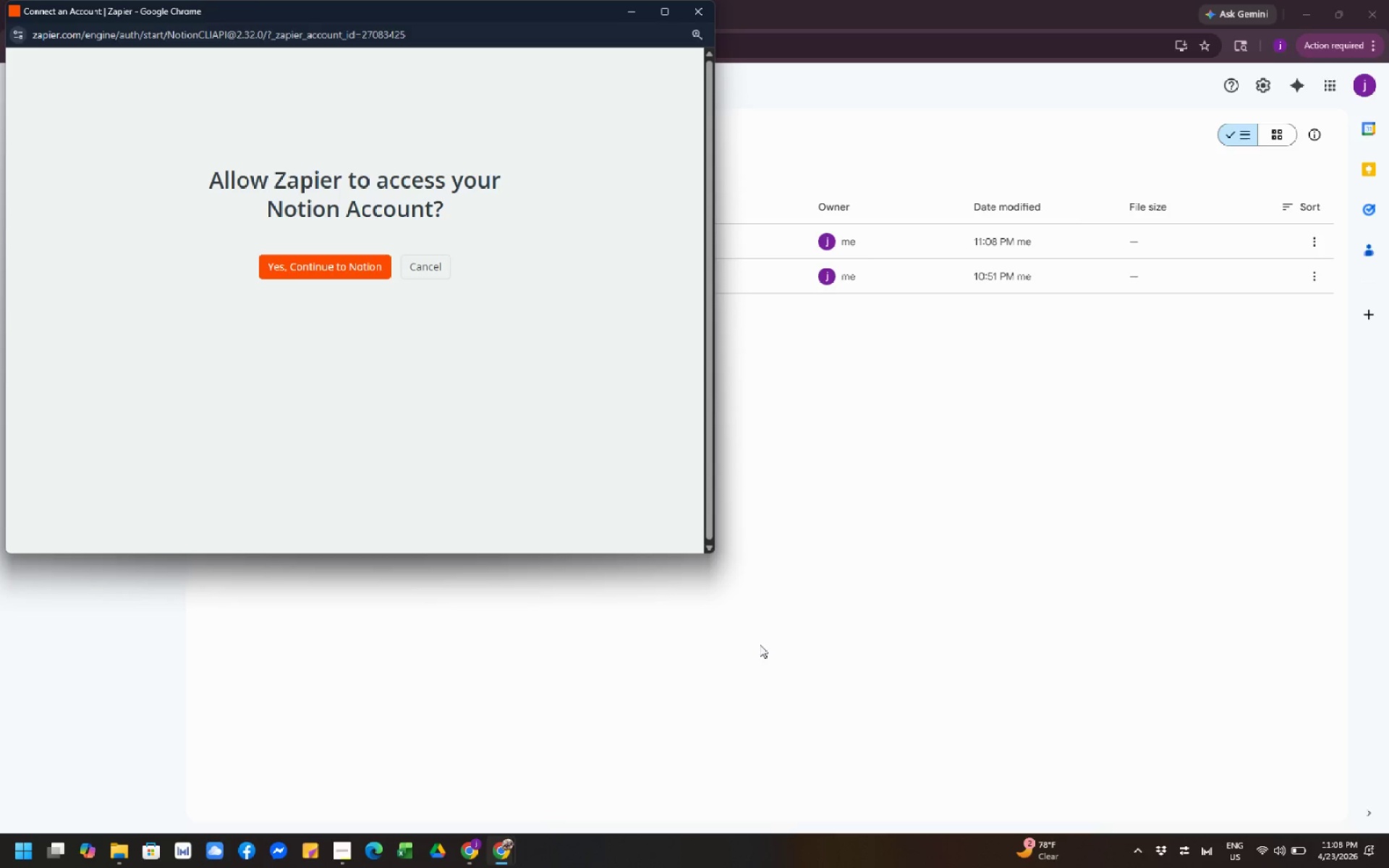 
left_click([799, 631])
 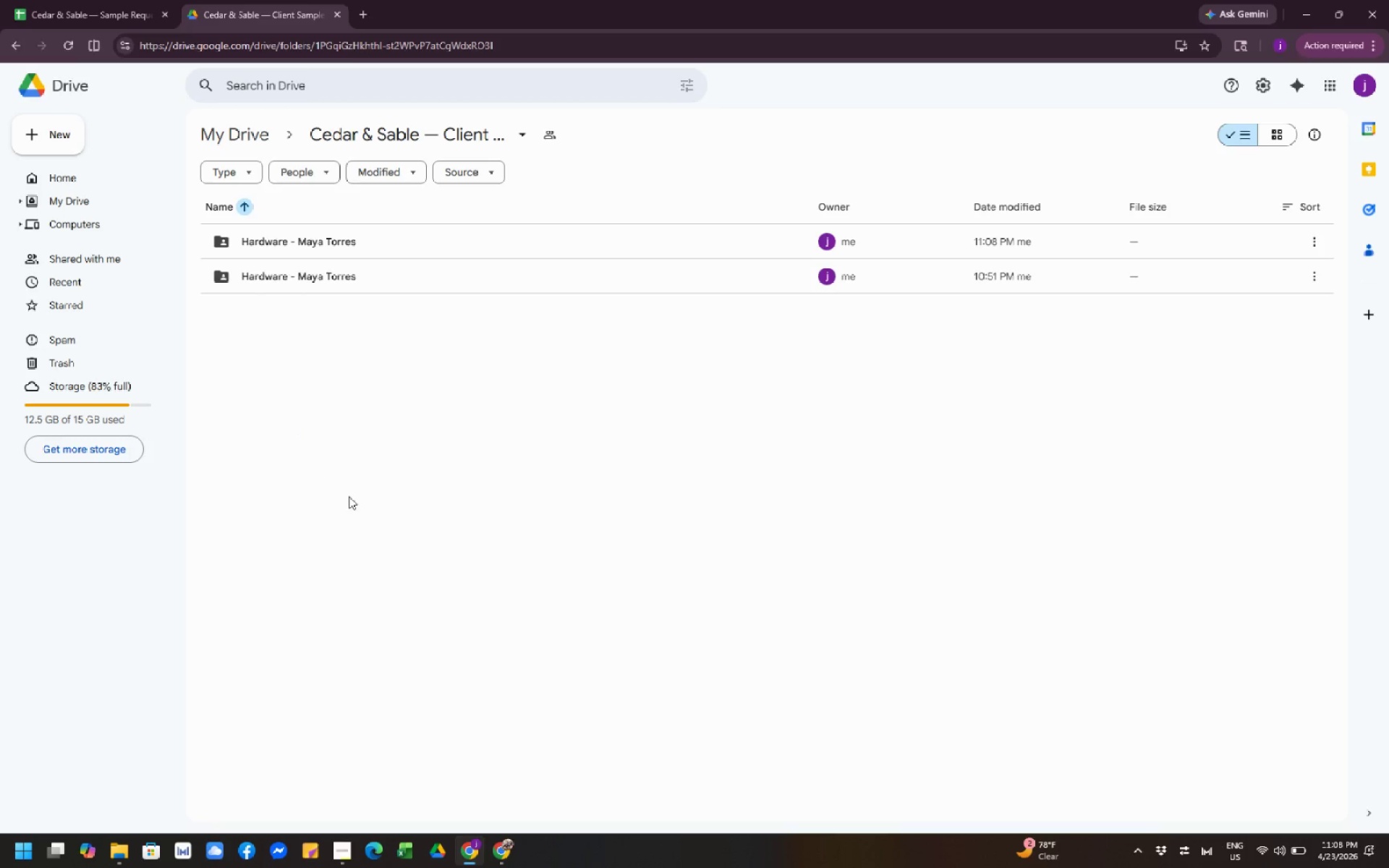 
left_click([495, 843])
 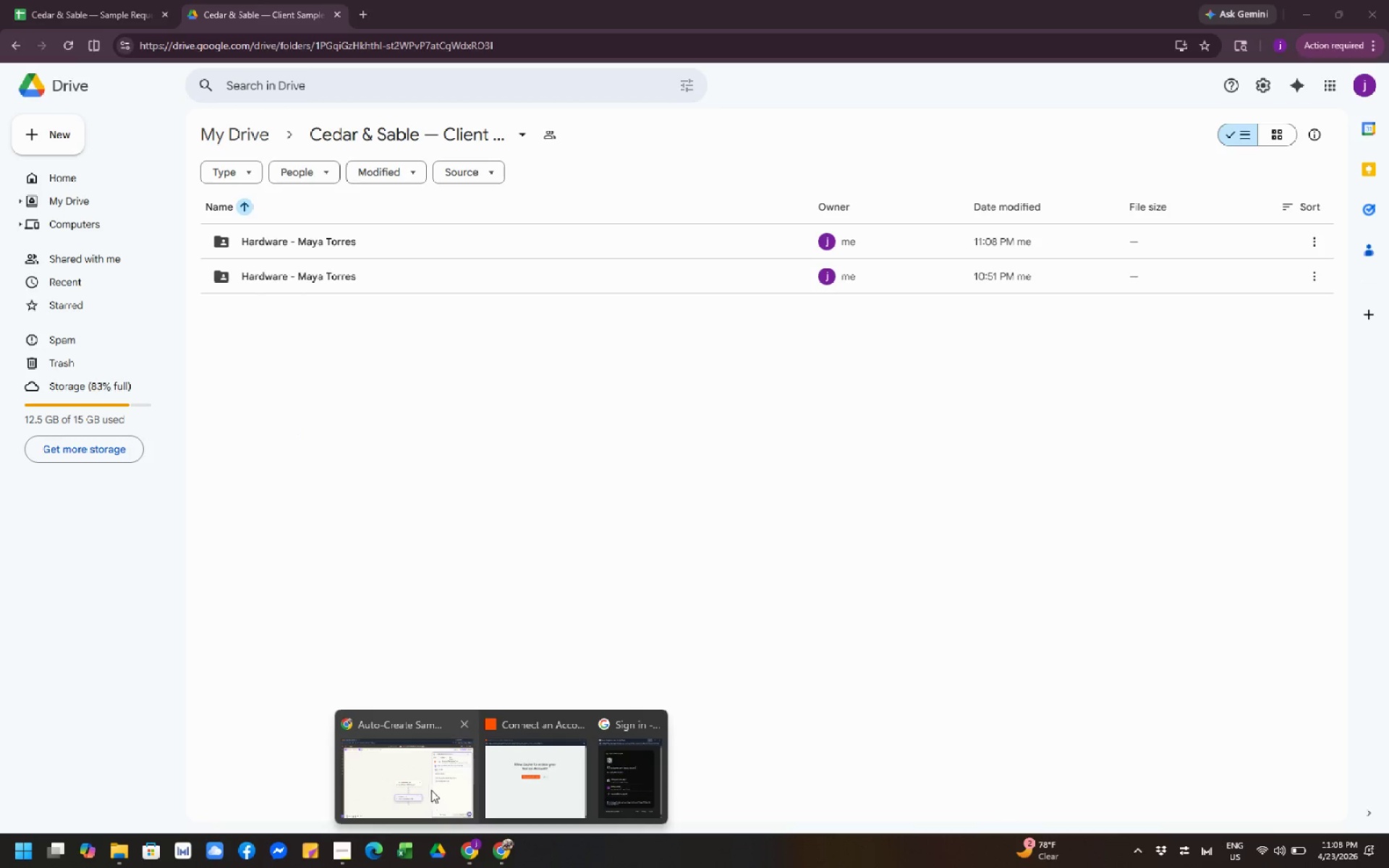 
left_click([424, 787])
 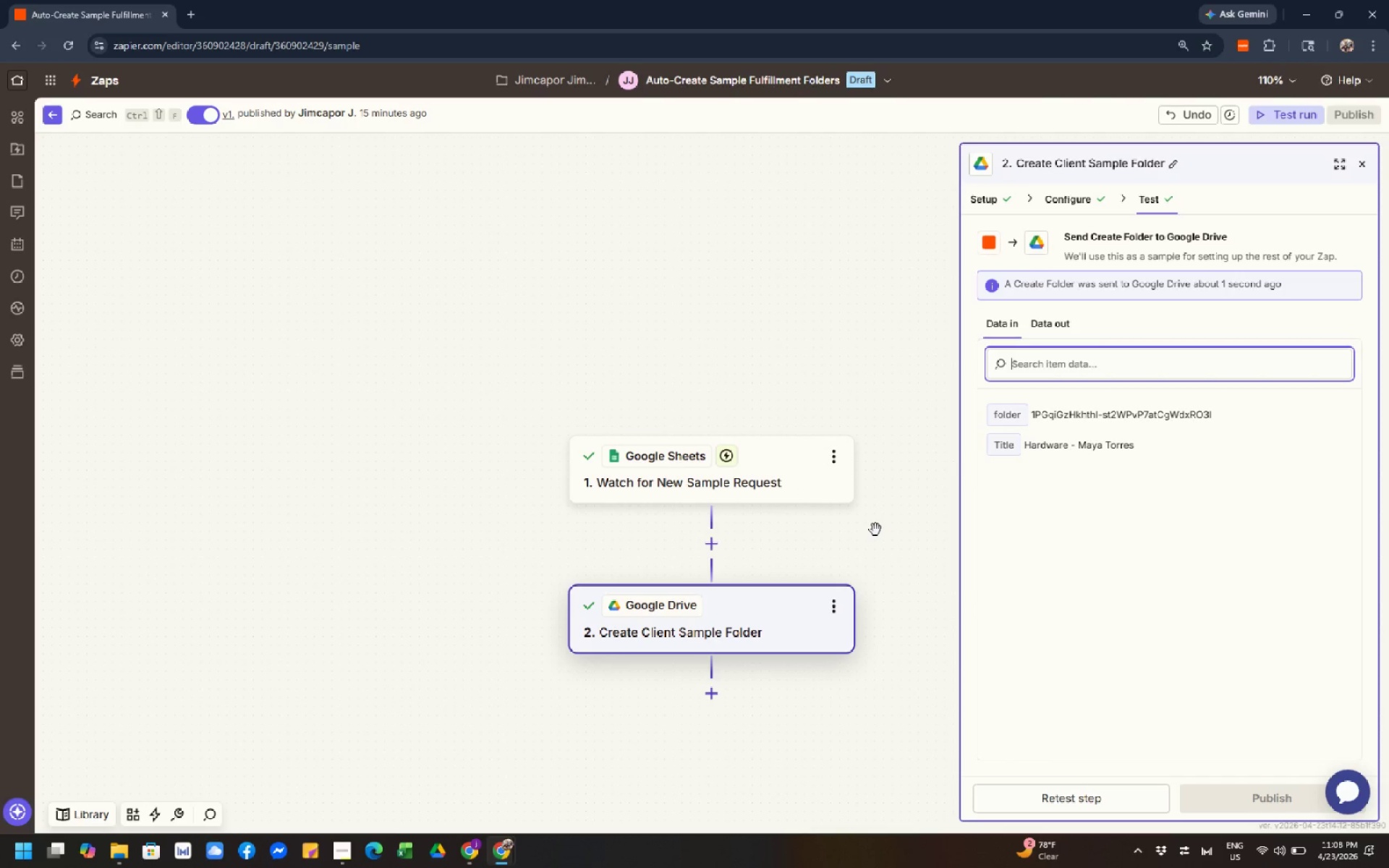 
wait(5.19)
 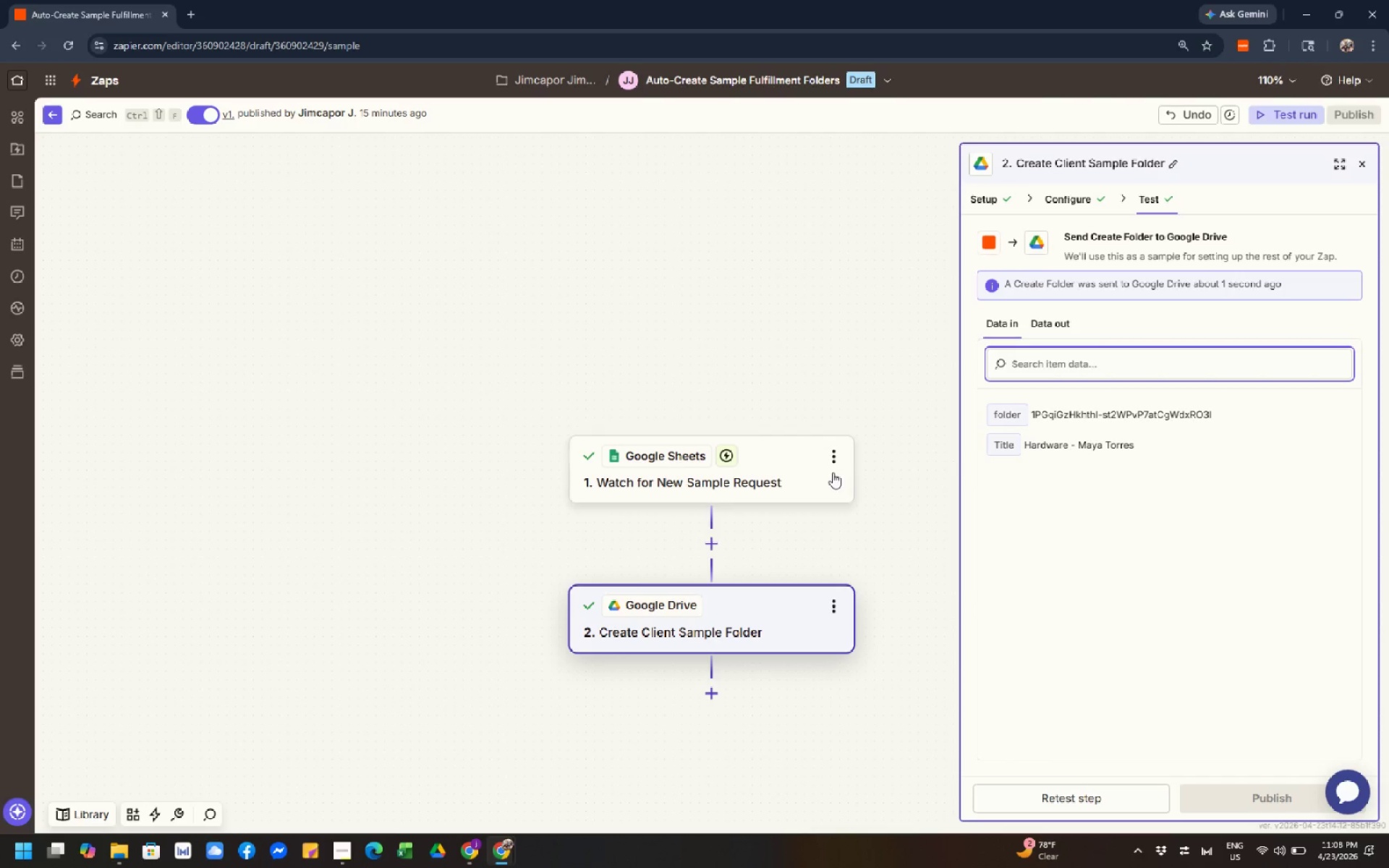 
left_click([791, 485])
 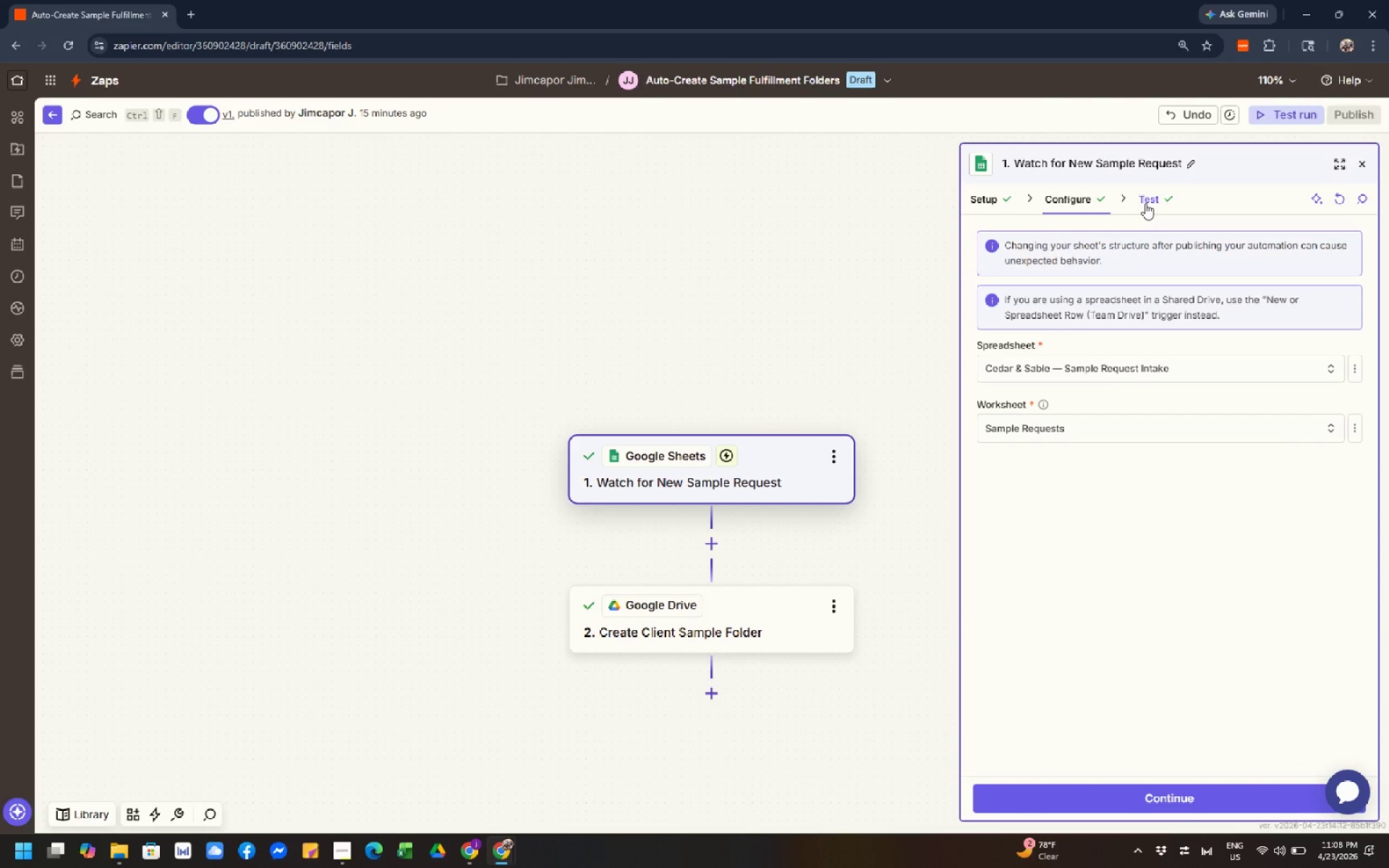 
left_click([1145, 203])
 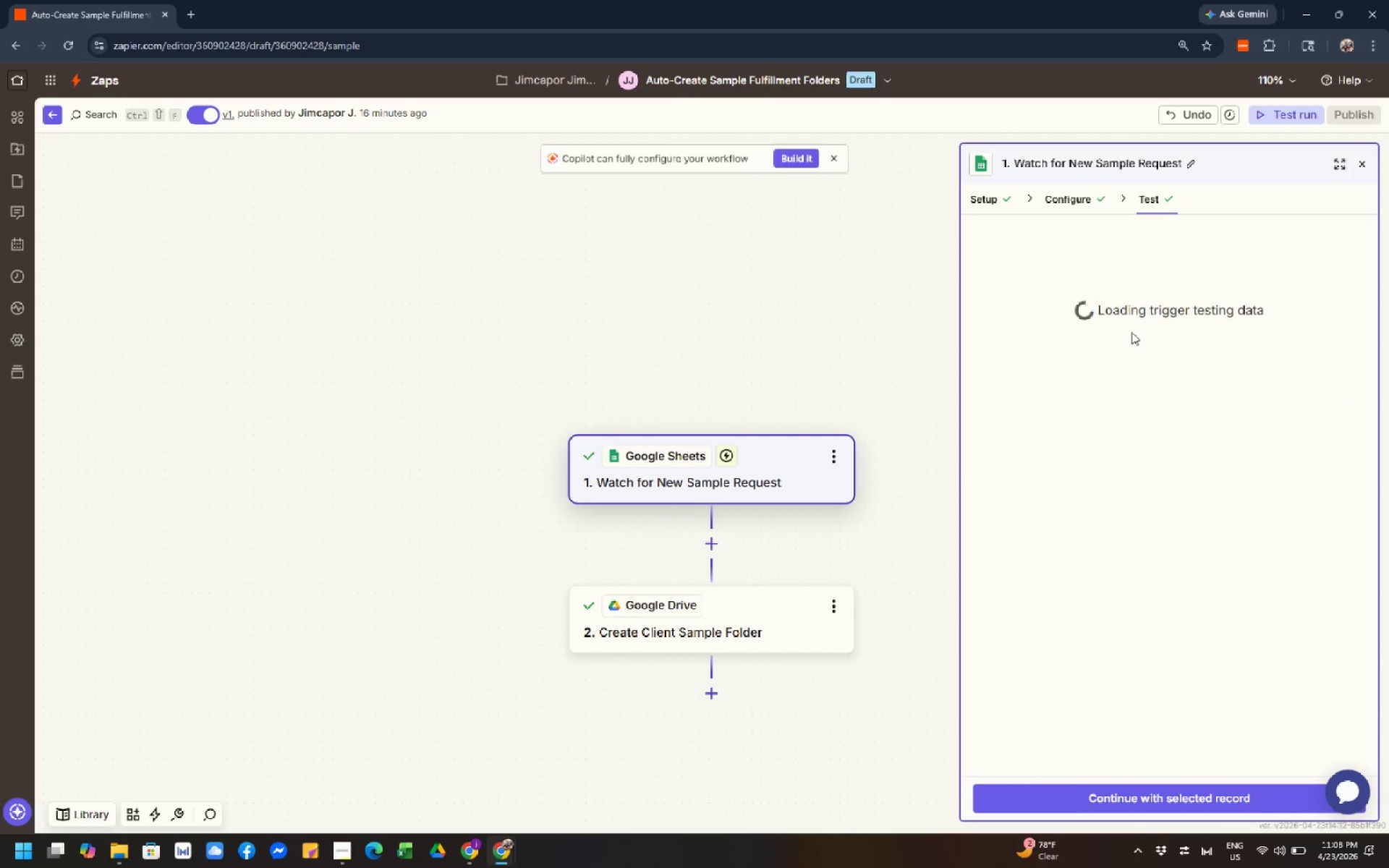 
left_click([1131, 332])
 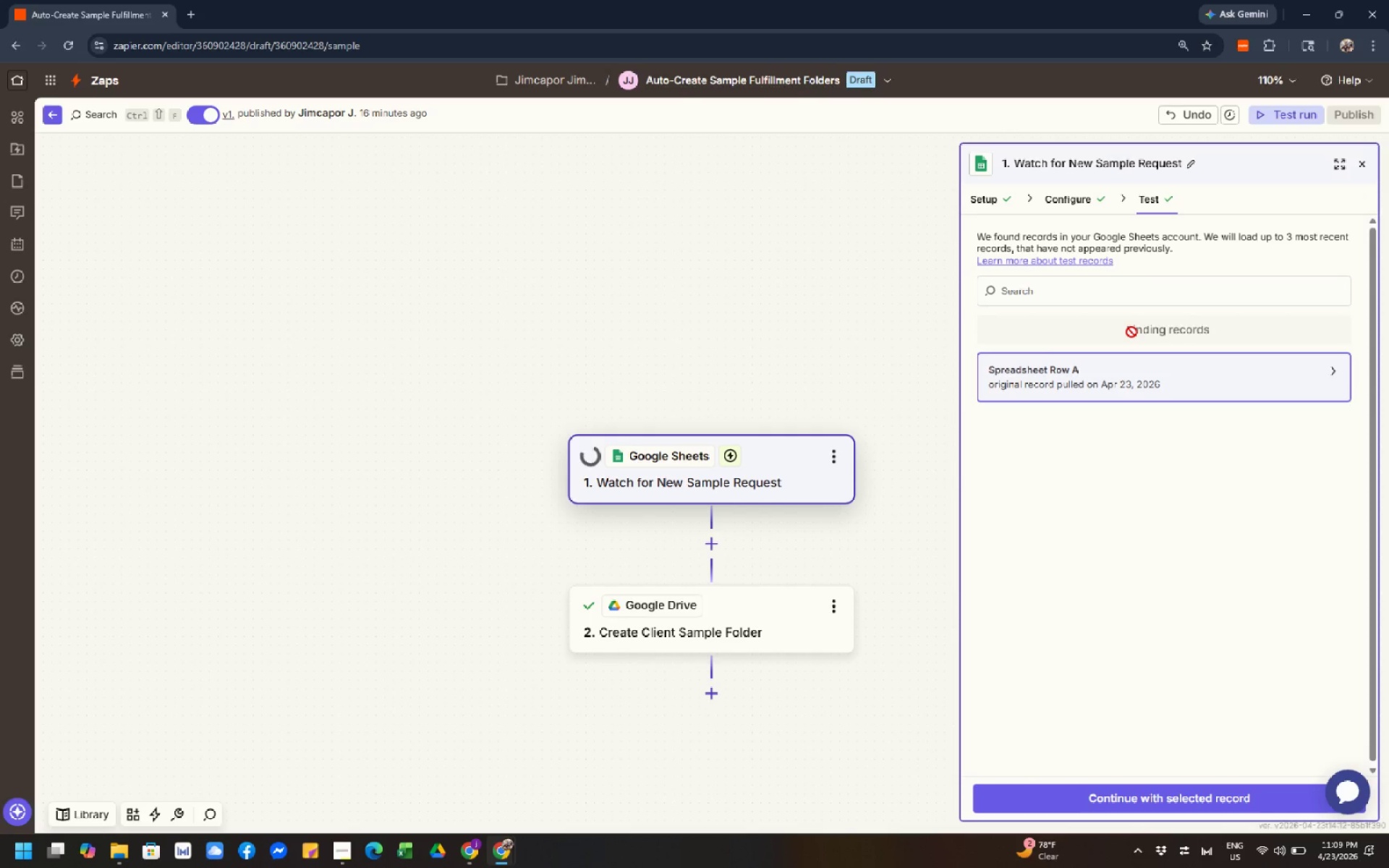 
wait(6.08)
 